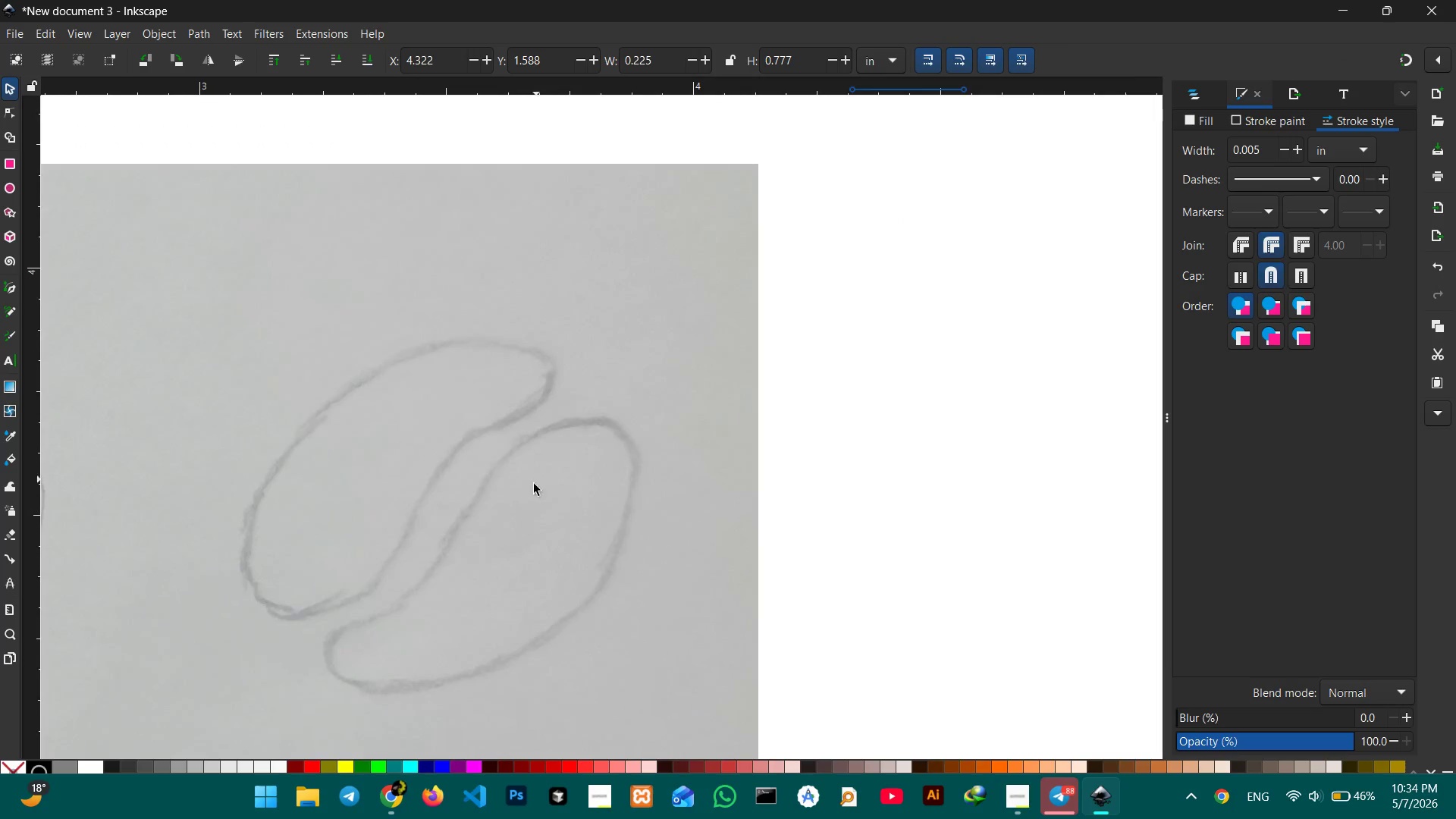 
hold_key(key=Space, duration=0.73)
 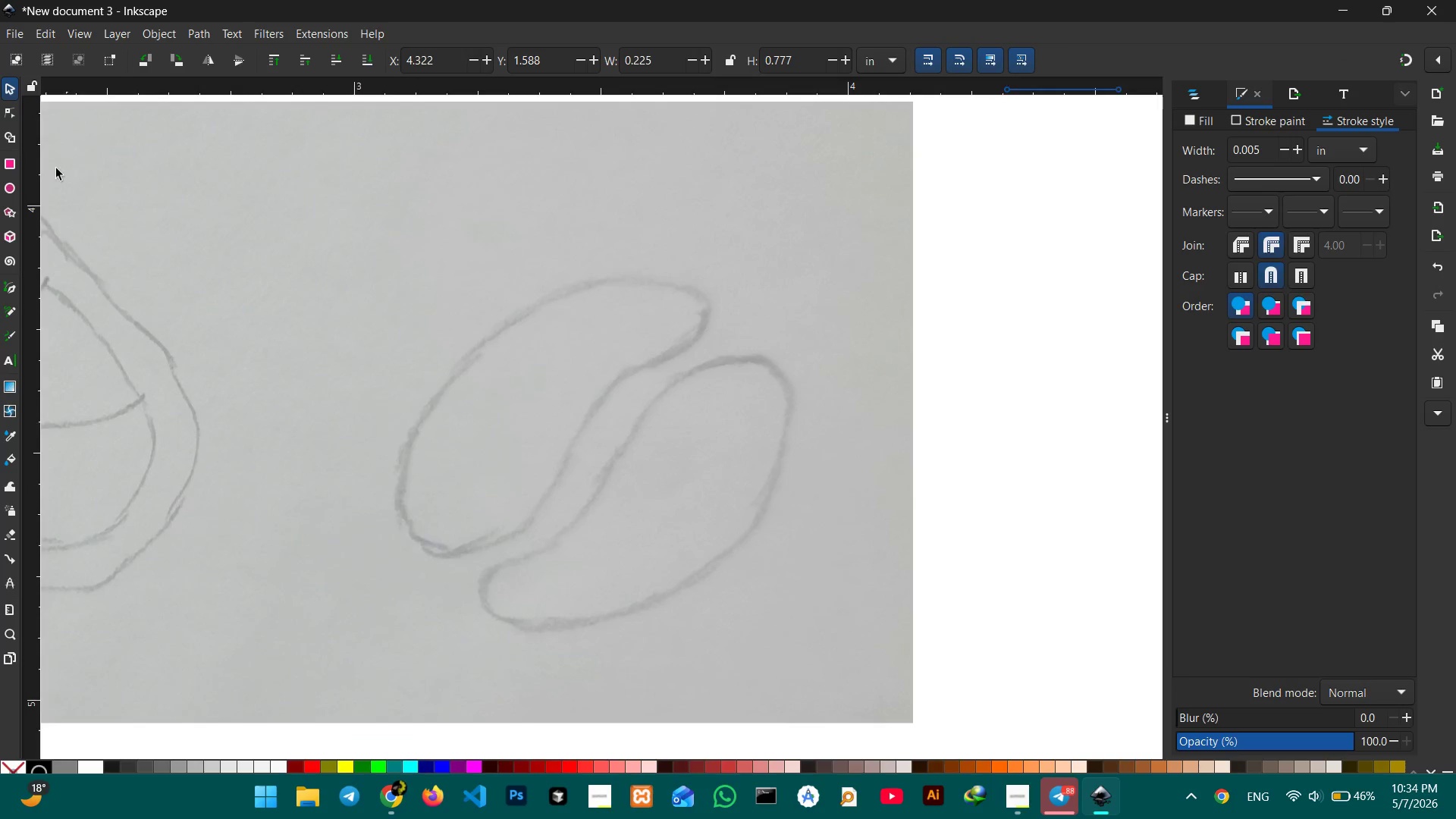 
left_click_drag(start_coordinate=[533, 485], to_coordinate=[688, 422])
 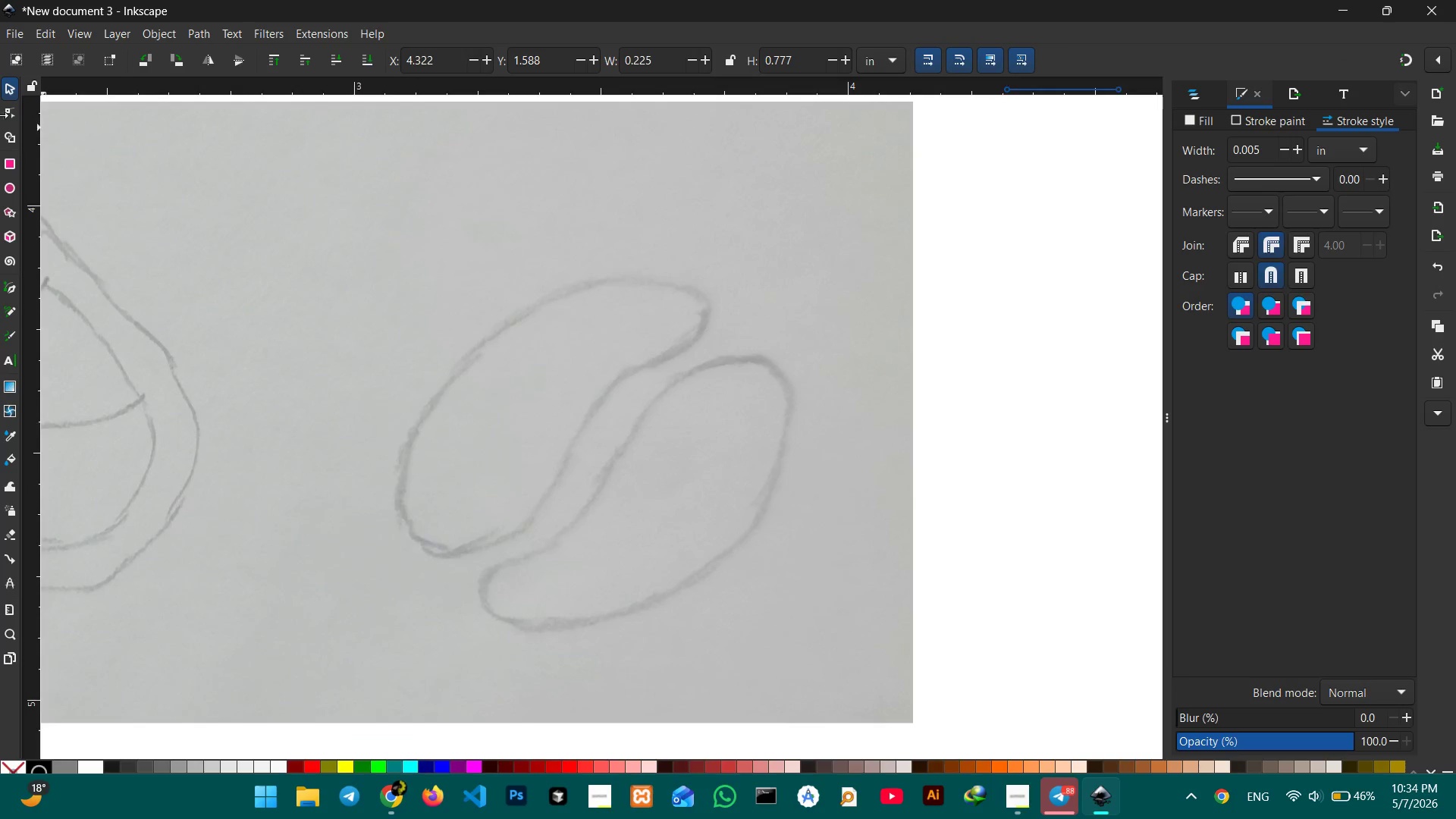 
left_click([9, 281])
 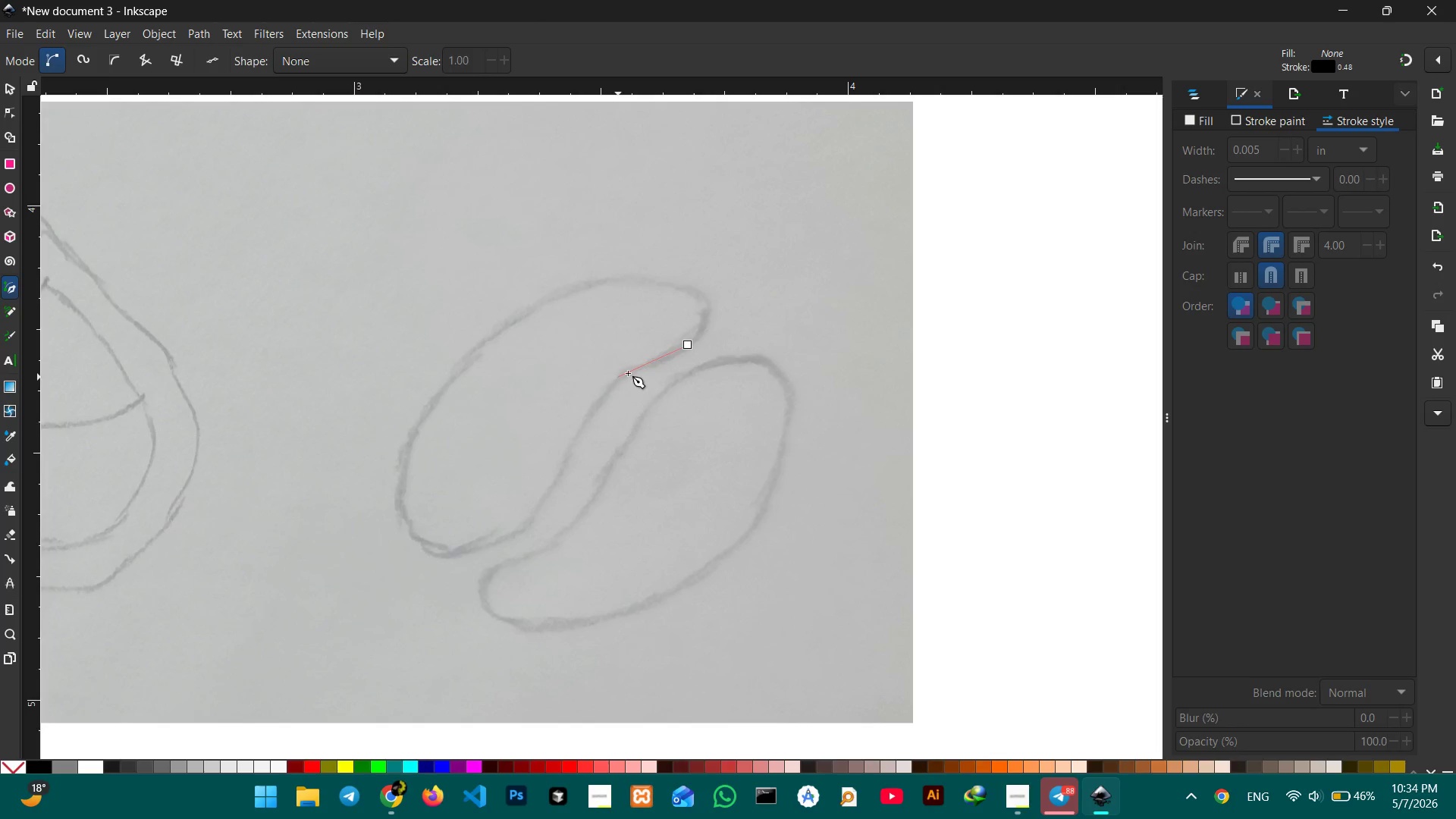 
wait(6.25)
 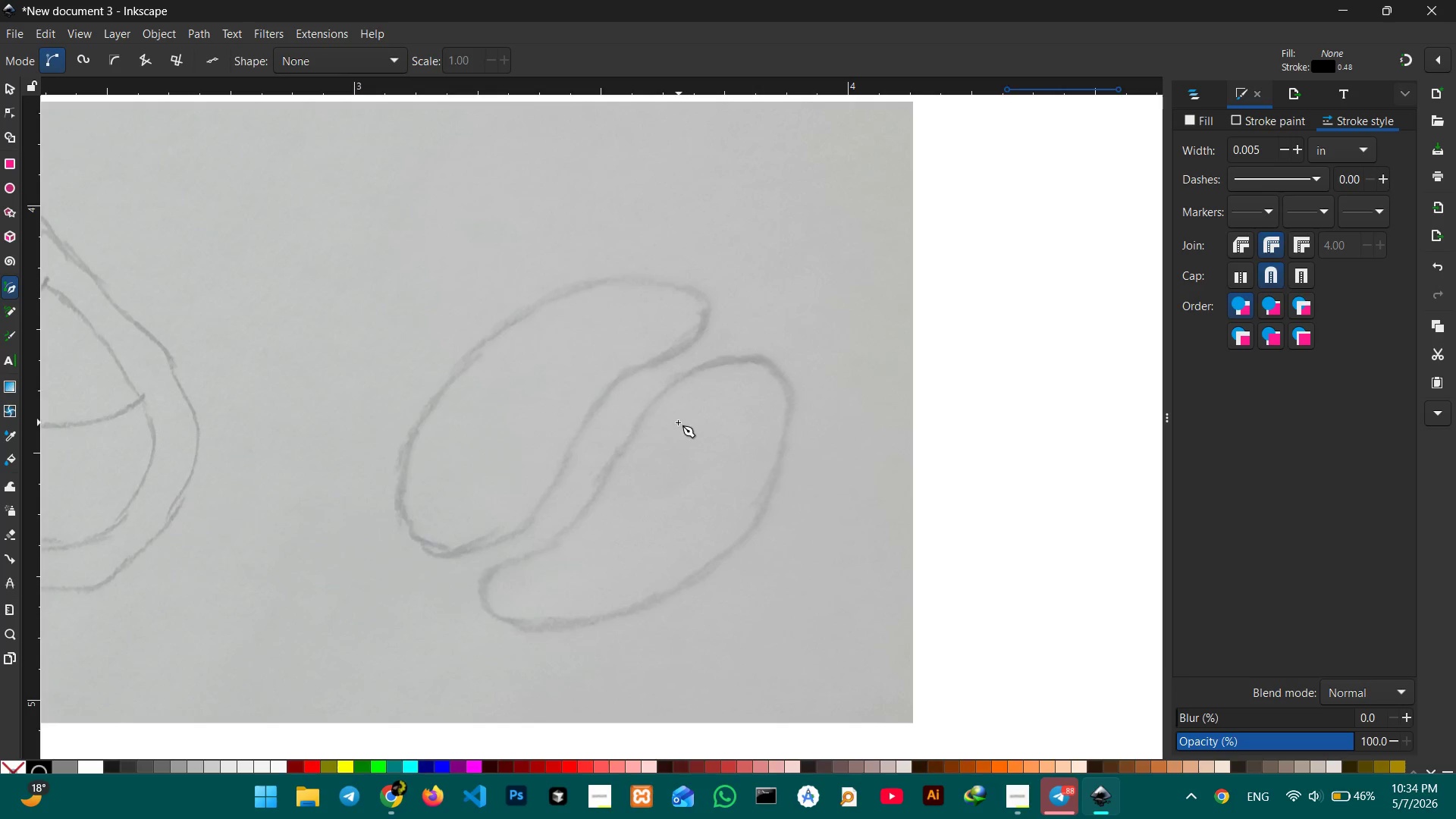 
left_click([613, 381])
 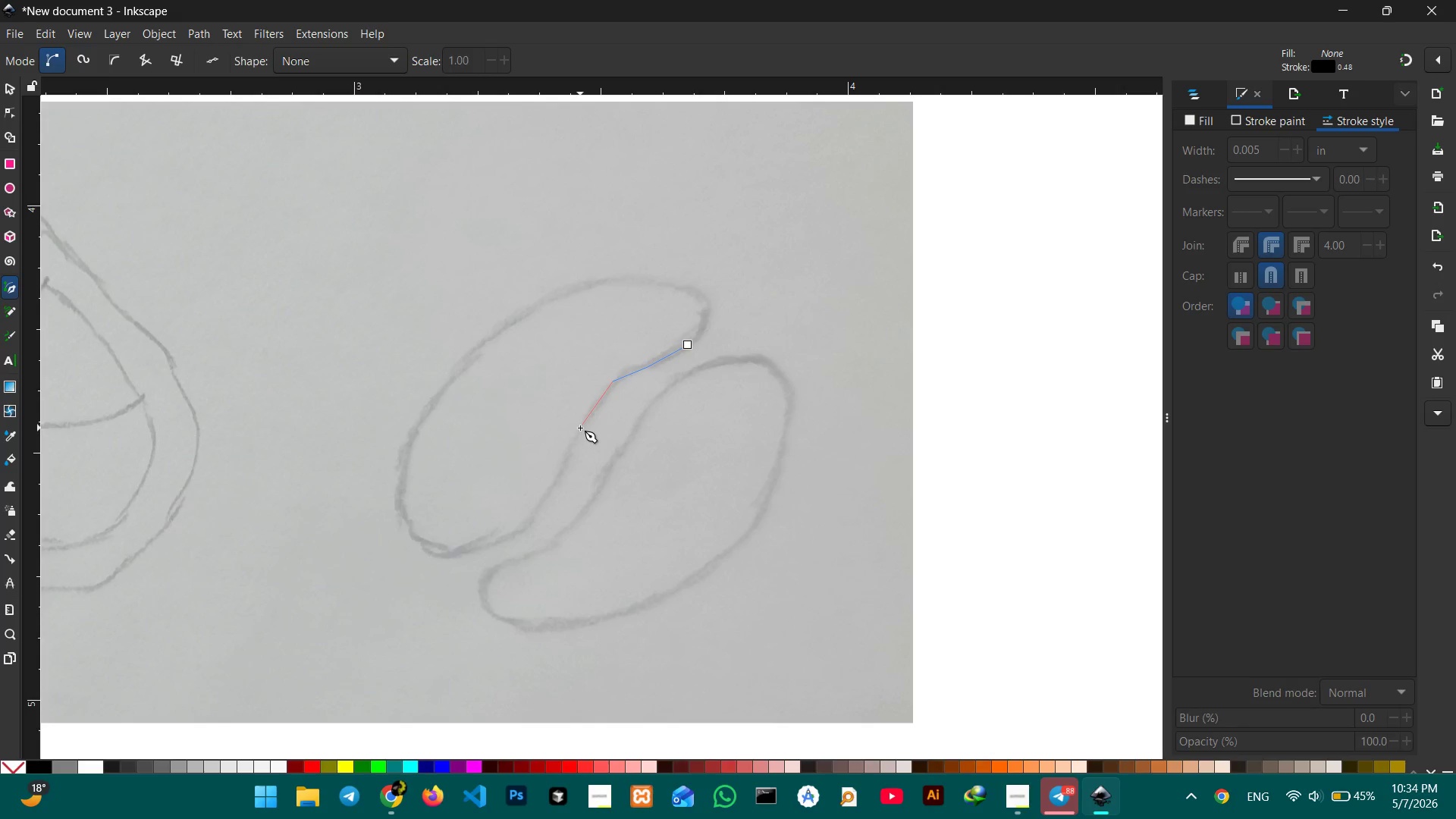 
left_click([580, 428])
 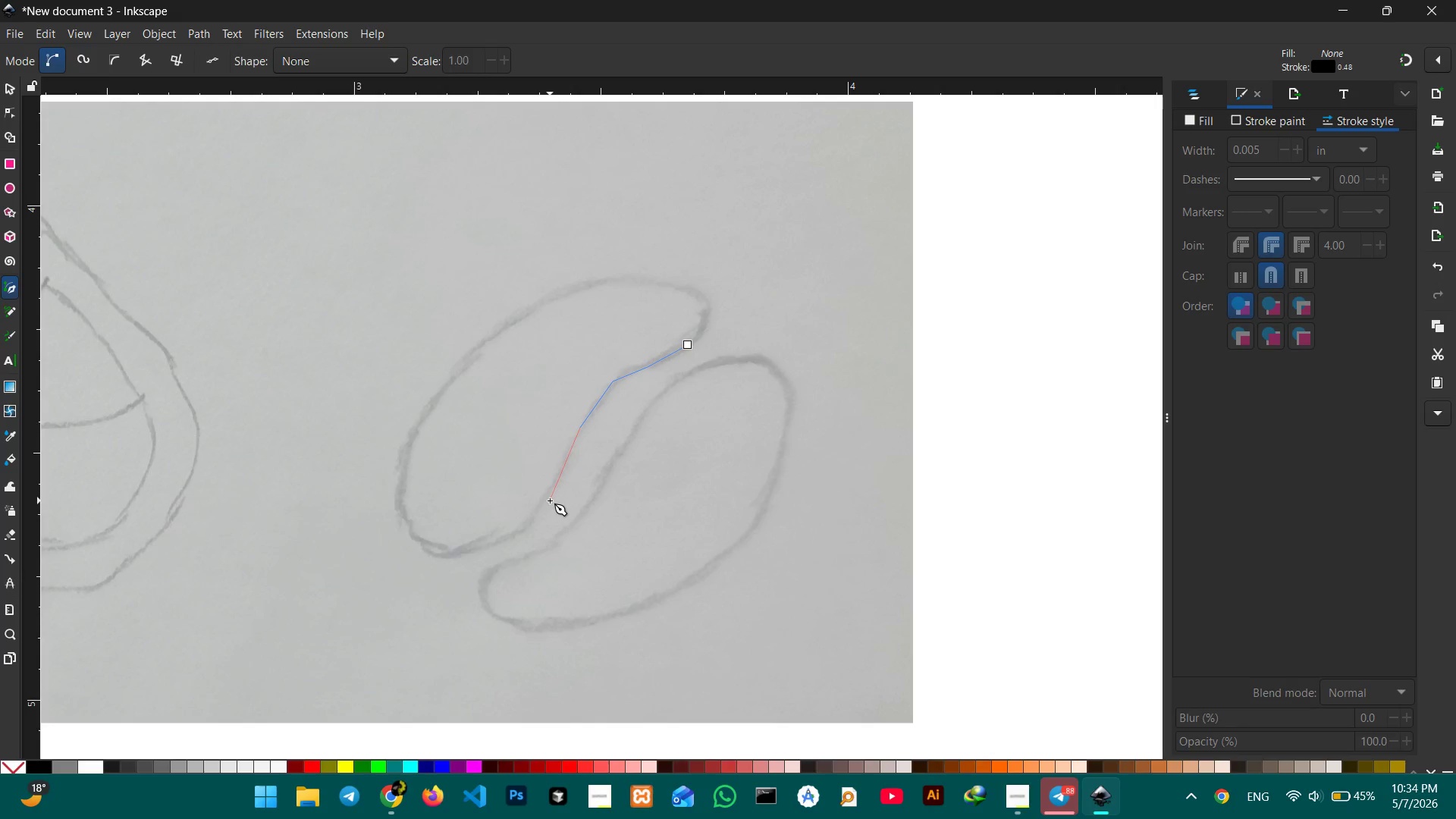 
left_click([548, 501])
 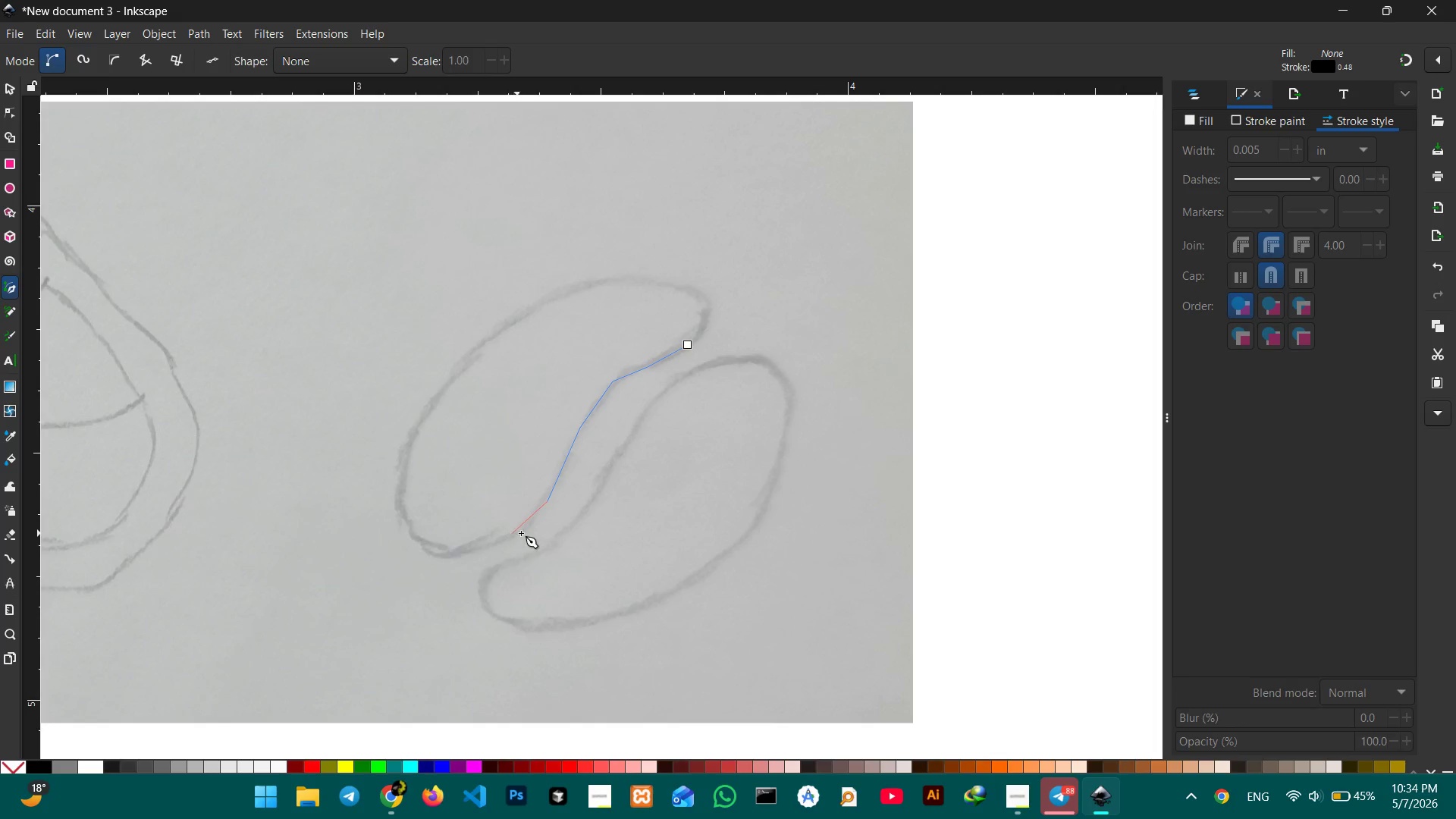 
left_click([521, 533])
 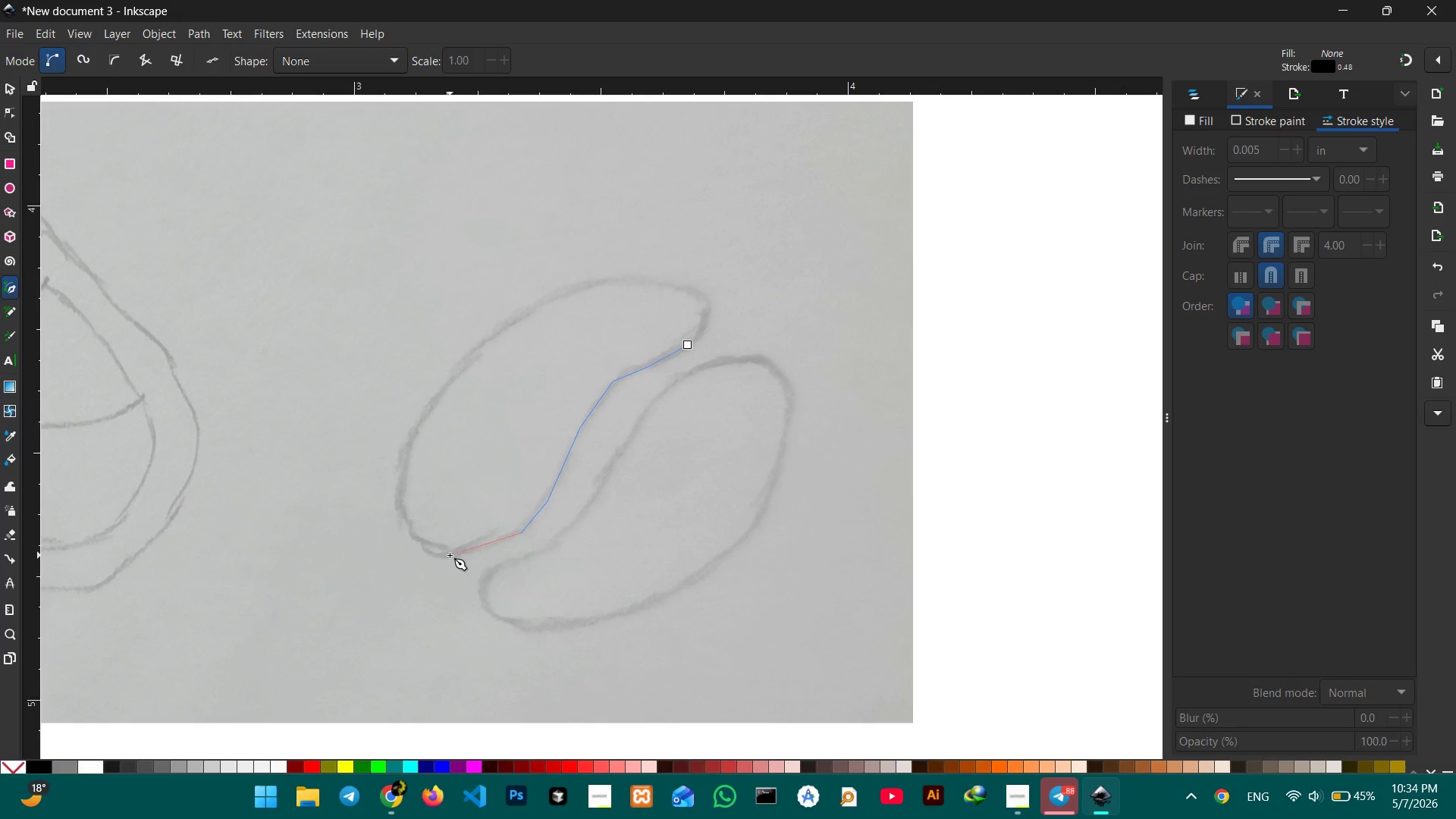 
left_click([450, 555])
 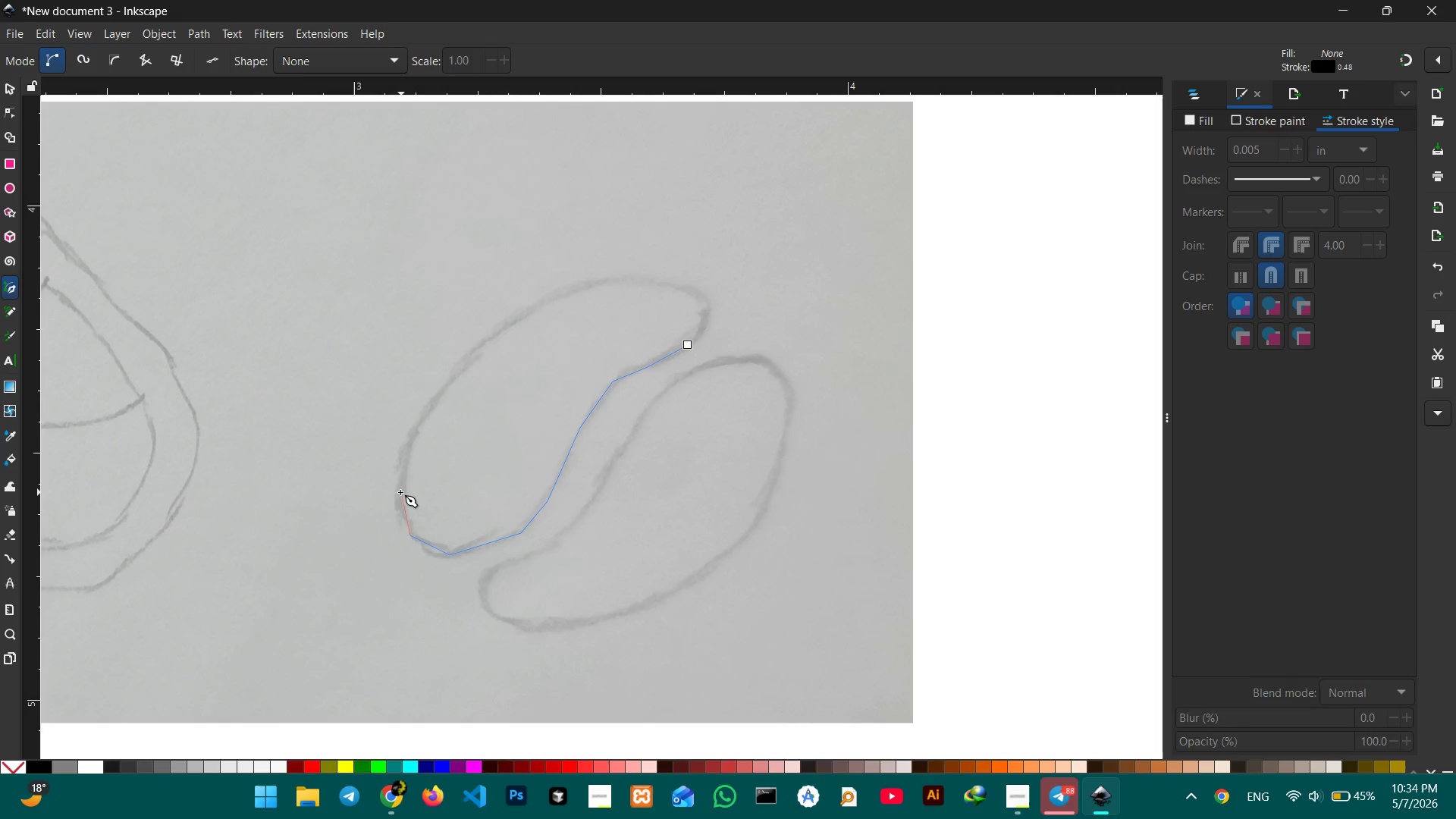 
left_click([399, 494])
 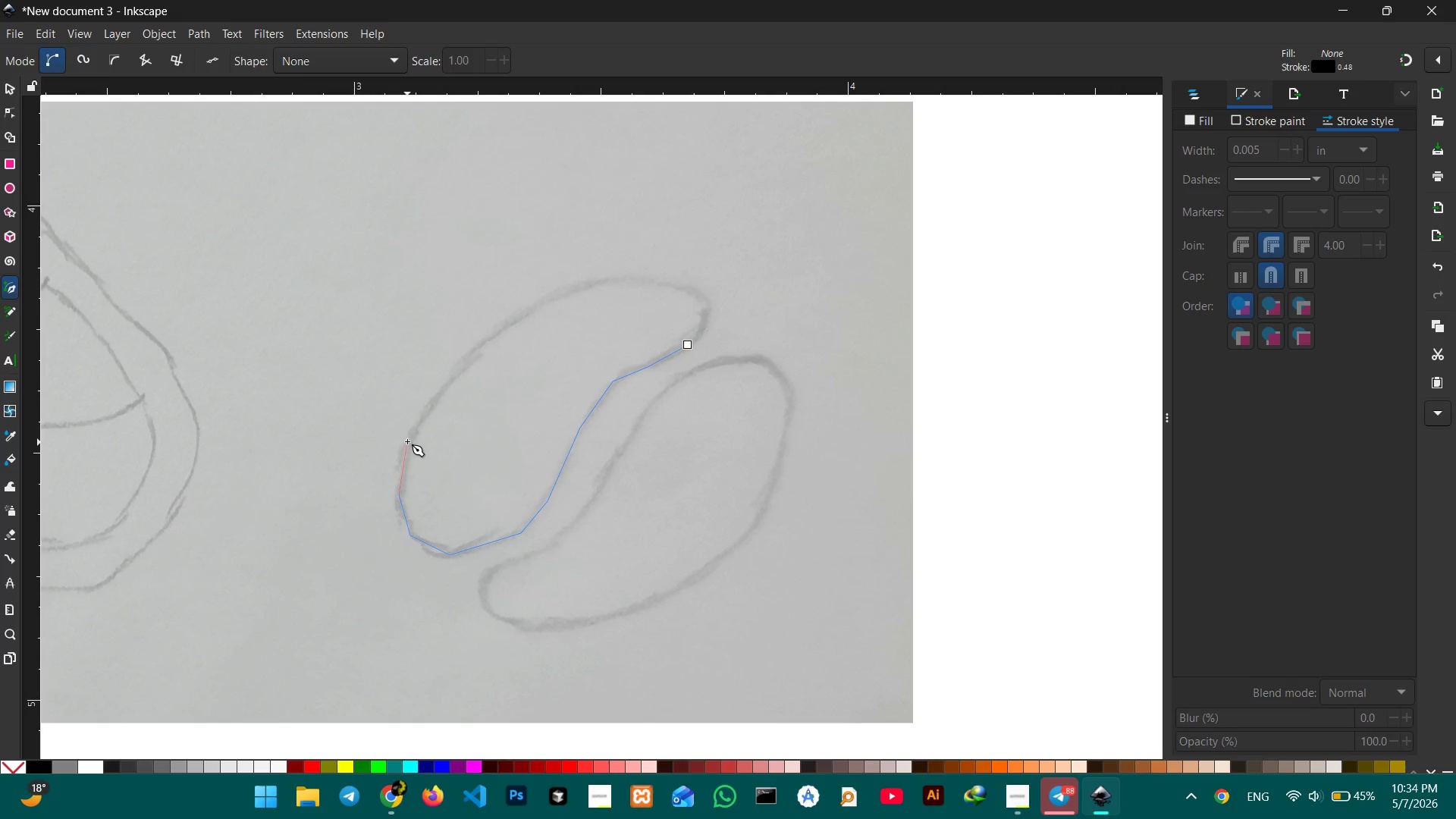 
left_click([409, 441])
 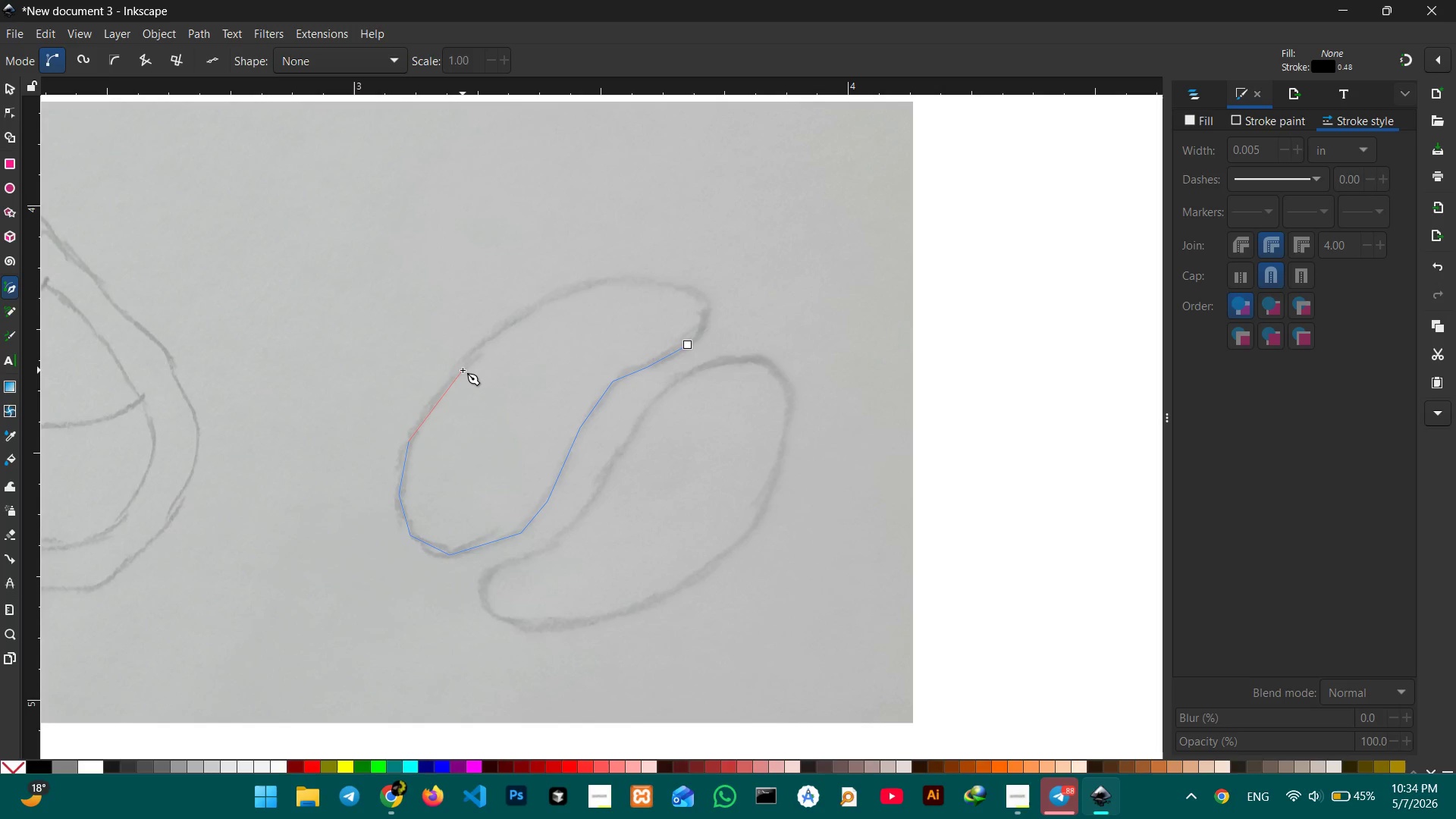 
left_click([463, 370])
 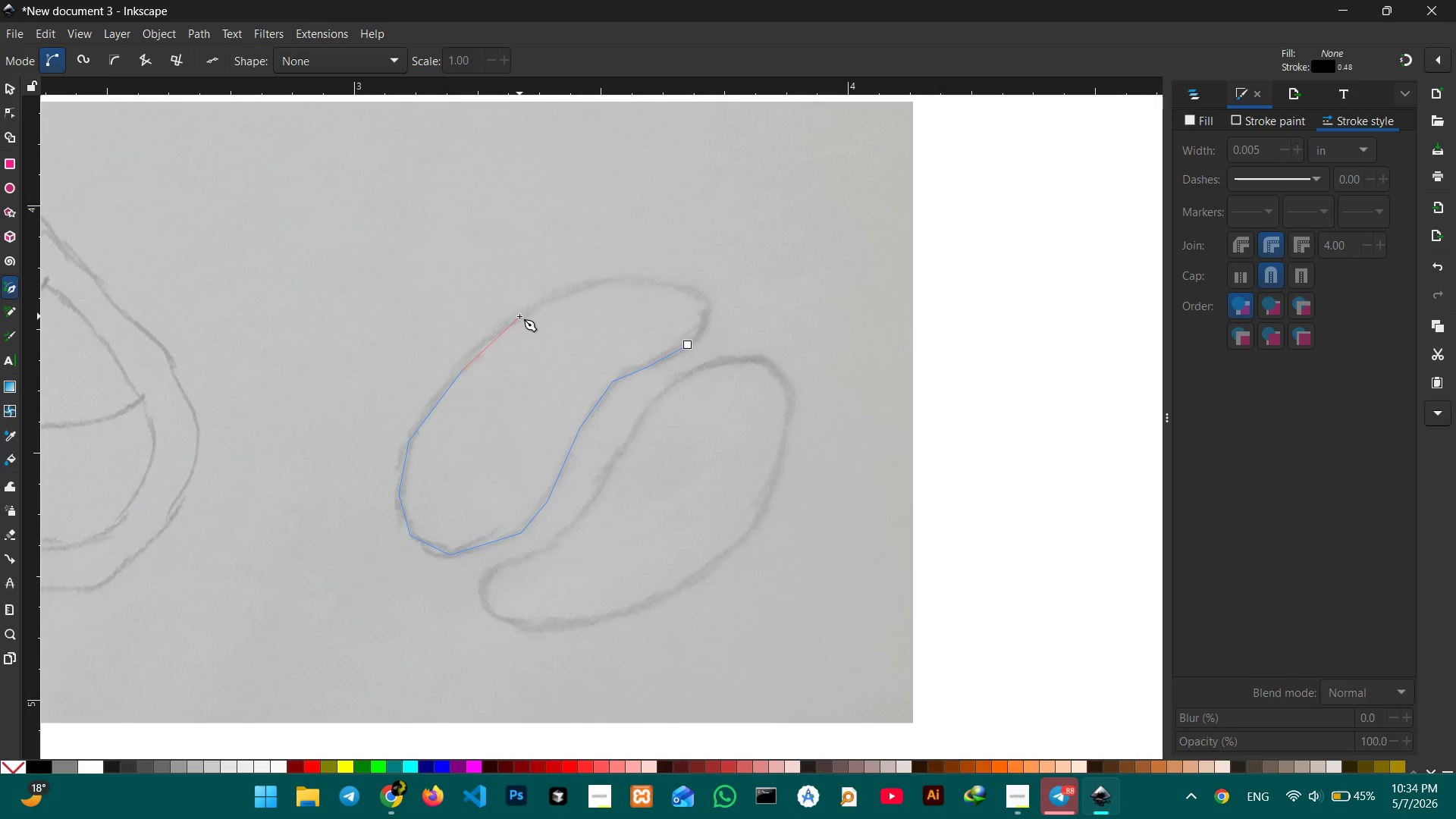 
left_click([520, 316])
 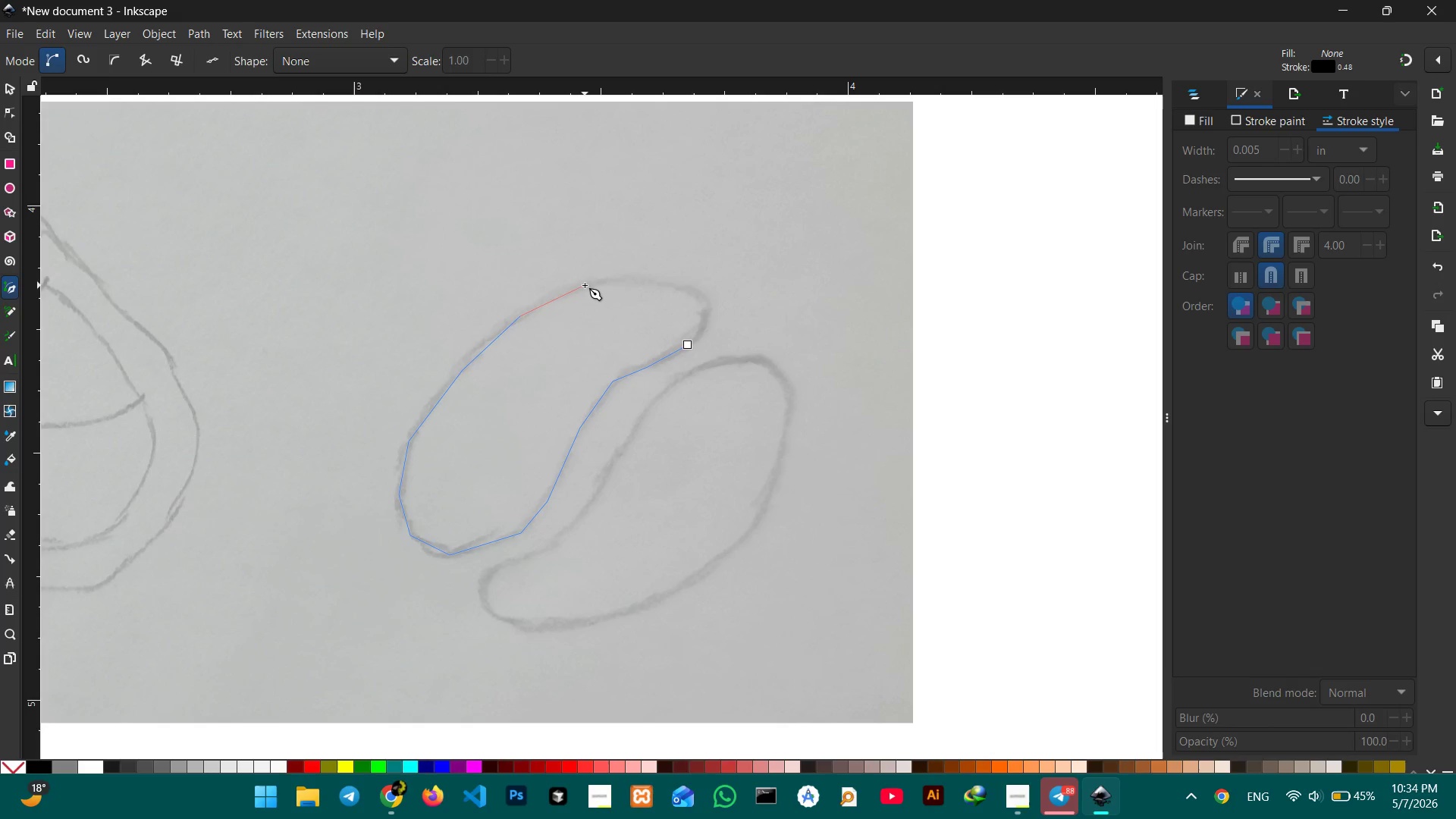 
left_click([585, 285])
 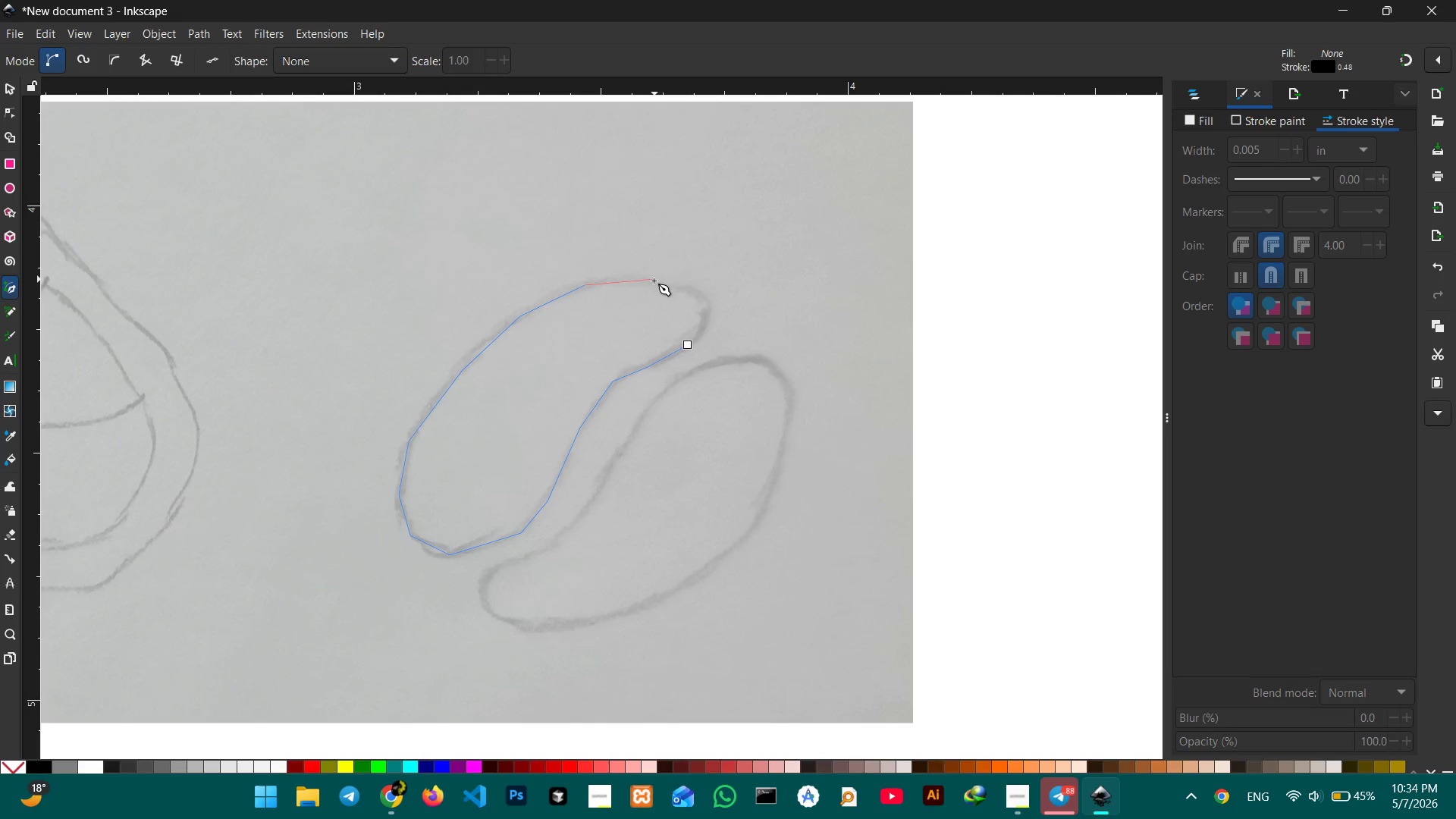 
left_click([654, 281])
 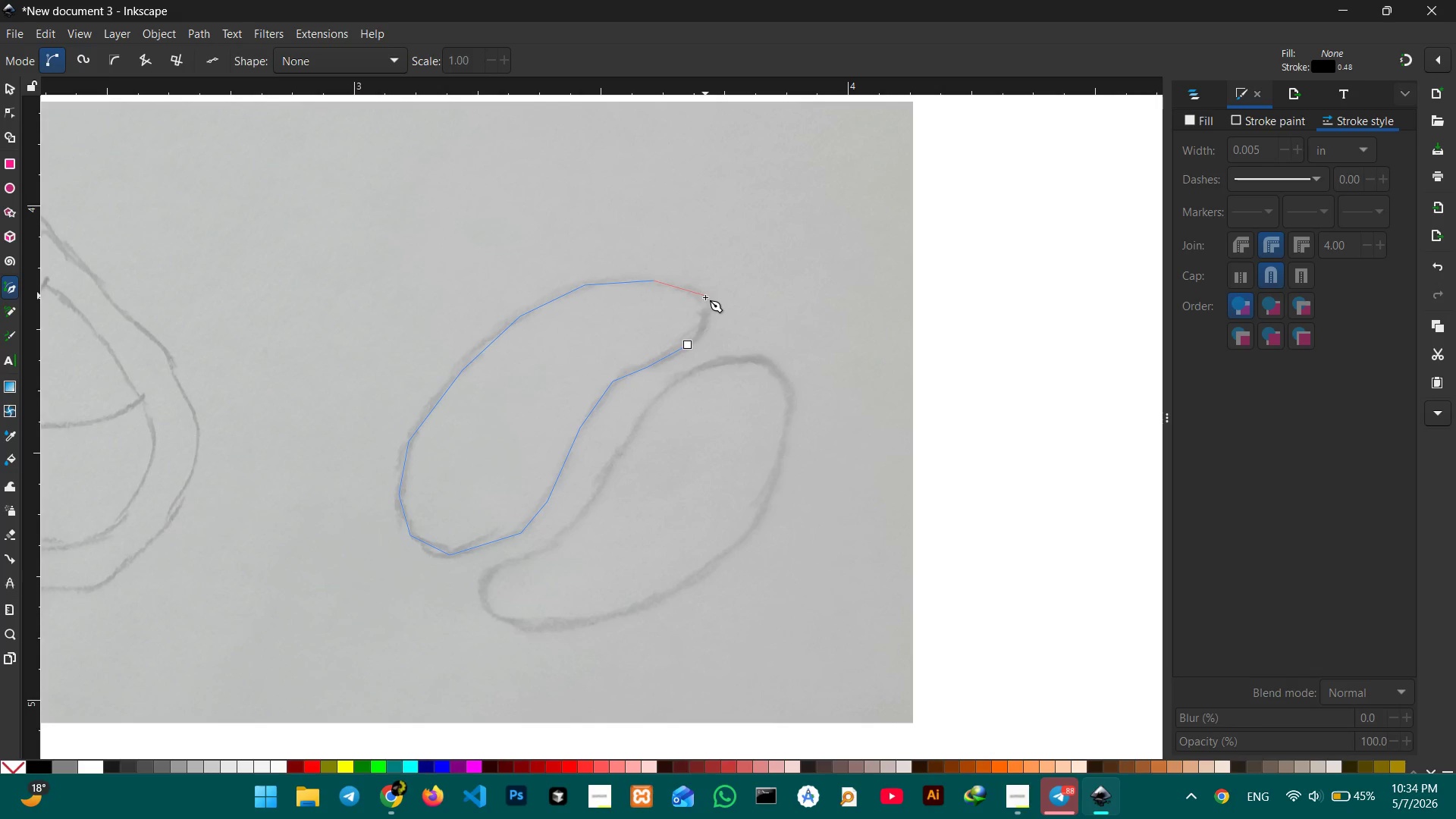 
left_click([705, 299])
 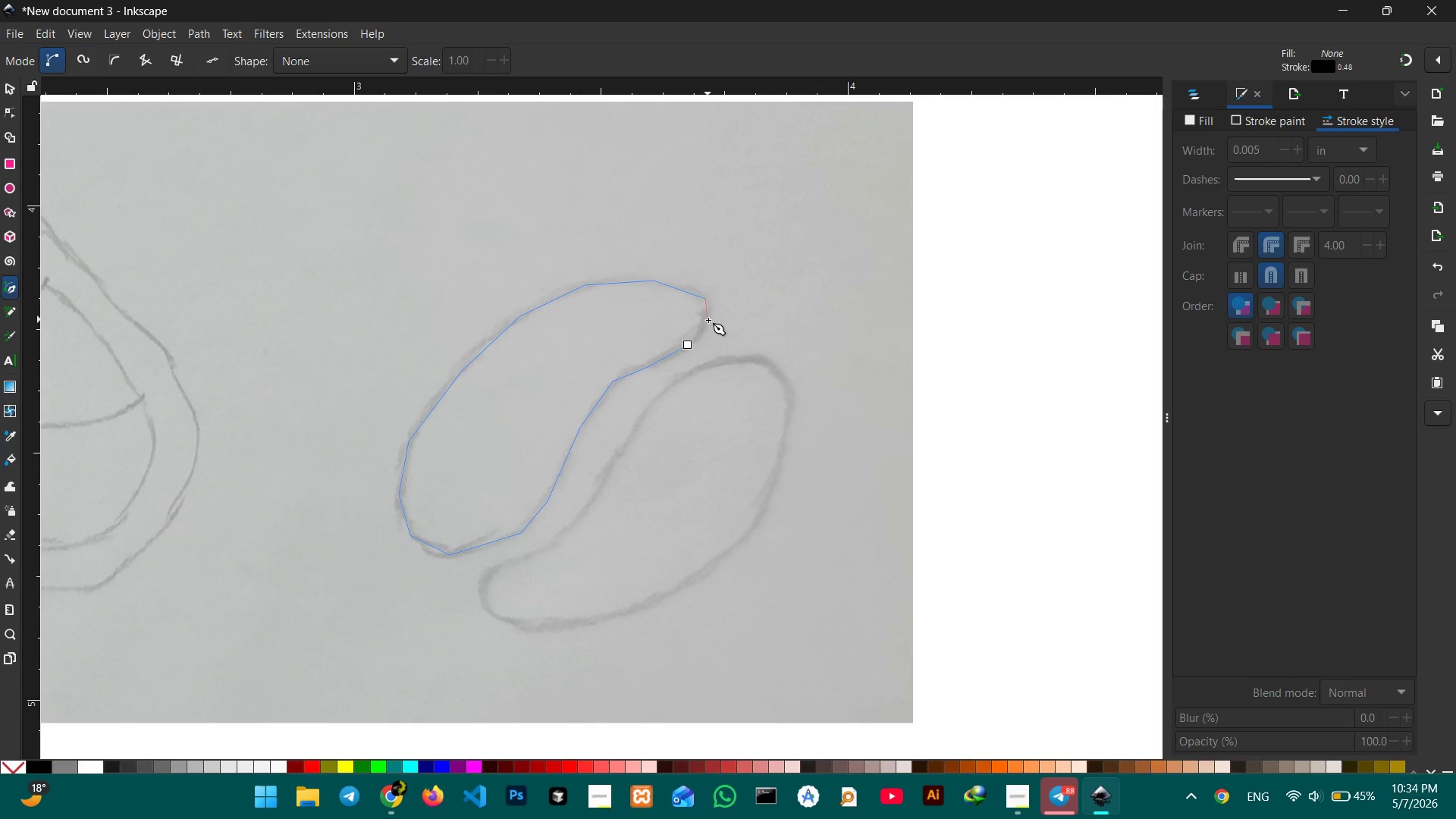 
left_click([708, 321])
 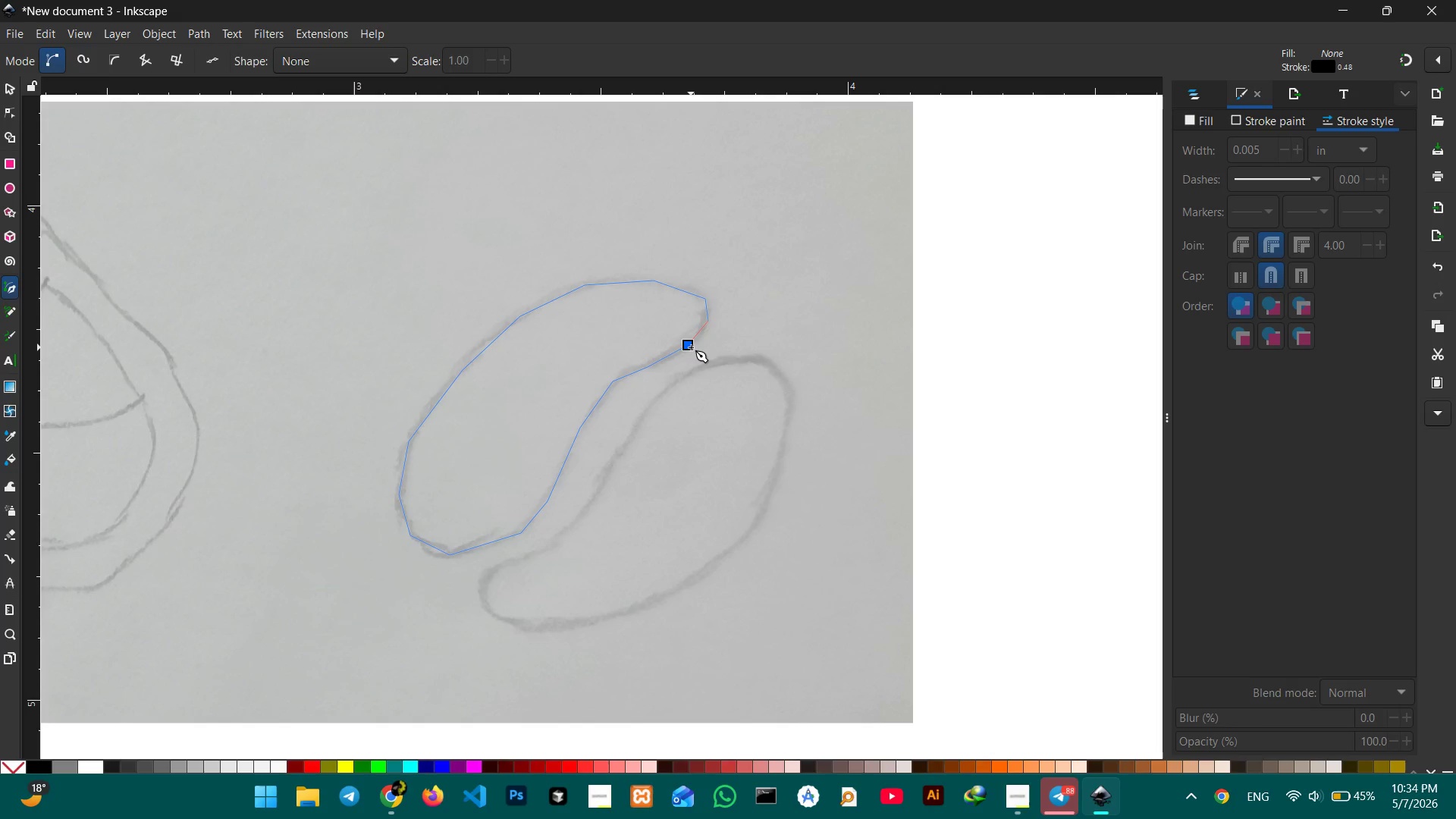 
left_click([691, 347])
 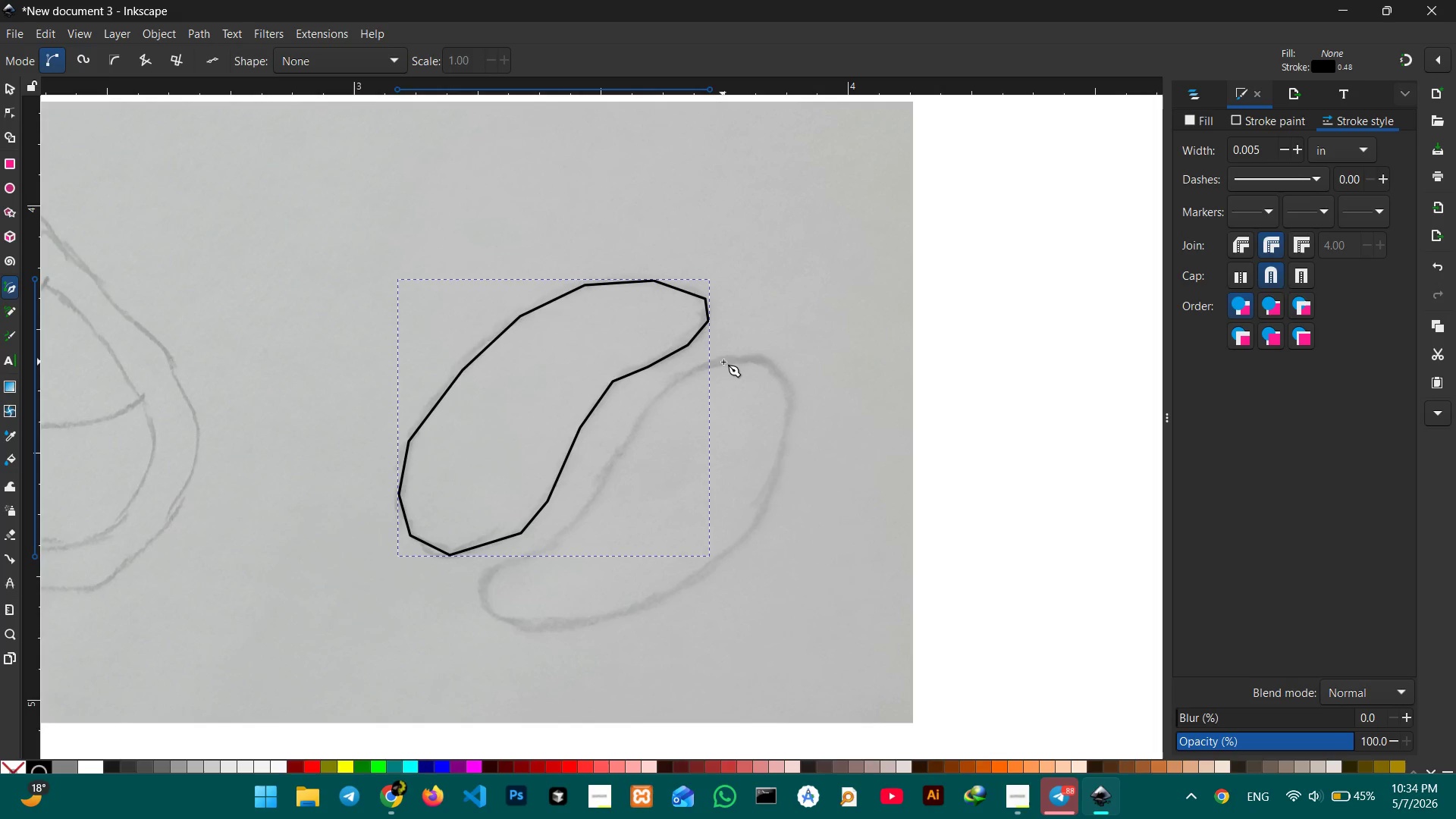 
left_click([723, 362])
 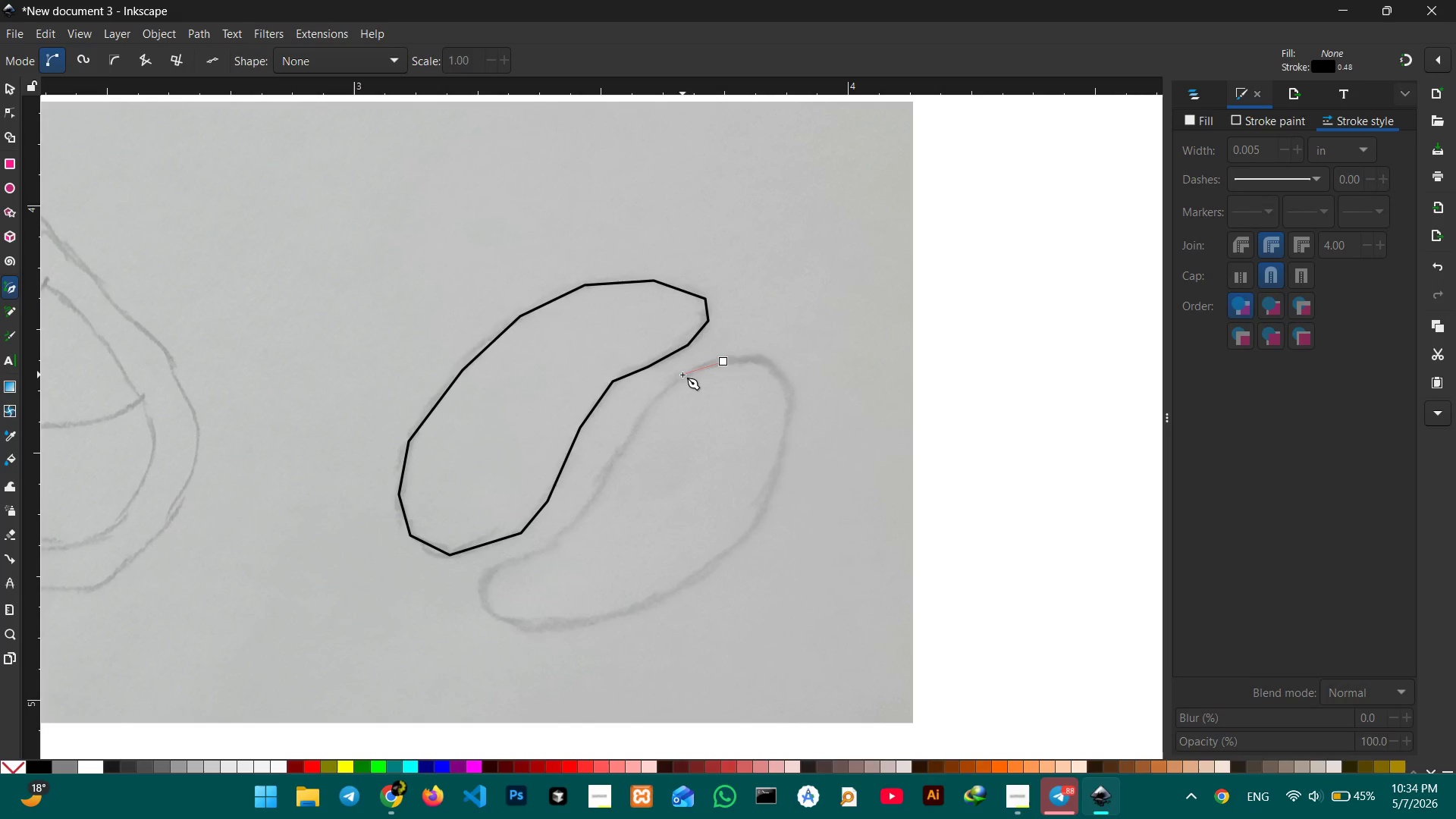 
double_click([682, 375])
 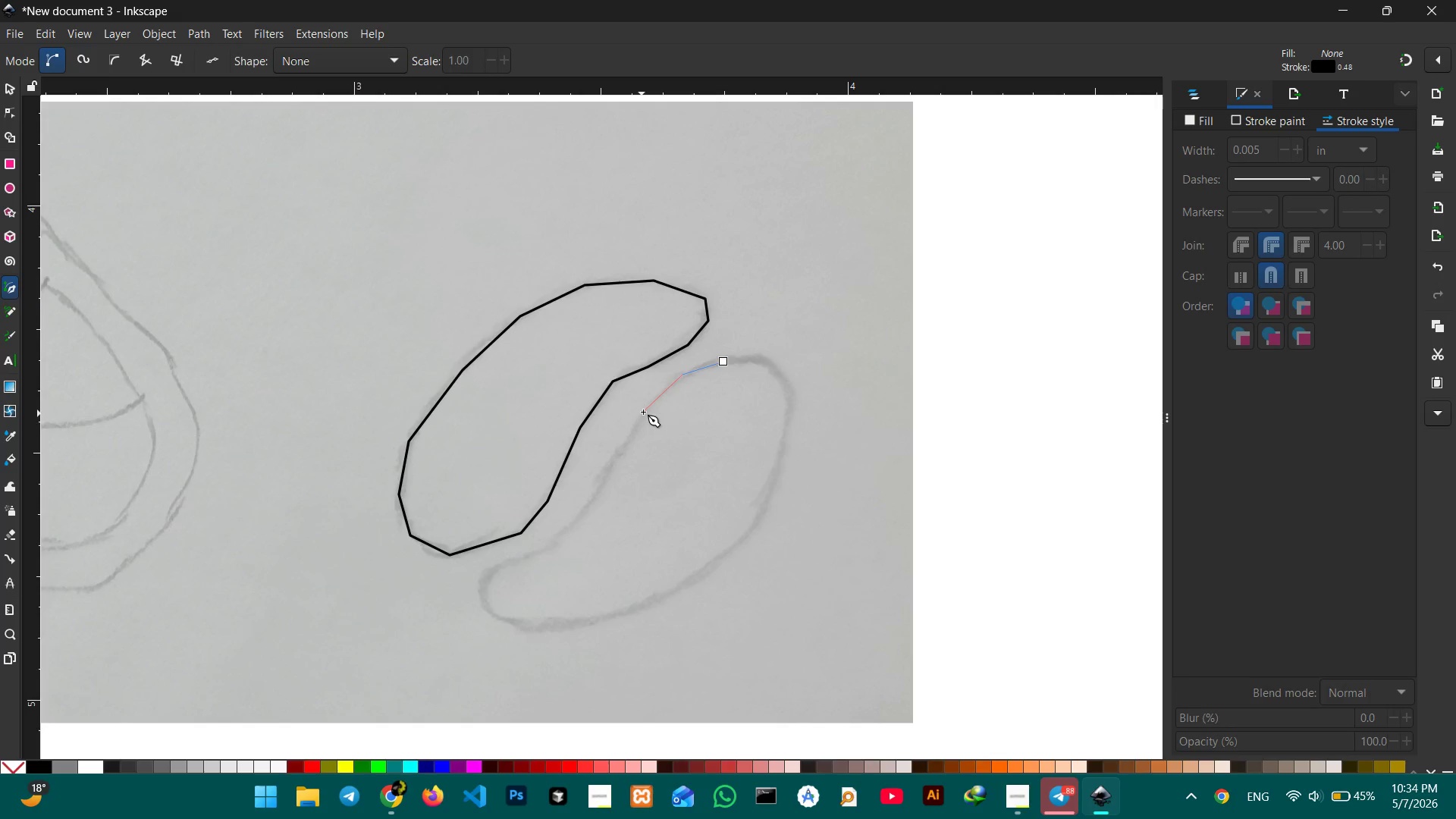 
left_click([643, 412])
 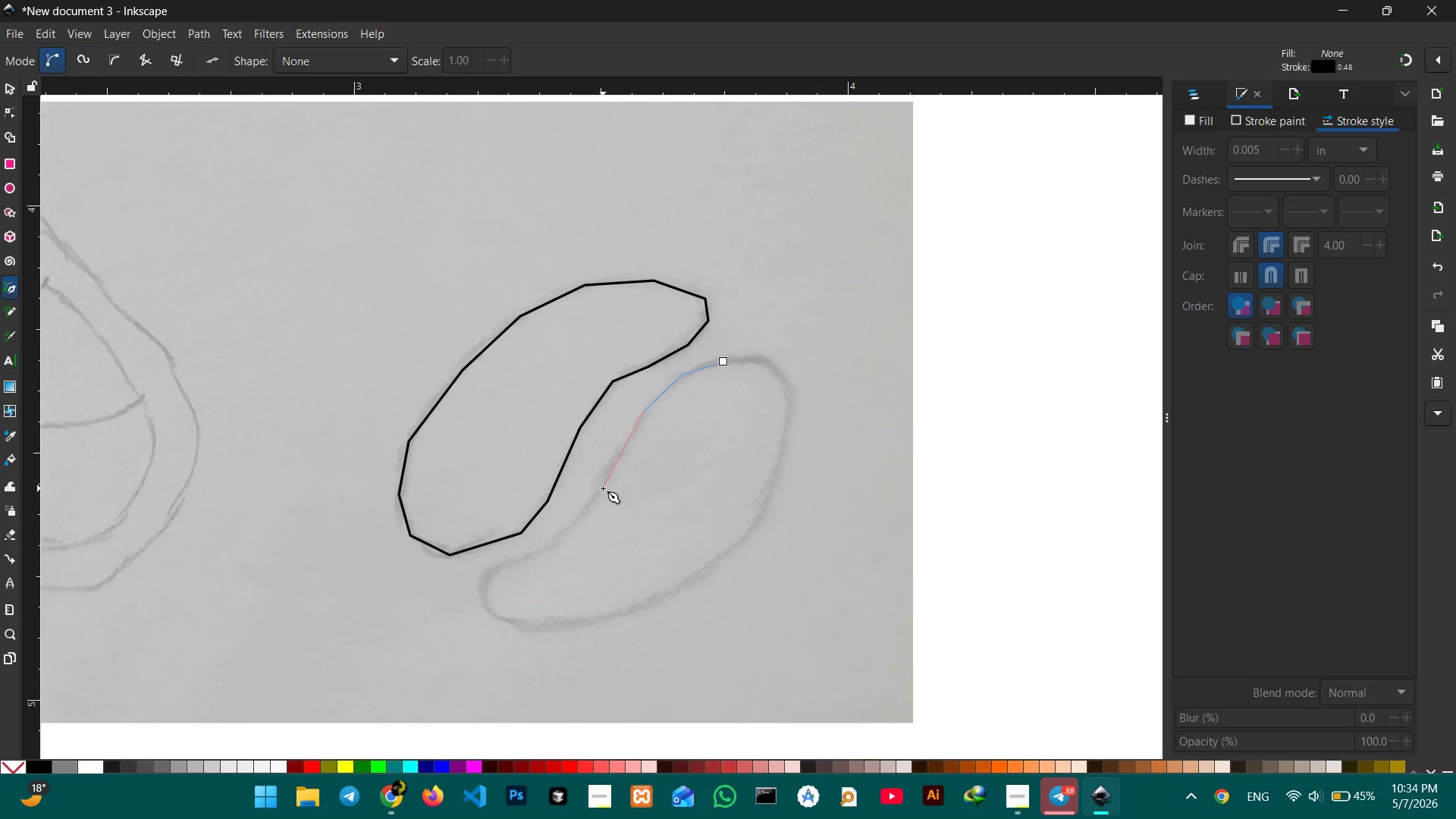 
left_click([603, 489])
 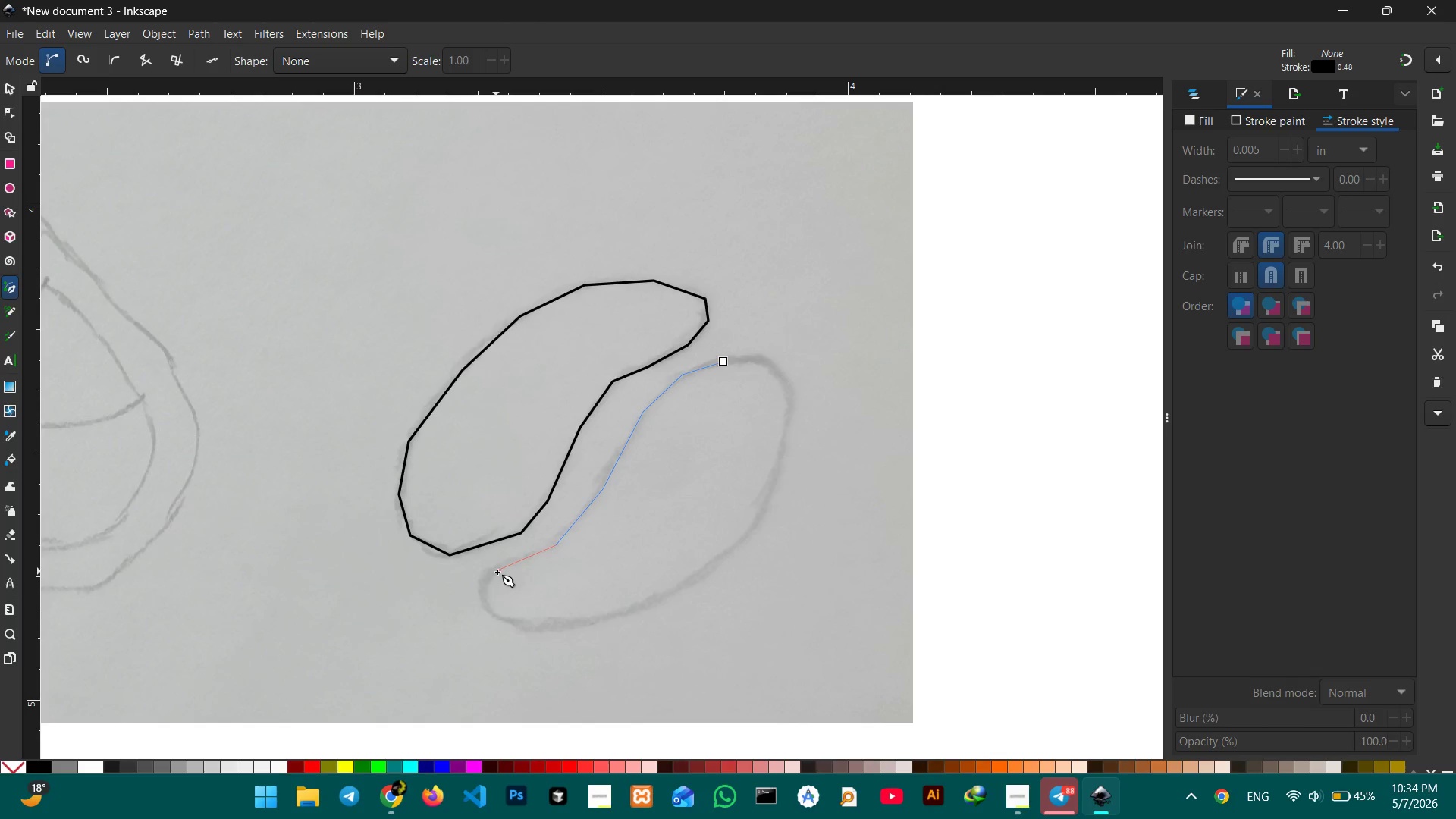 
left_click([499, 566])
 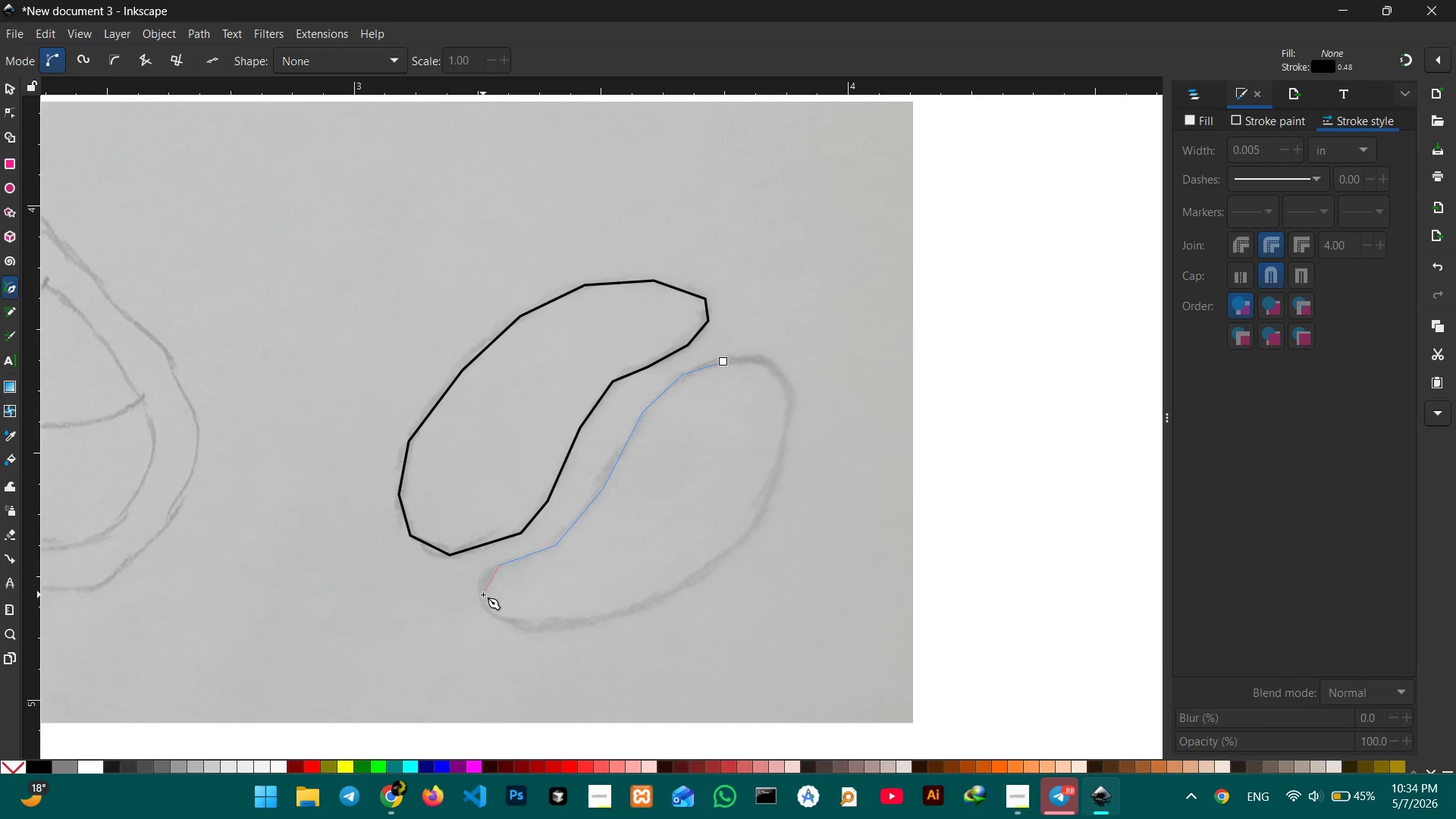 
left_click([483, 595])
 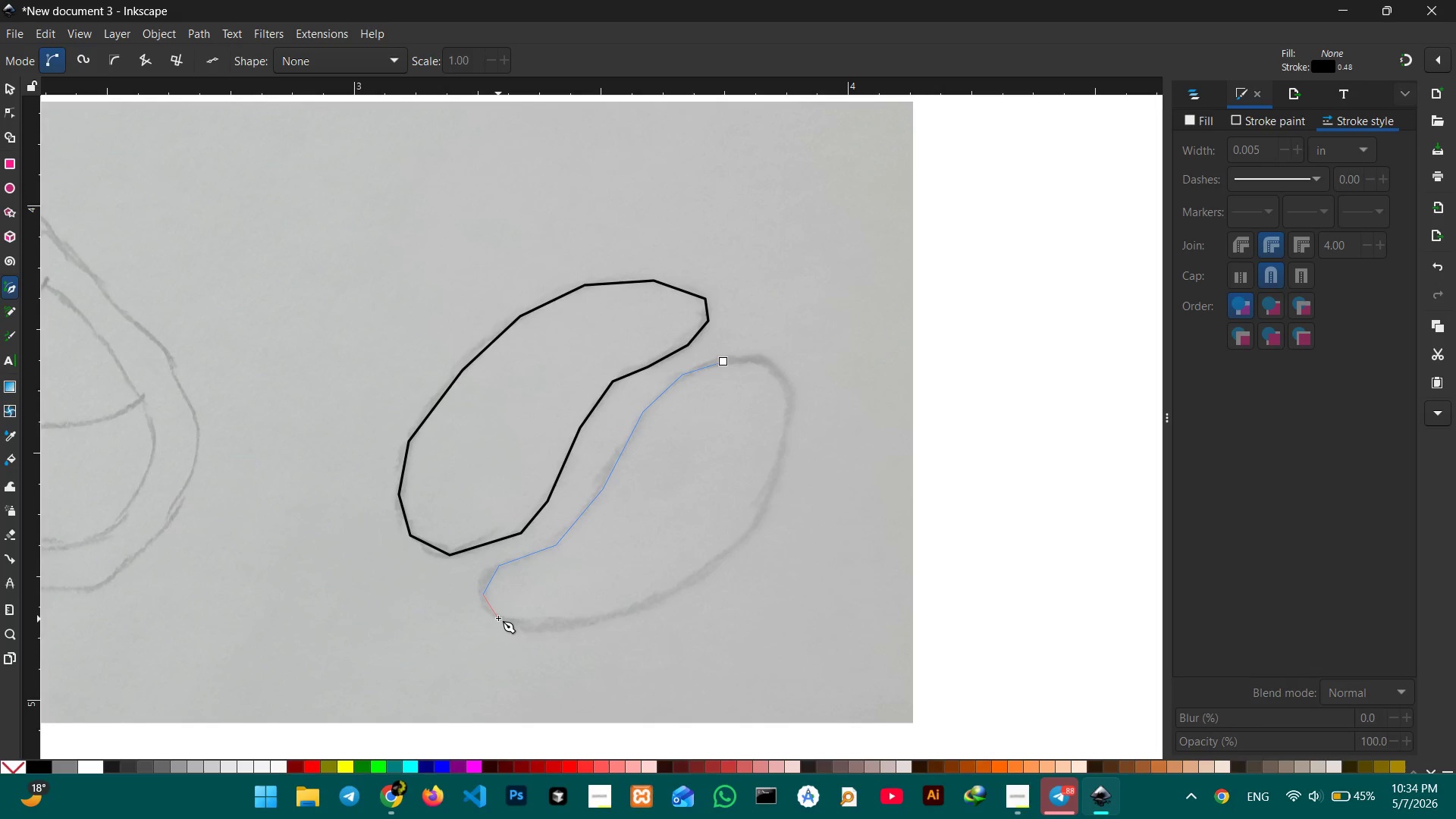 
left_click_drag(start_coordinate=[497, 617], to_coordinate=[503, 620])
 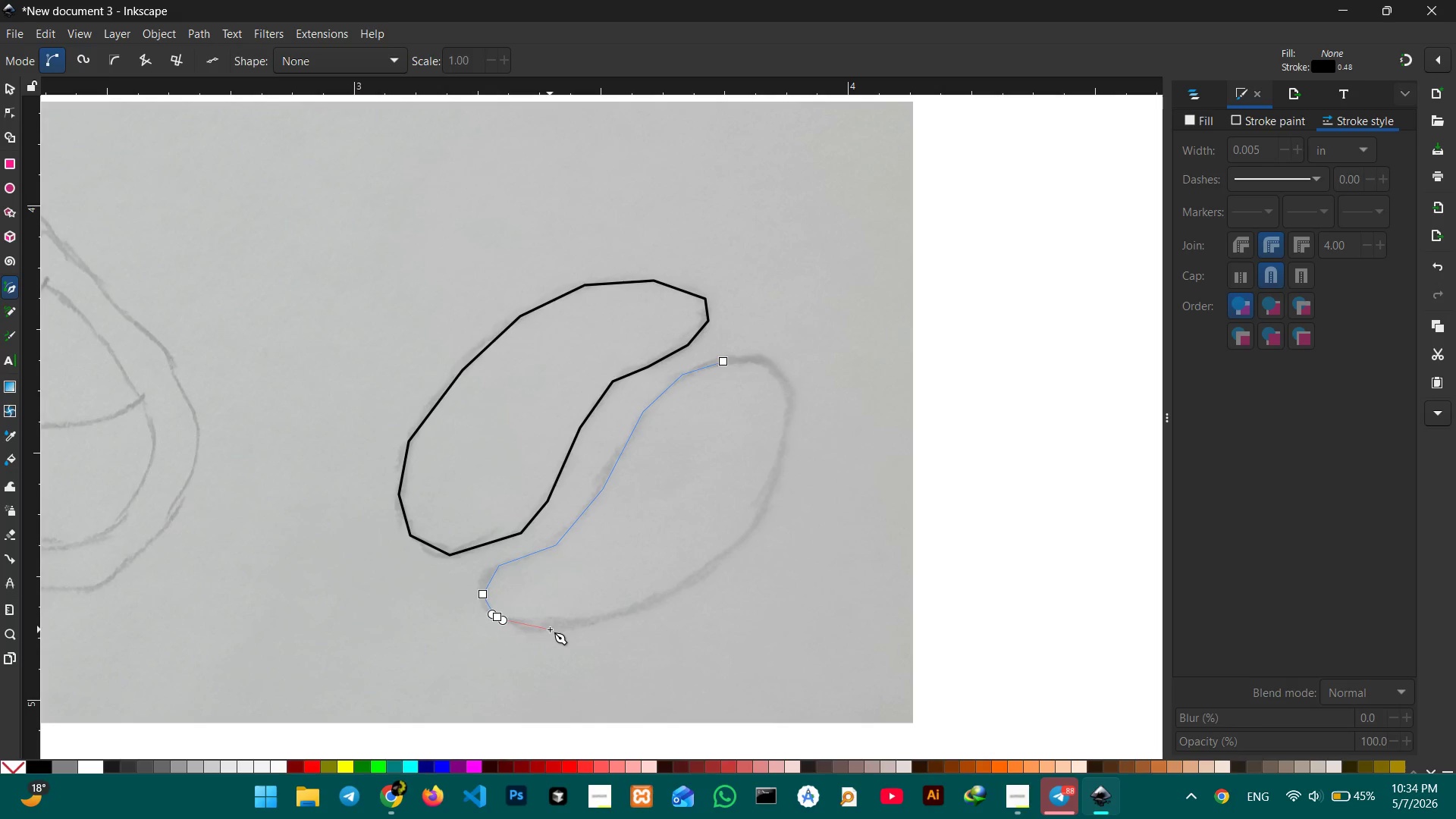 
double_click([550, 629])
 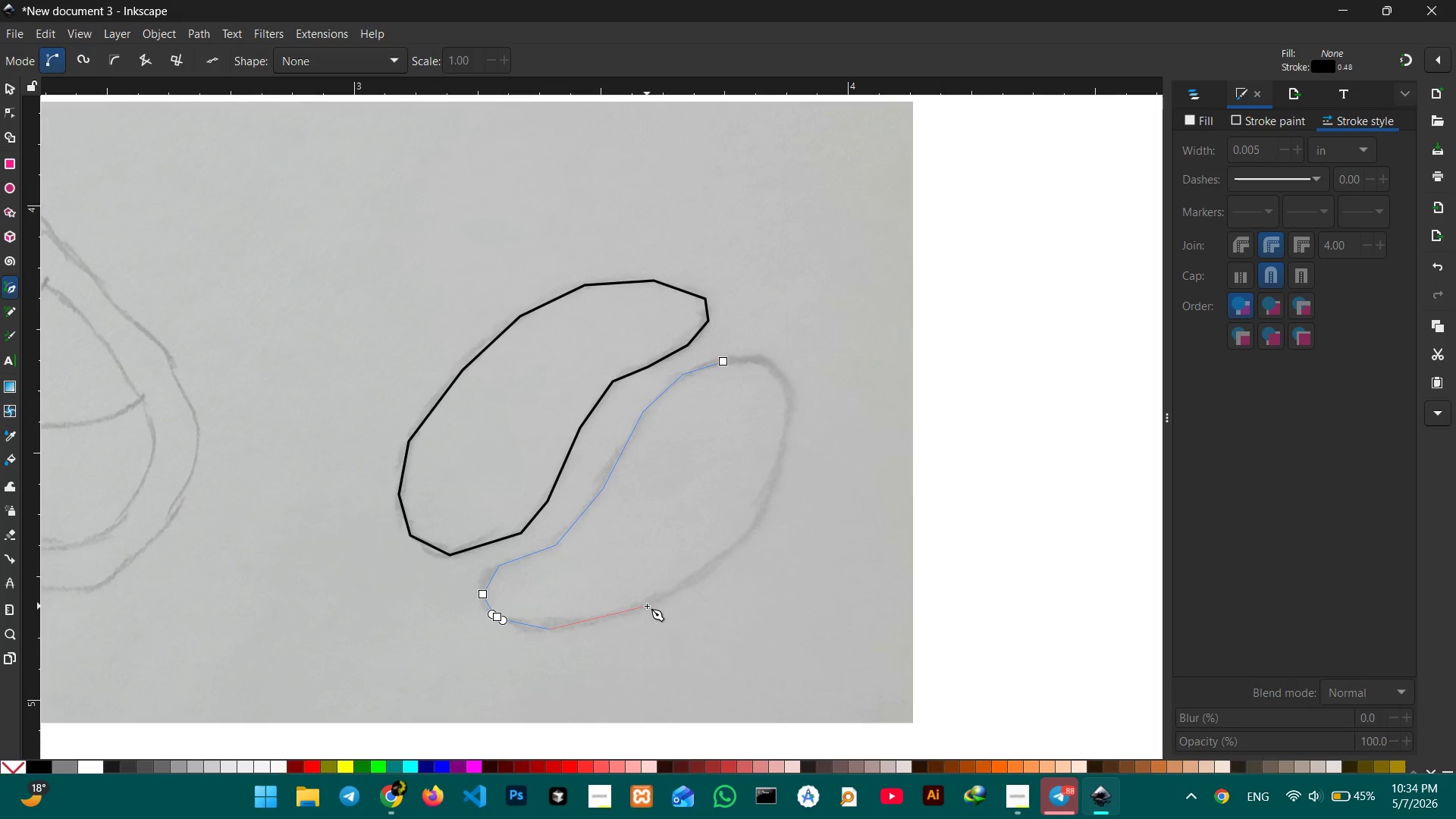 
left_click([647, 606])
 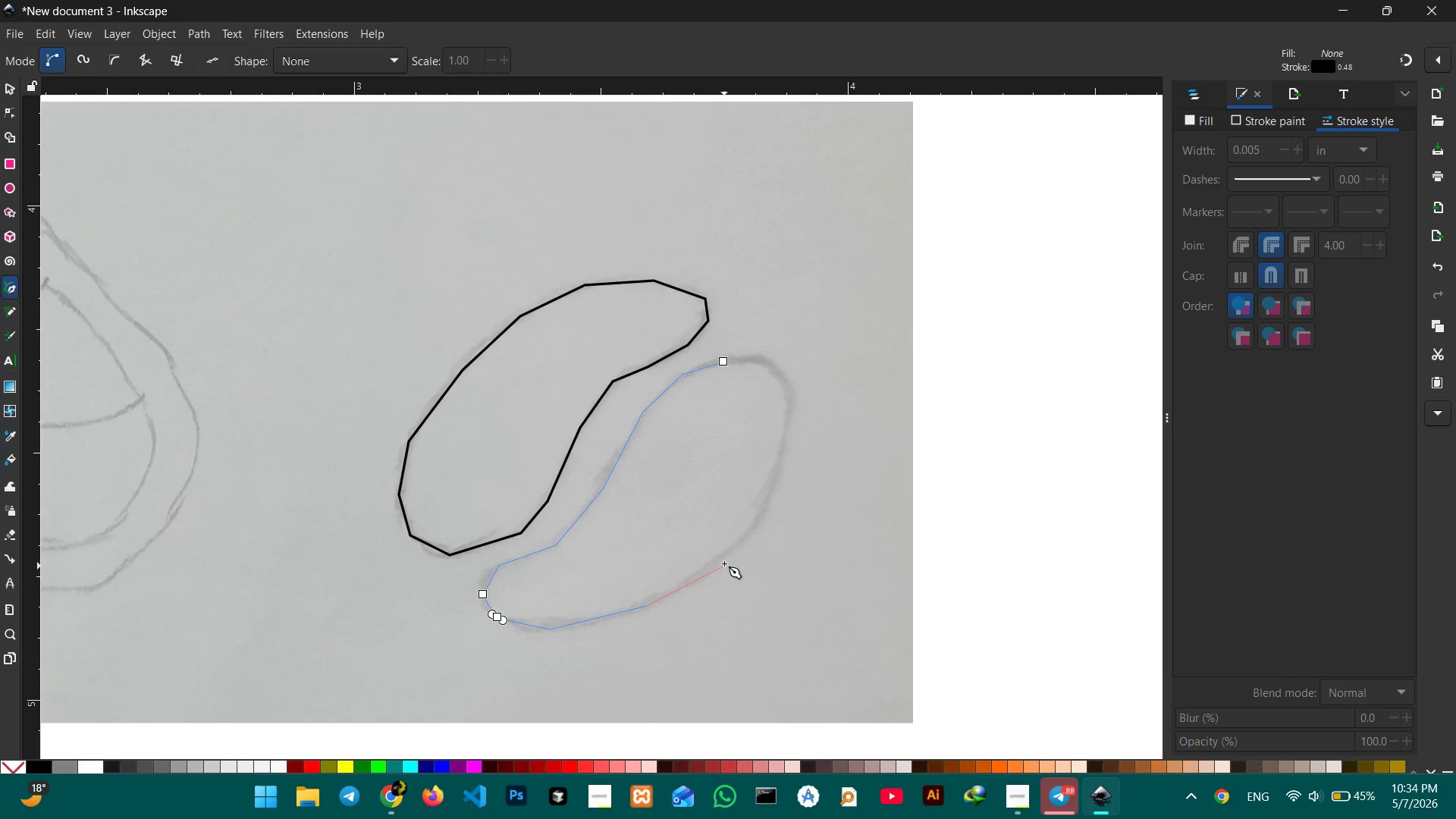 
left_click([724, 557])
 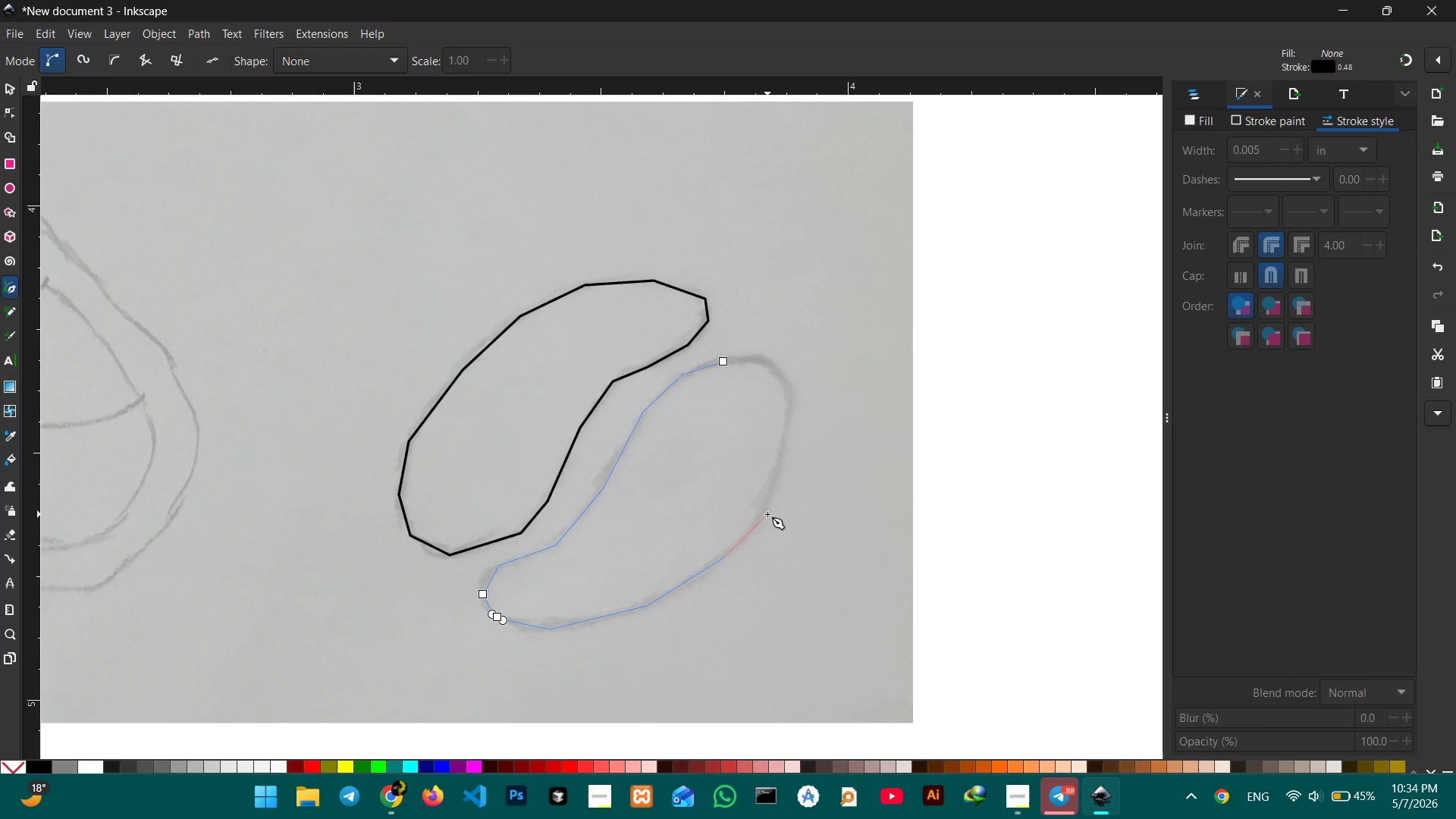 
left_click([764, 504])
 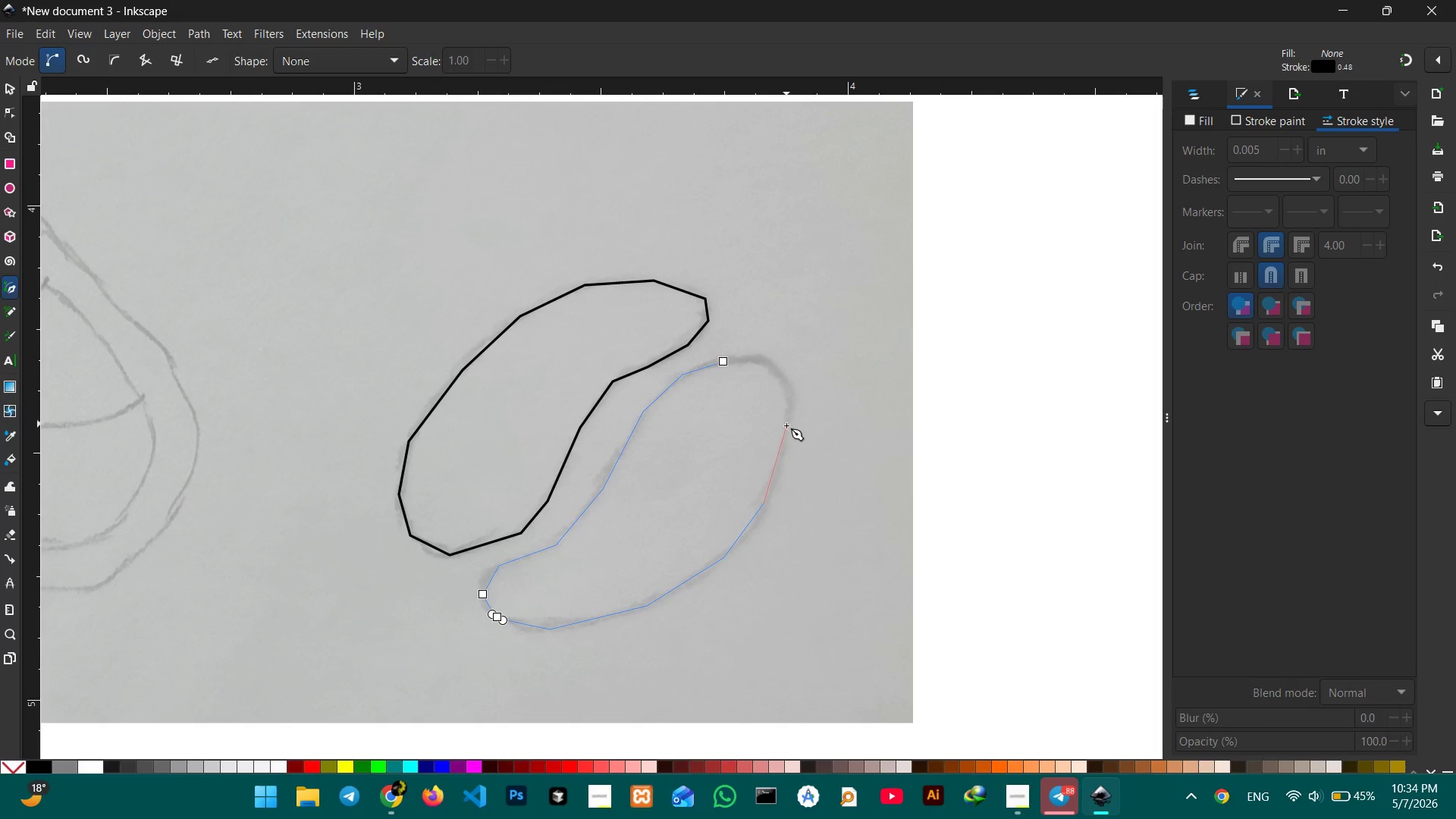 
left_click([786, 425])
 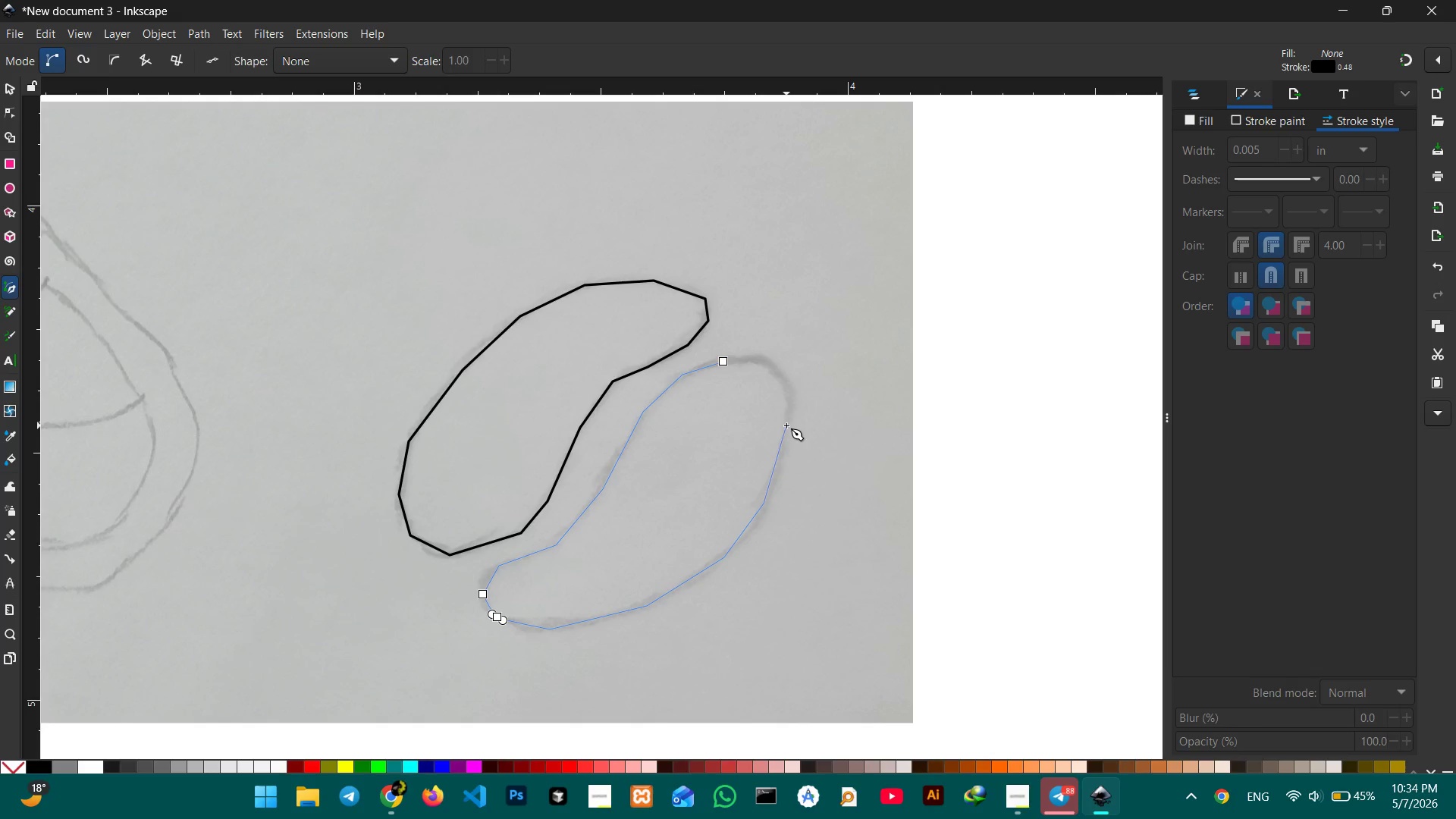 
wait(8.5)
 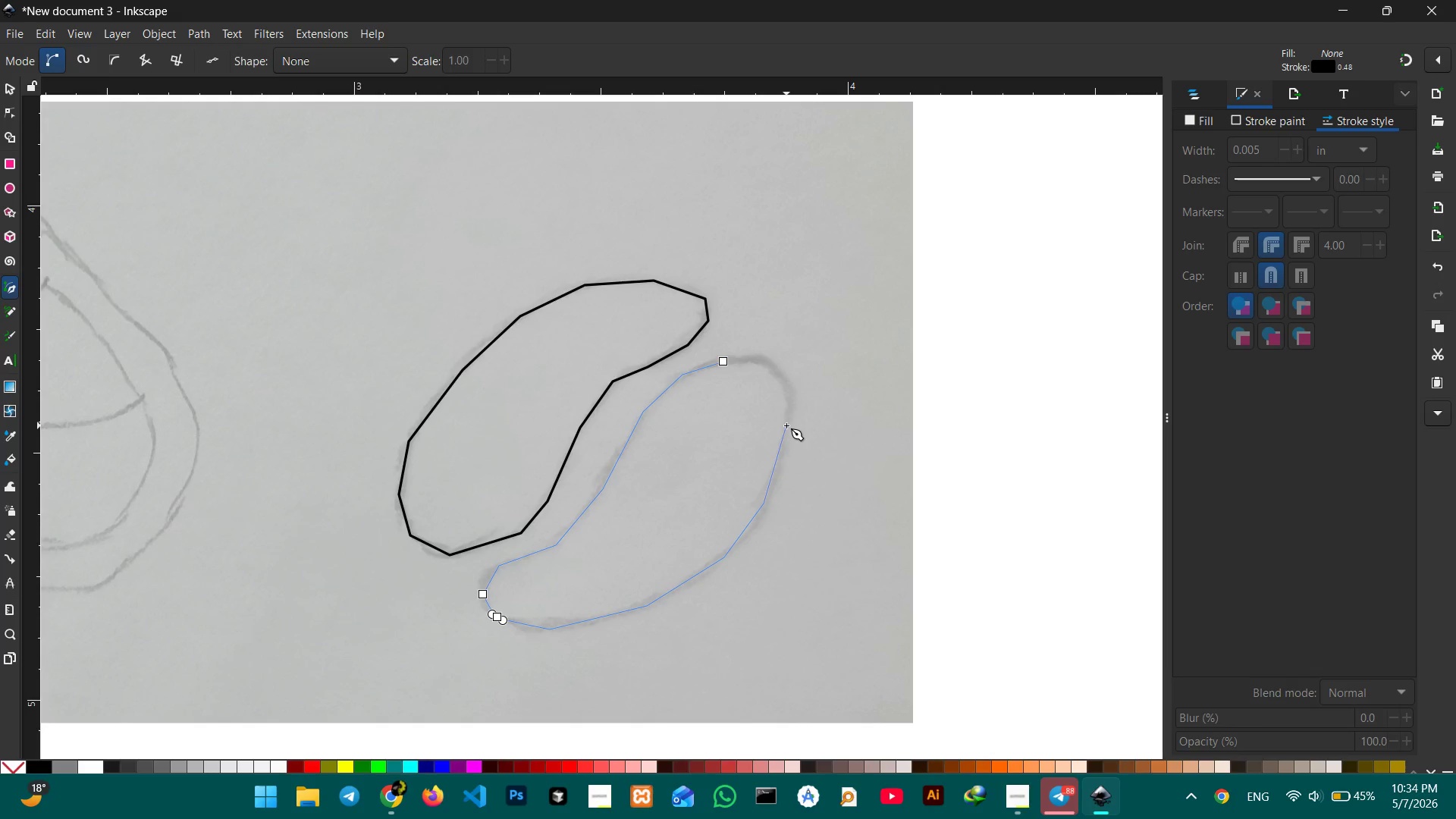 
left_click([779, 378])
 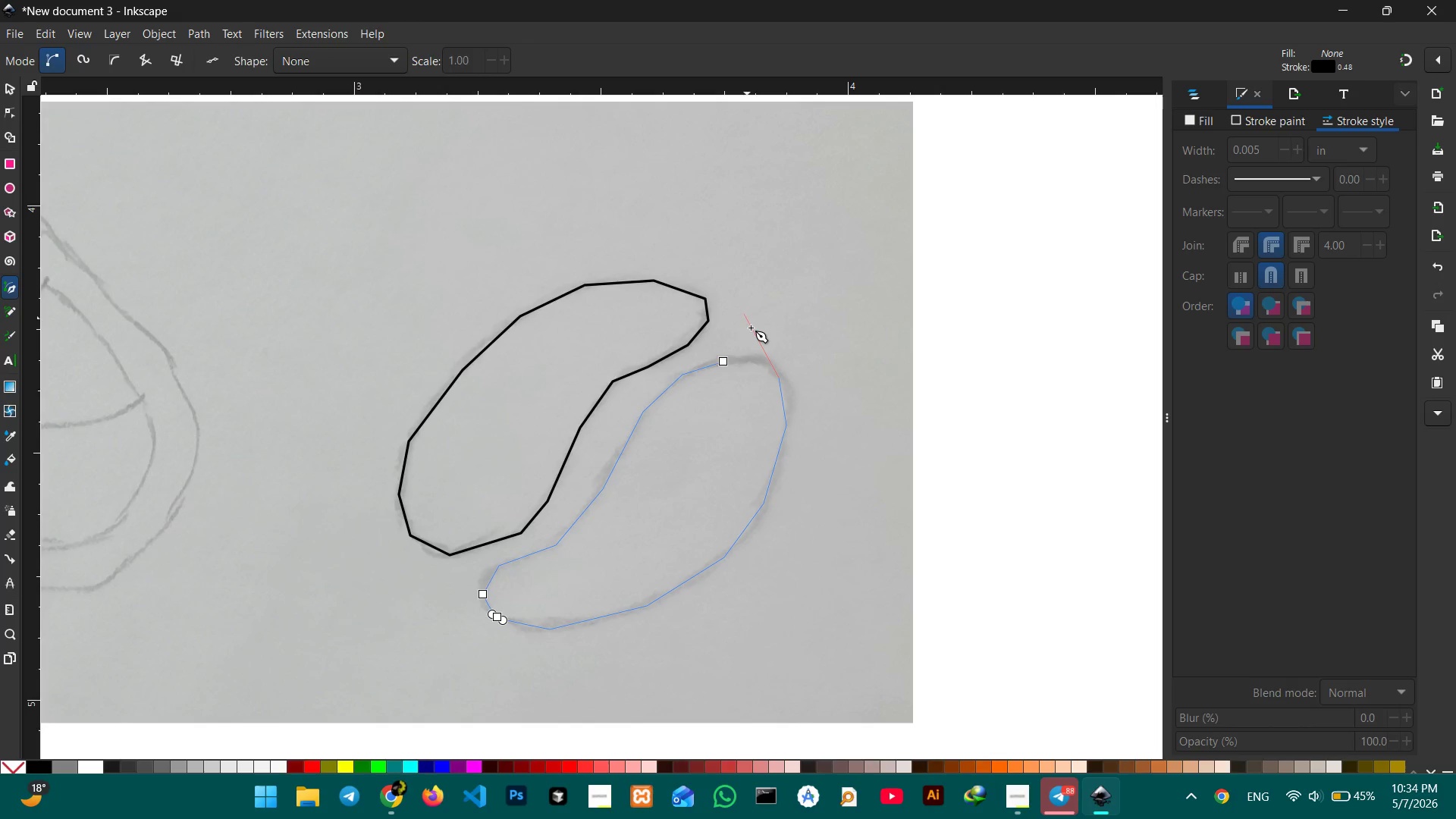 
left_click([748, 361])
 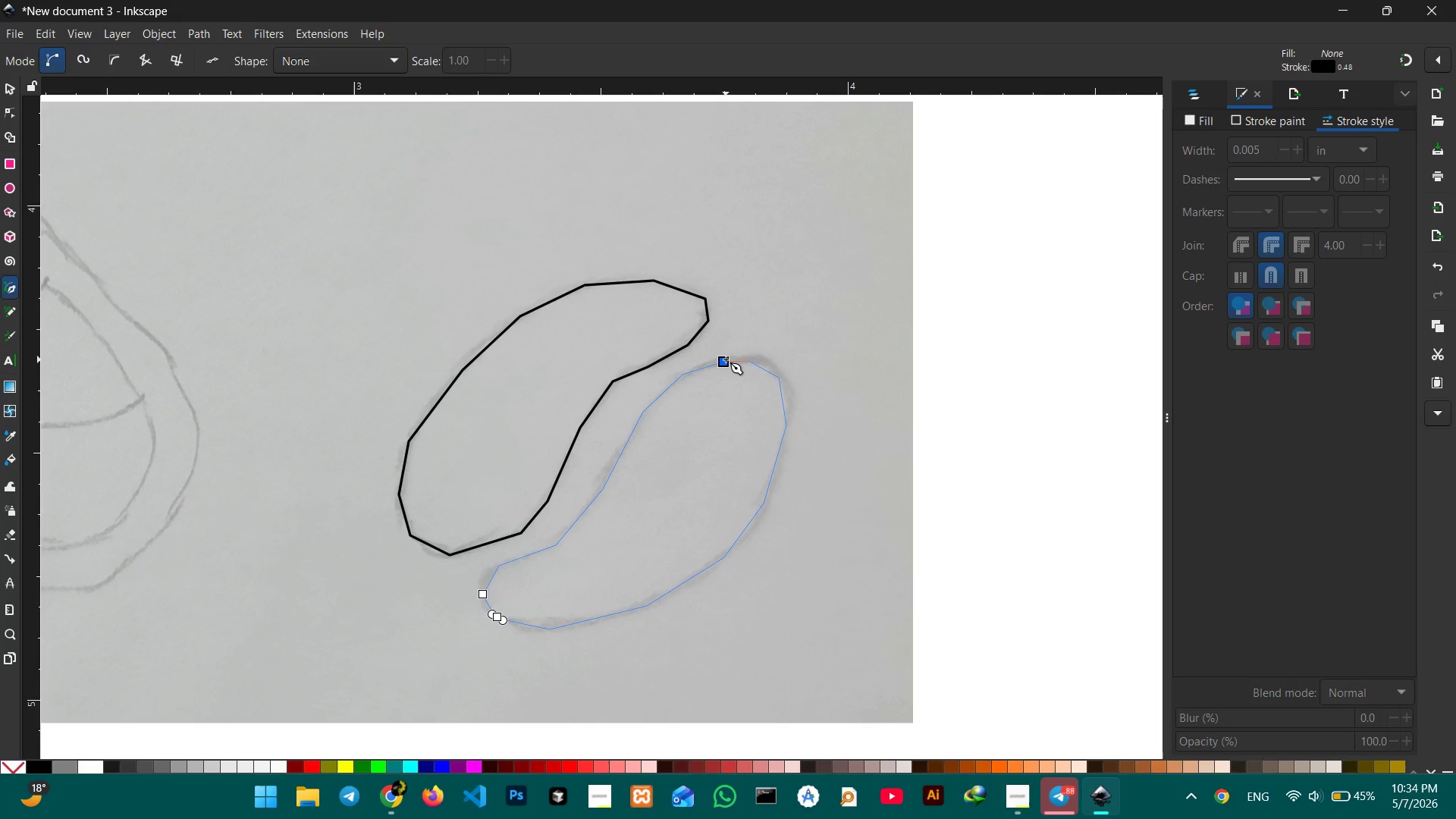 
double_click([726, 359])
 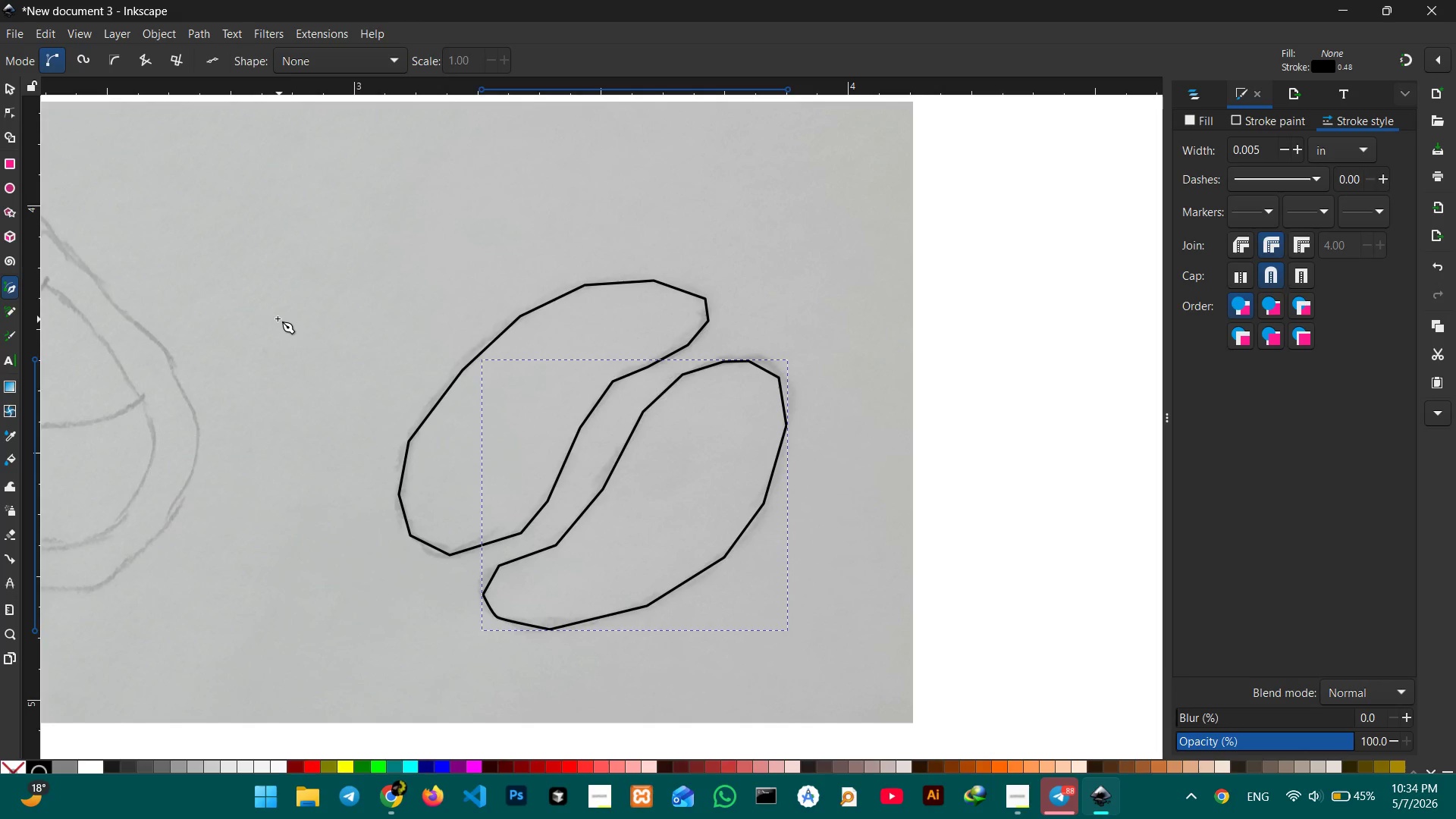 
hold_key(key=Space, duration=1.33)
 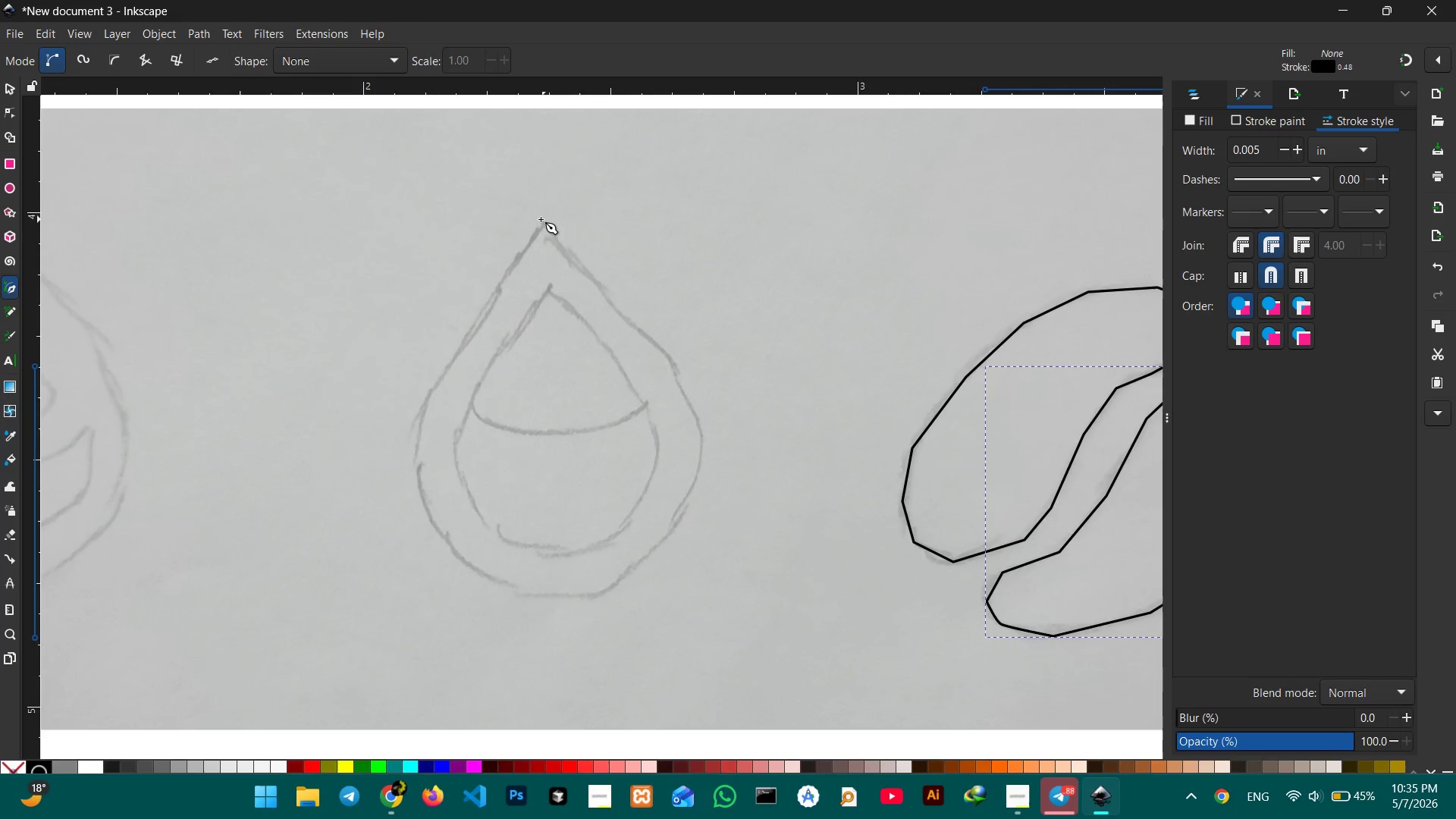 
left_click_drag(start_coordinate=[267, 315], to_coordinate=[772, 322])
 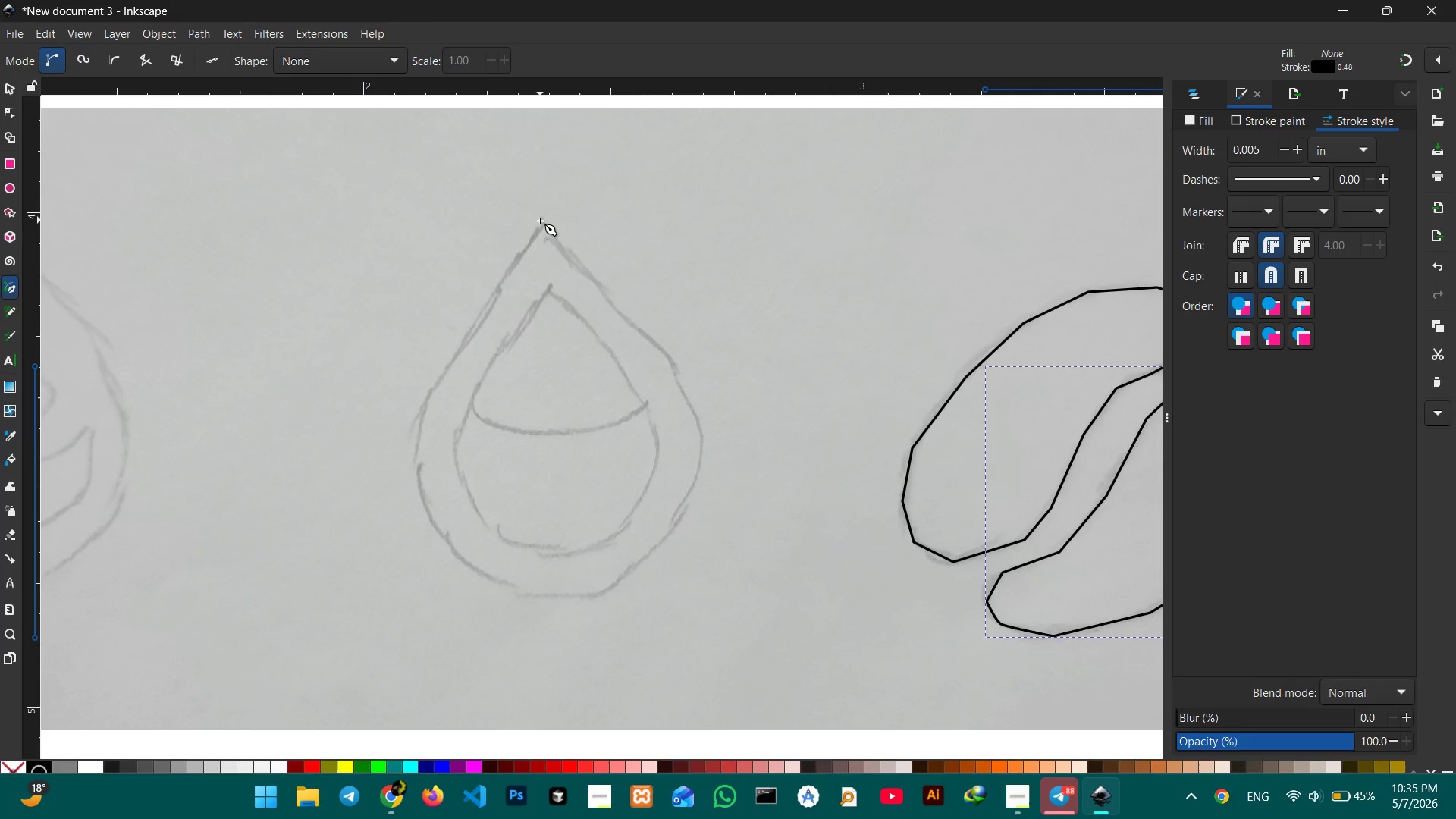 
left_click([540, 221])
 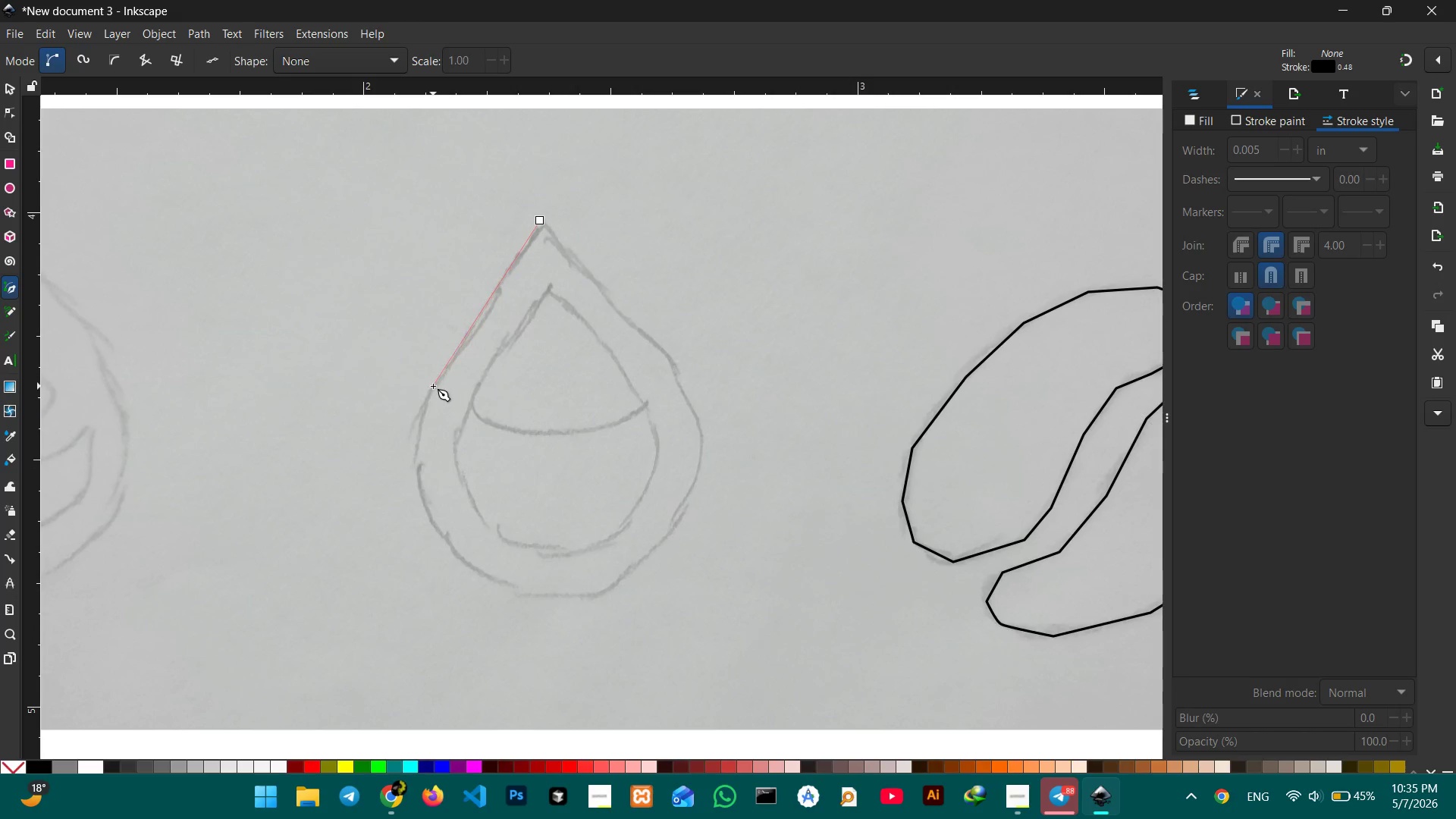 
left_click([431, 391])
 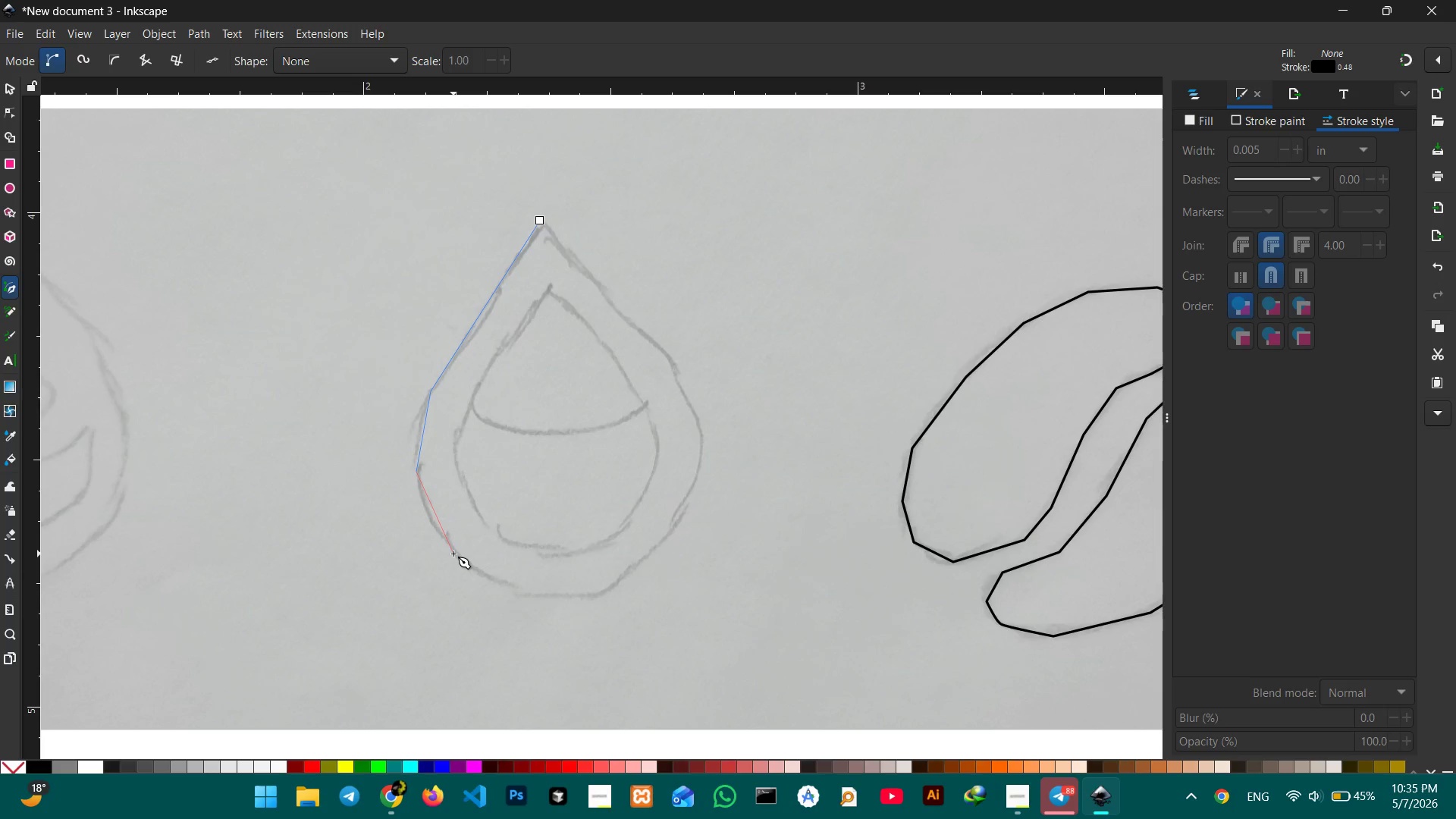 
left_click([441, 535])
 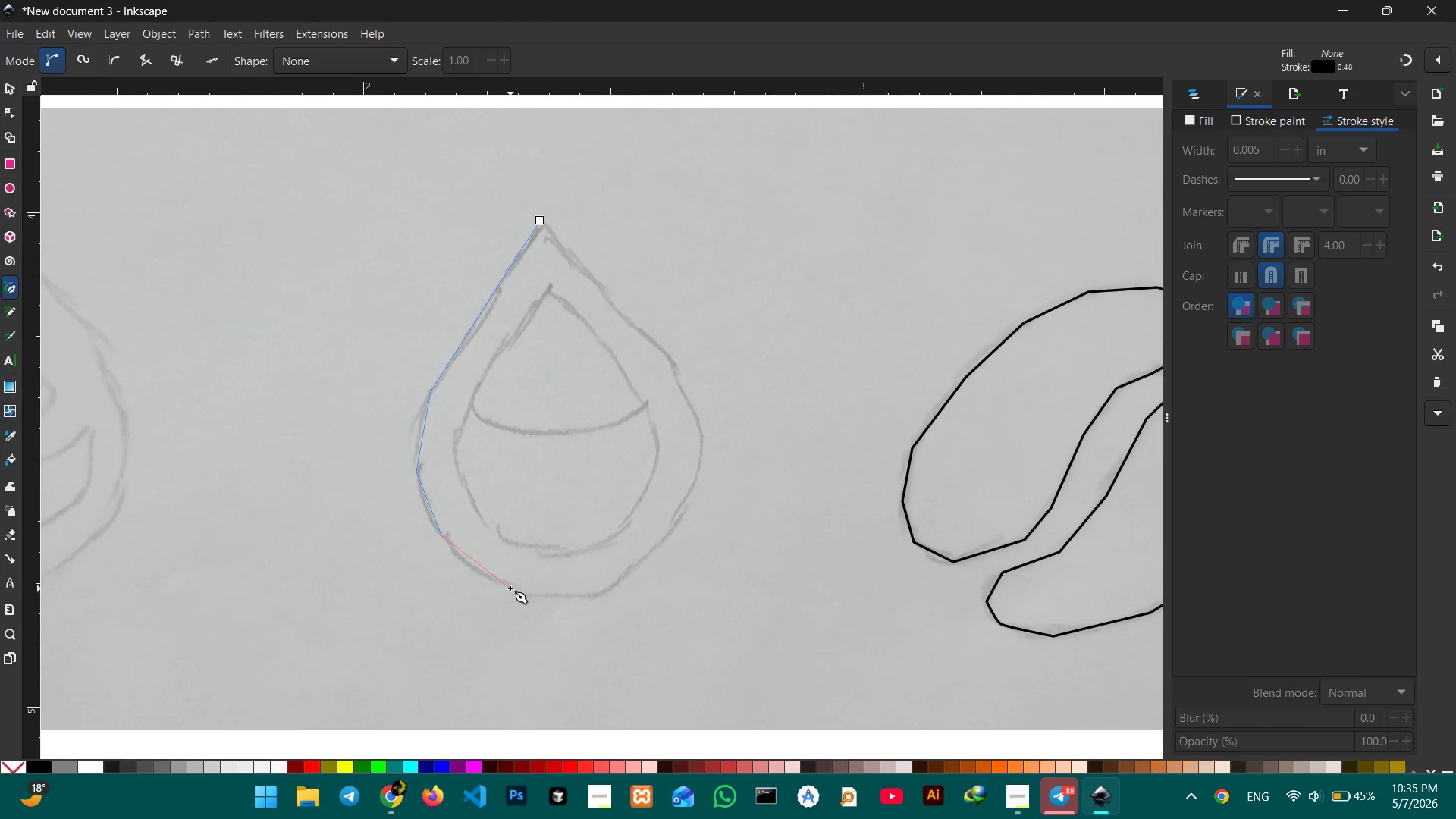 
left_click([511, 587])
 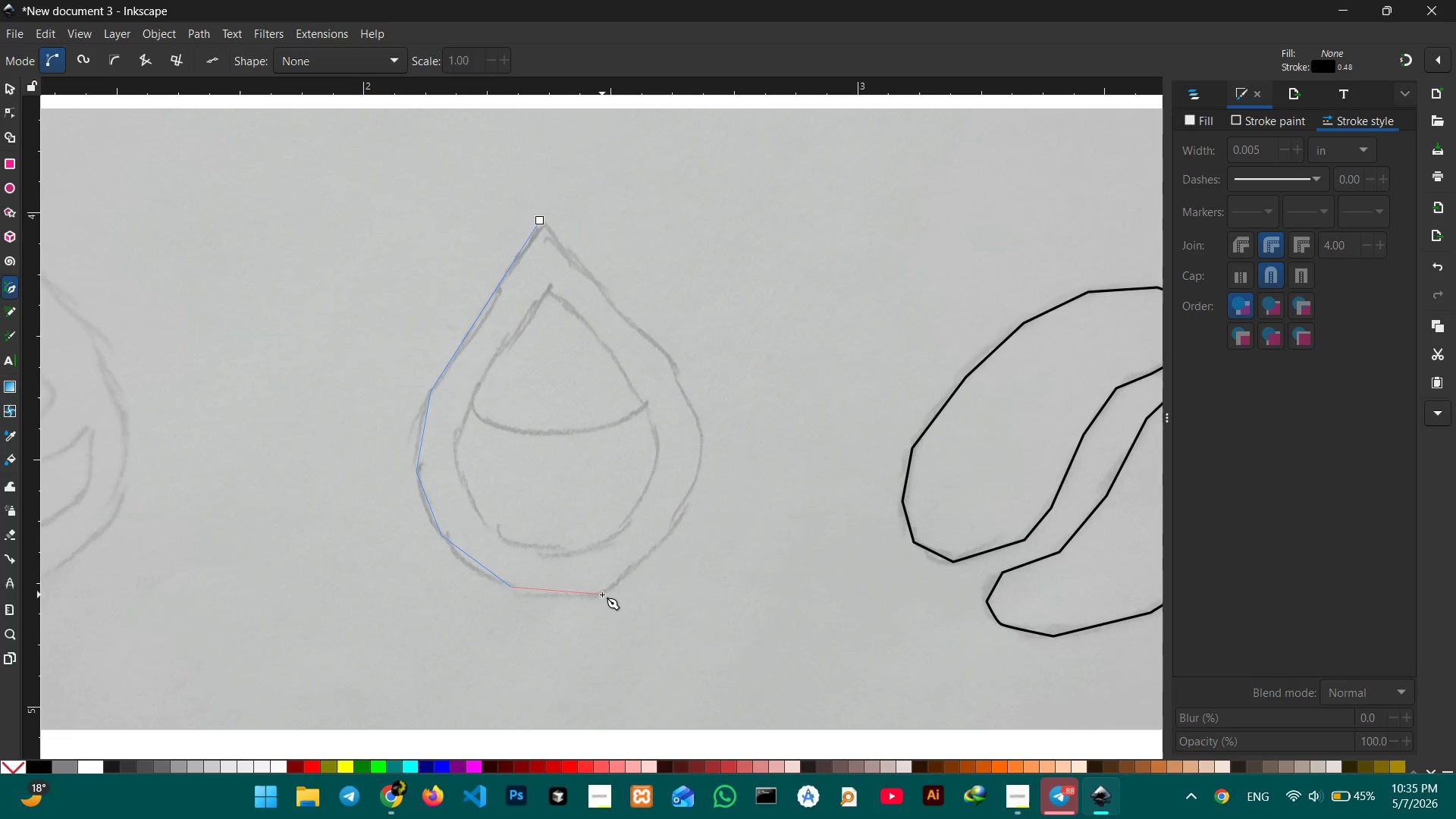 
left_click([602, 595])
 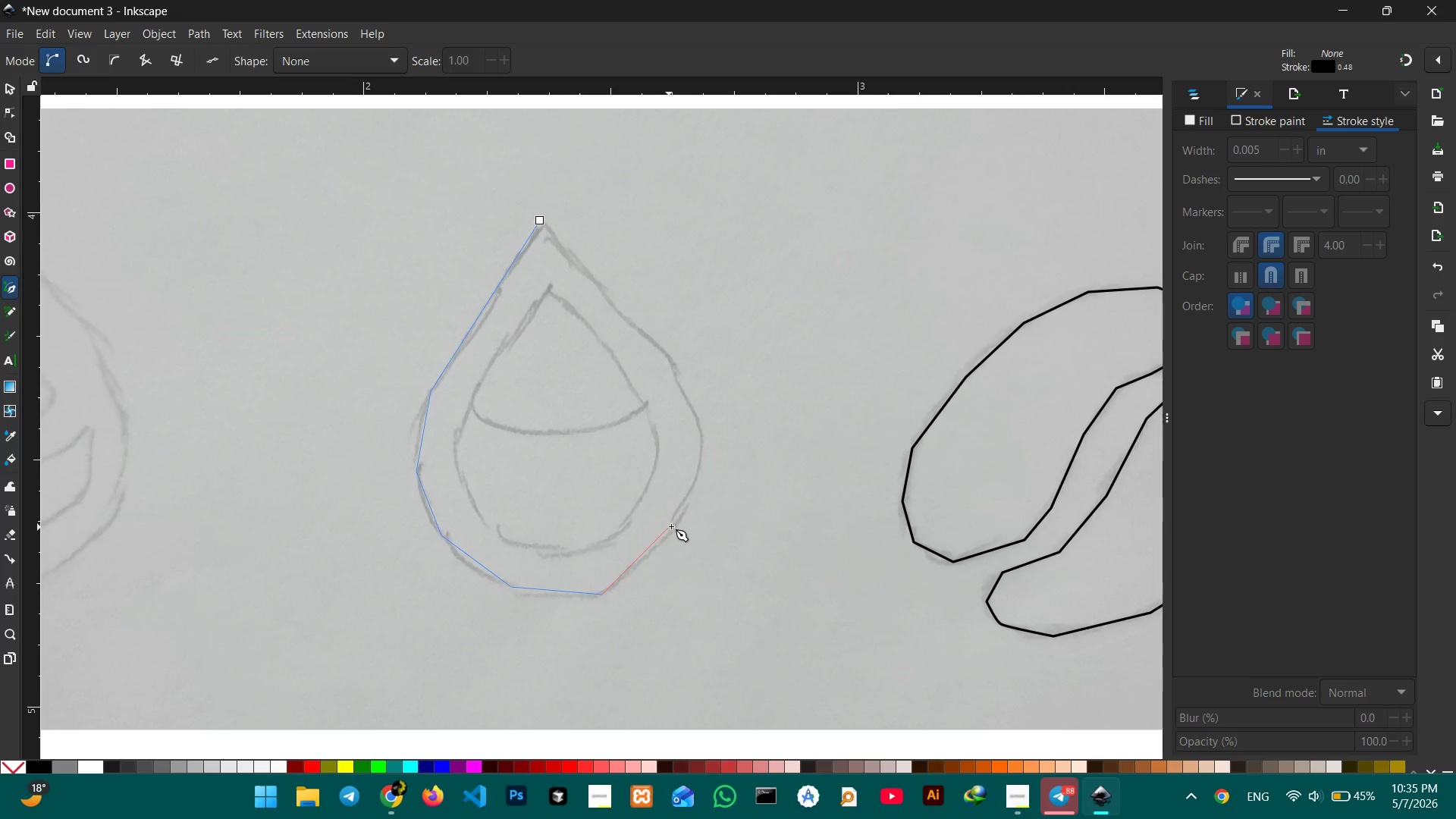 
left_click([674, 526])
 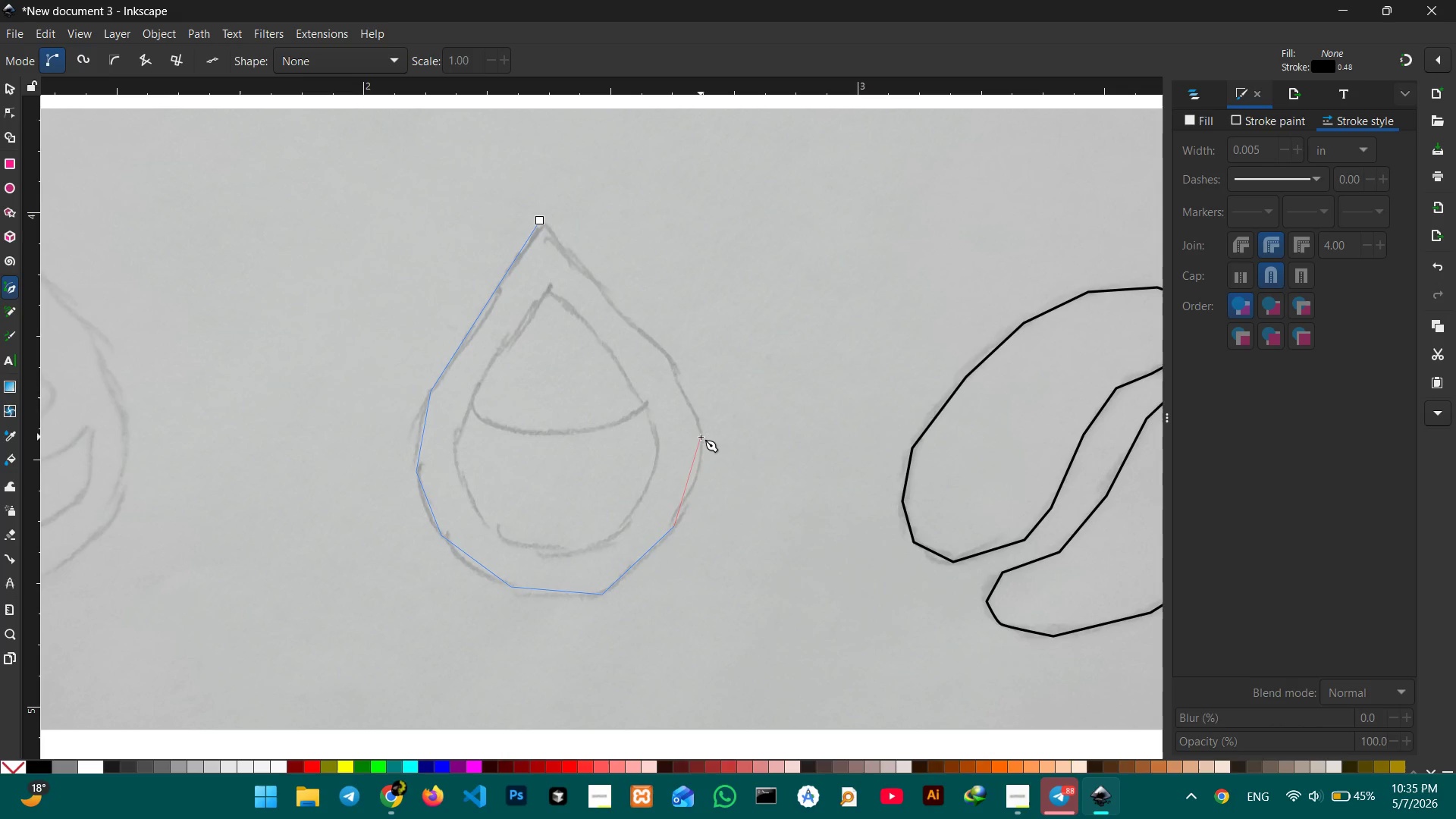 
left_click([701, 437])
 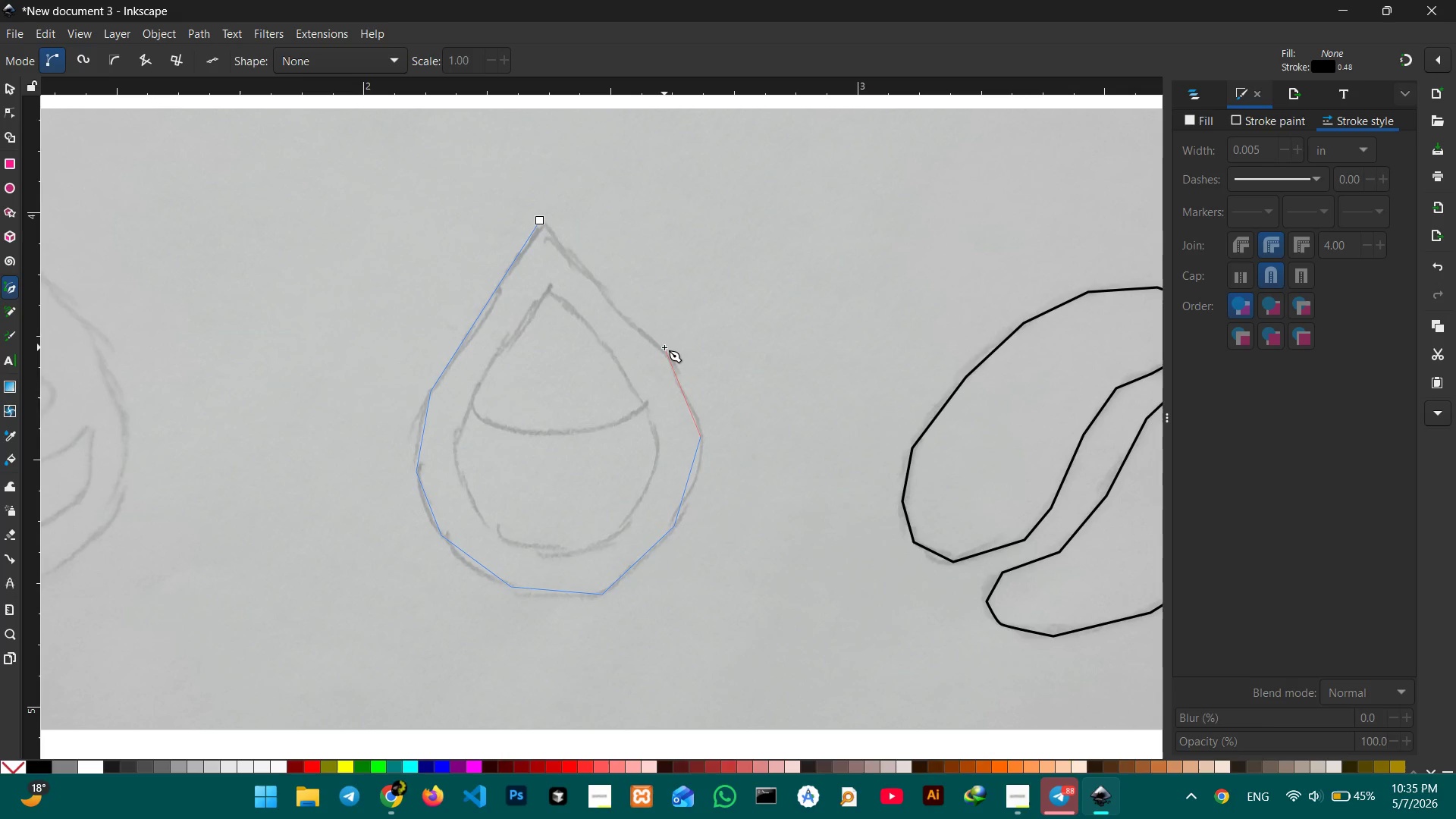 
left_click([664, 347])
 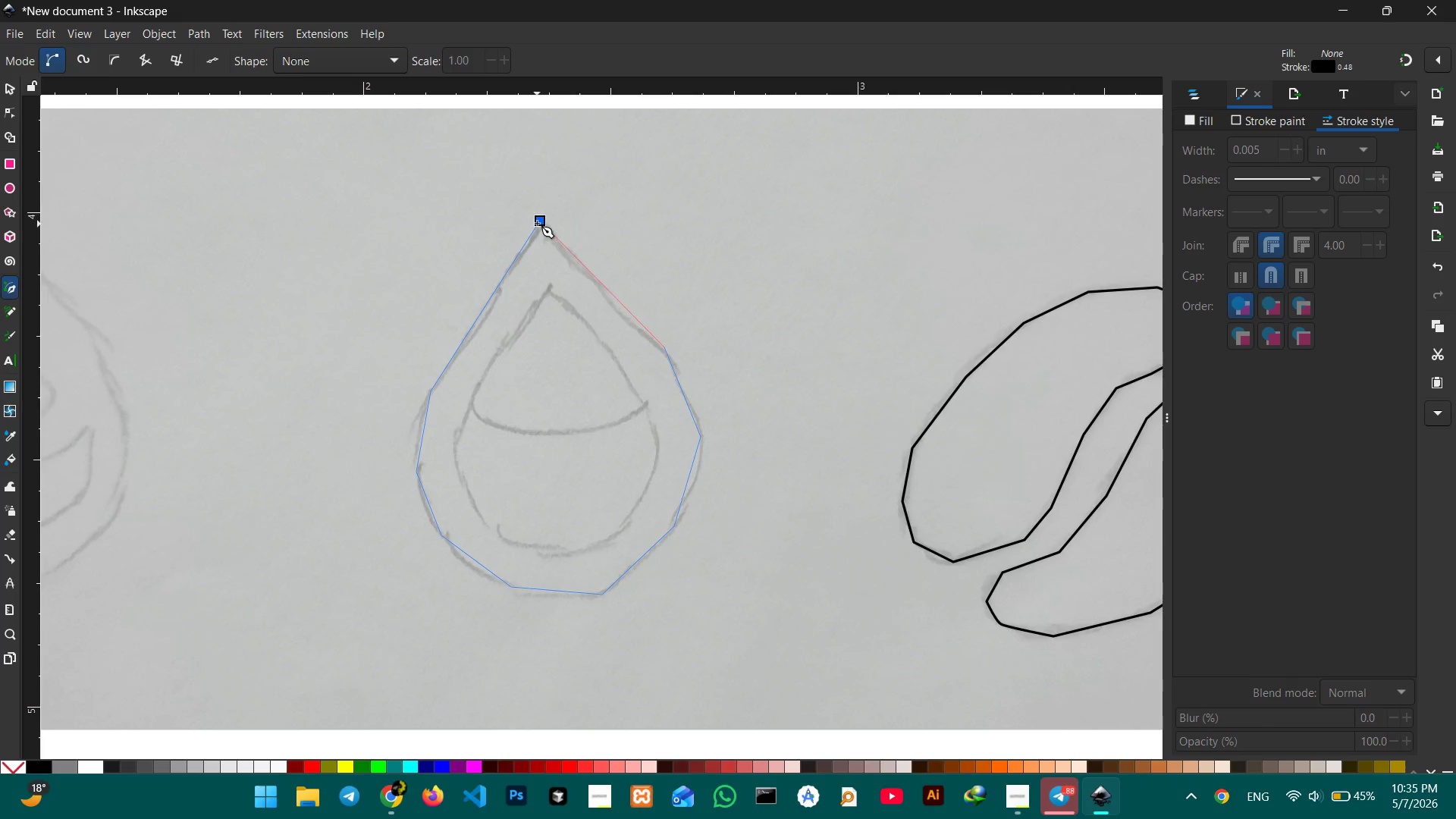 
left_click([540, 223])
 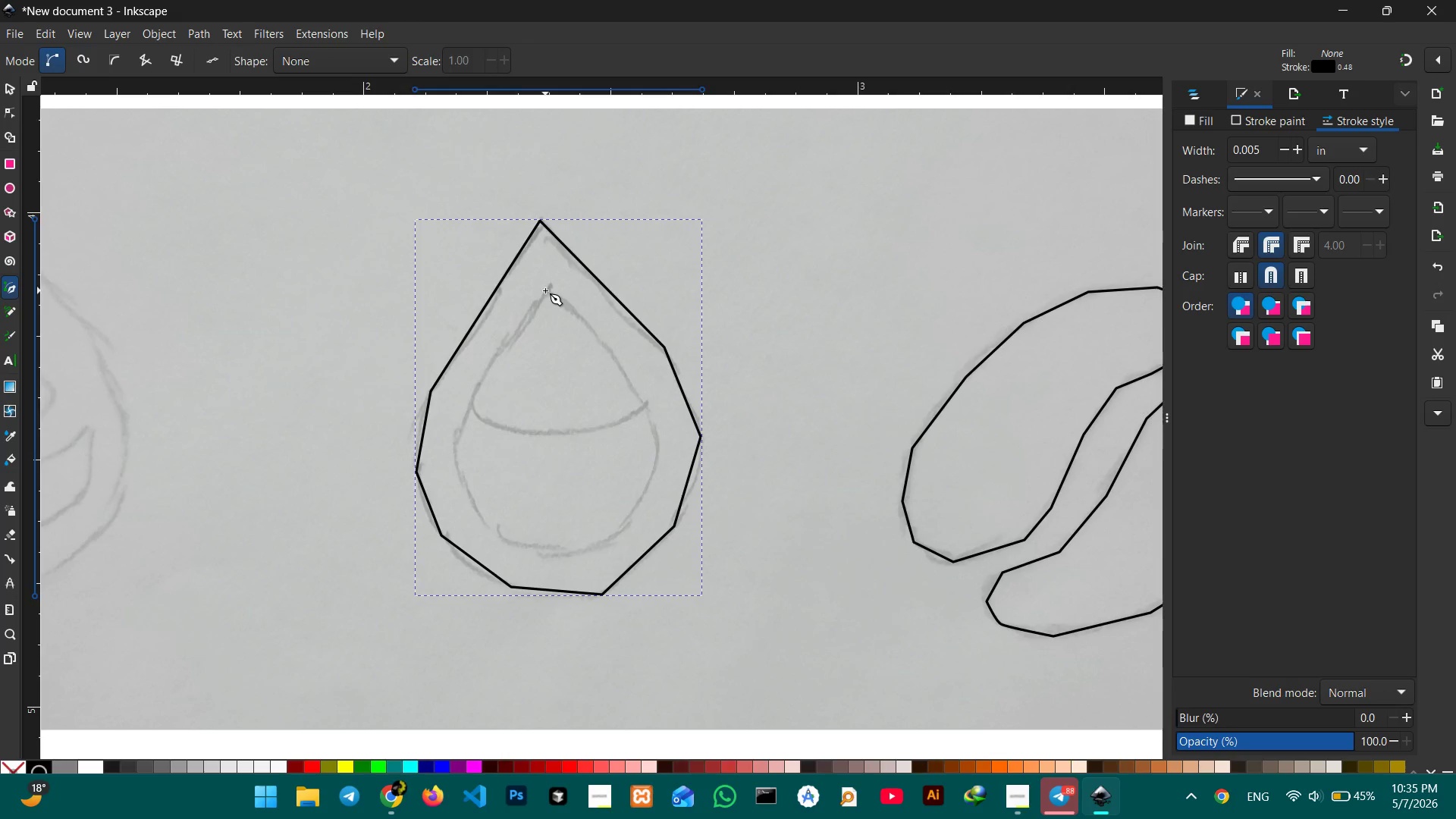 
left_click([548, 287])
 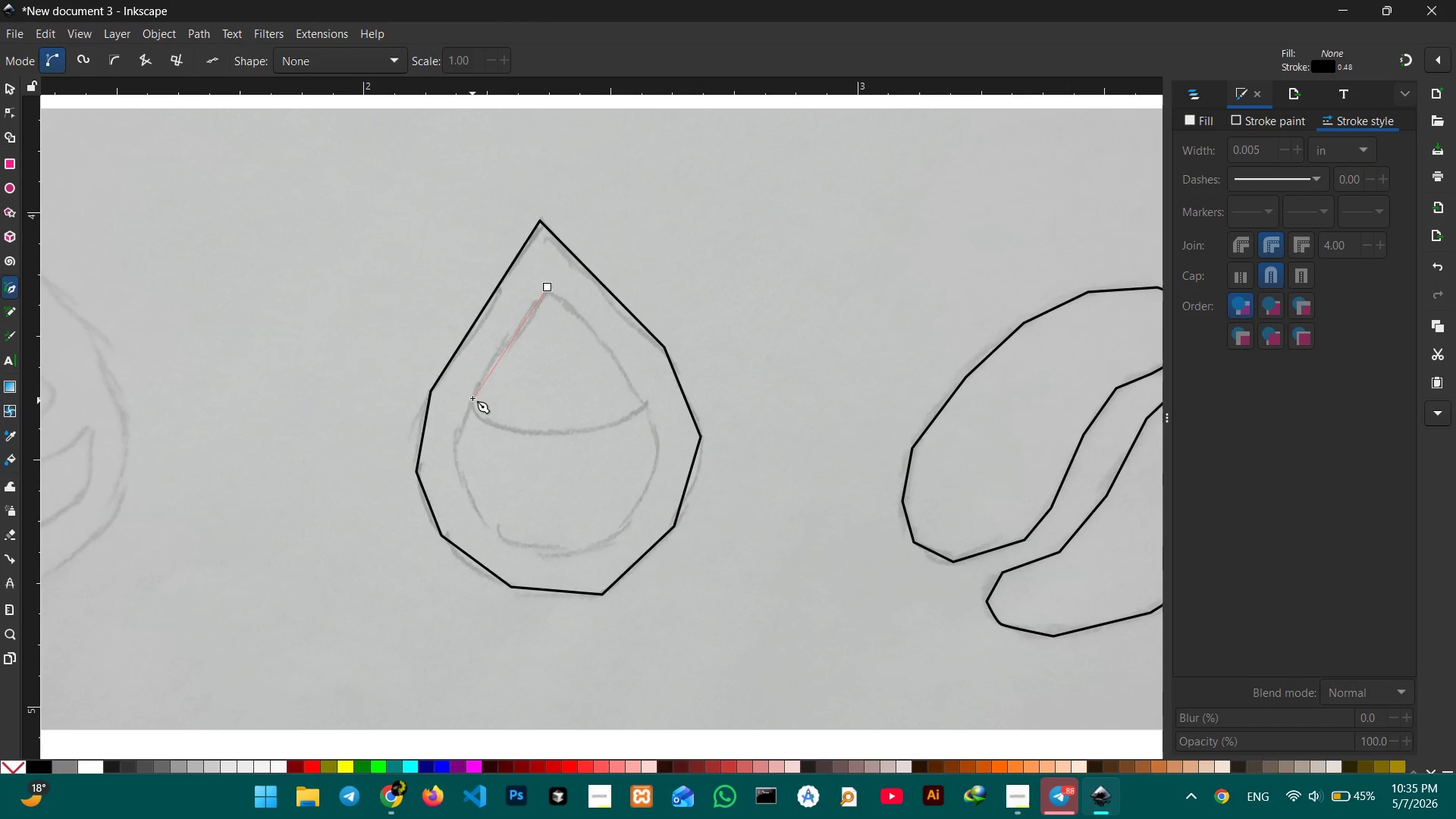 
left_click([474, 392])
 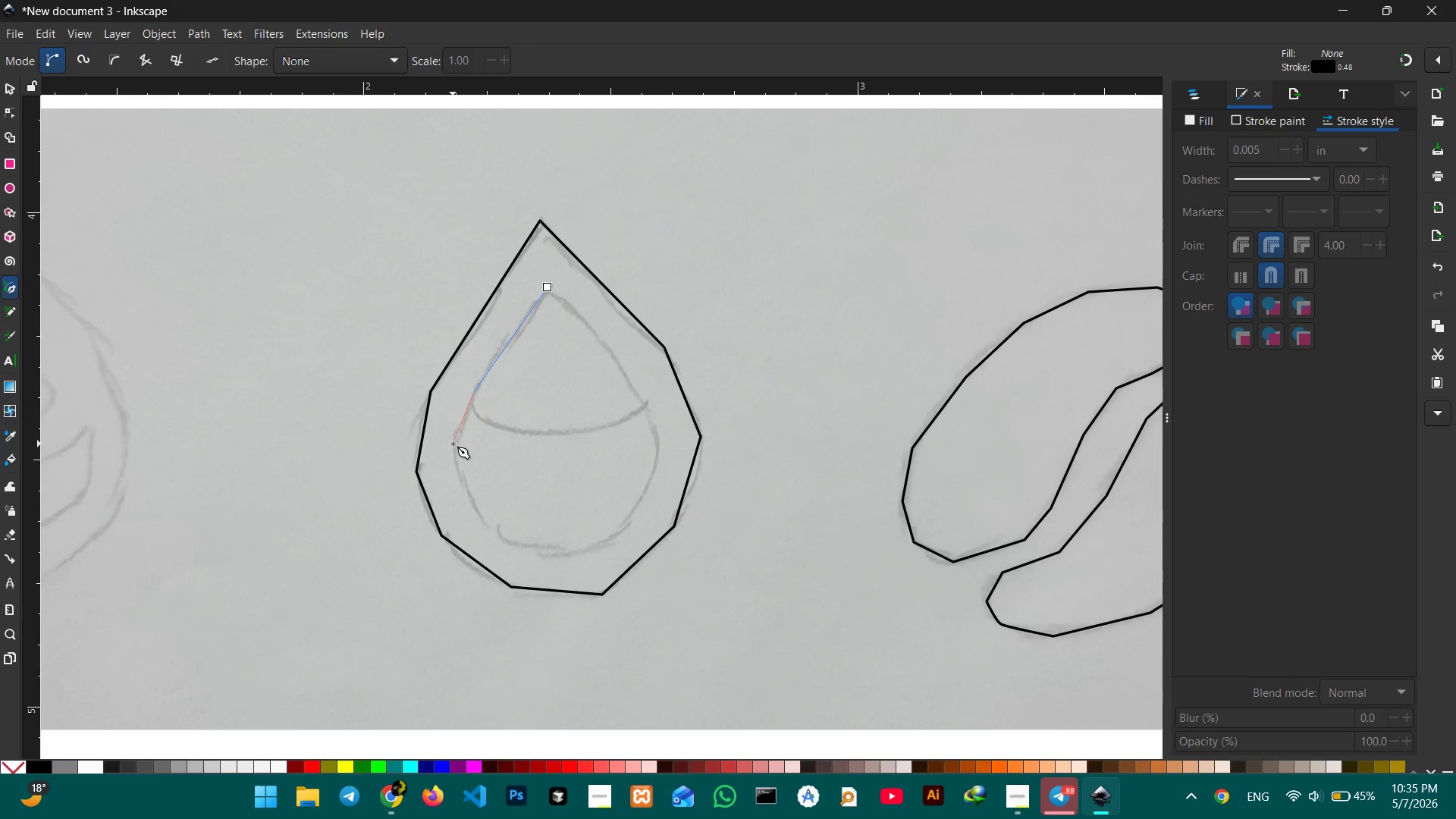 
left_click([453, 444])
 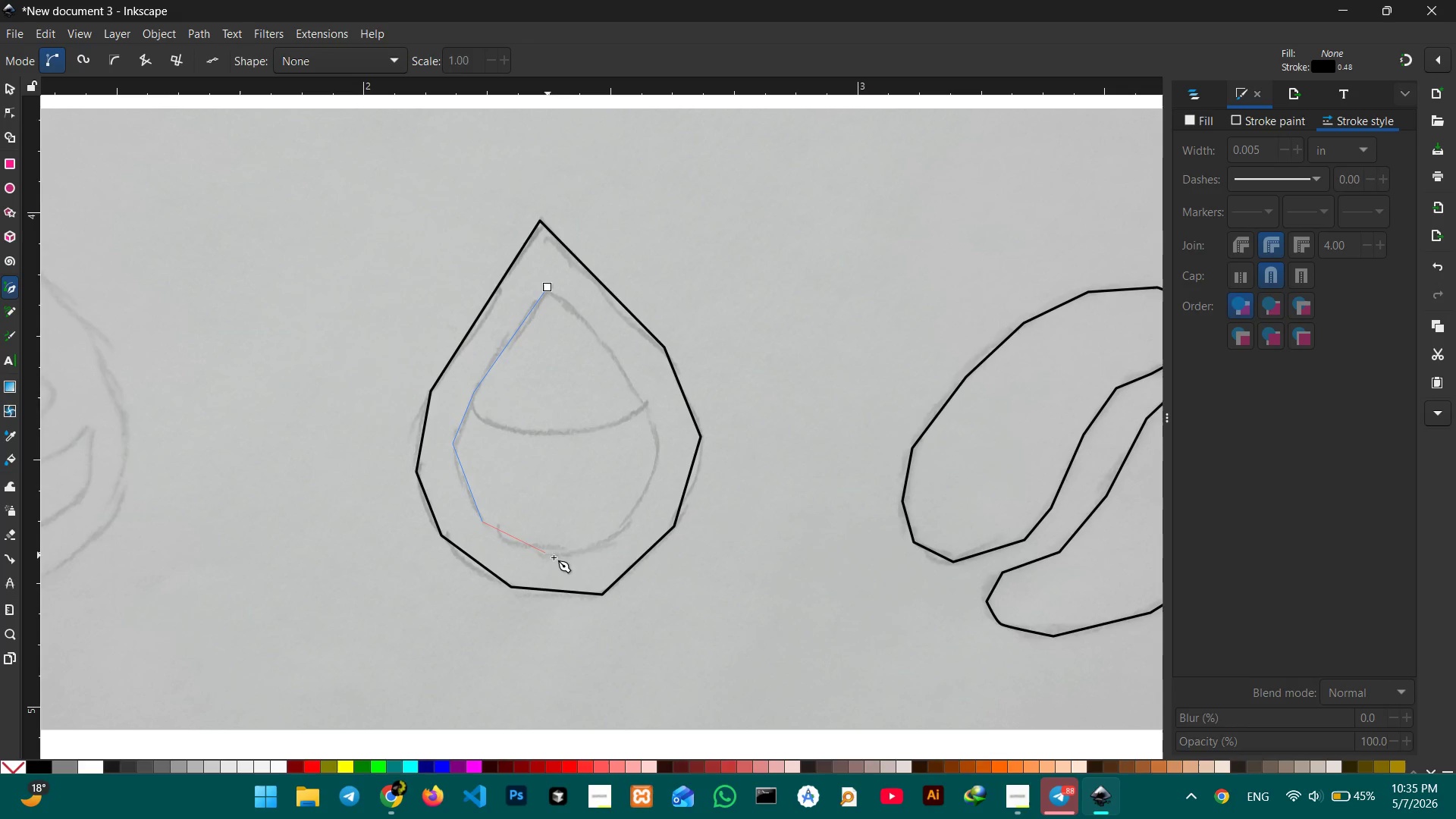 
left_click([603, 546])
 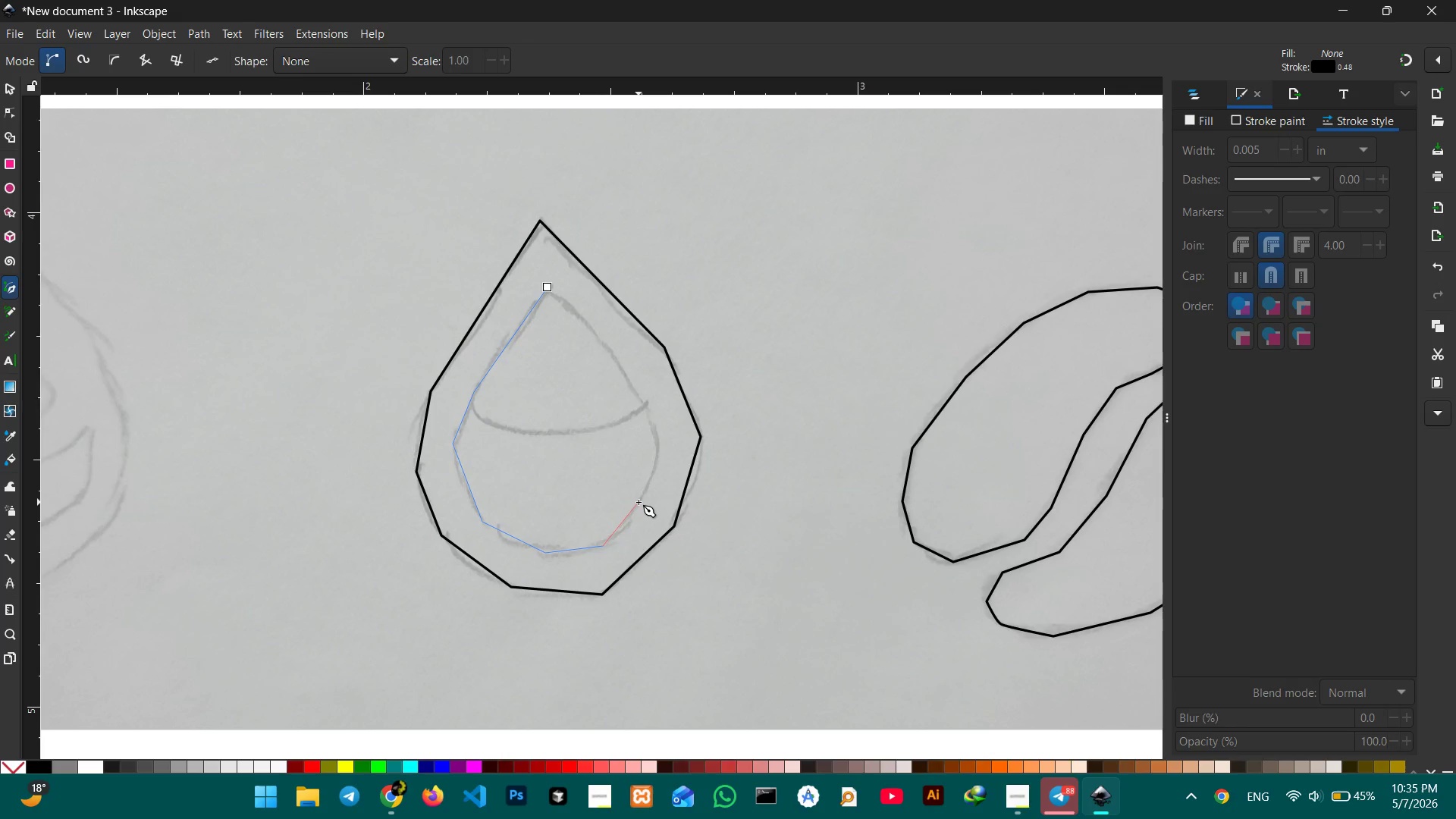 
left_click([639, 502])
 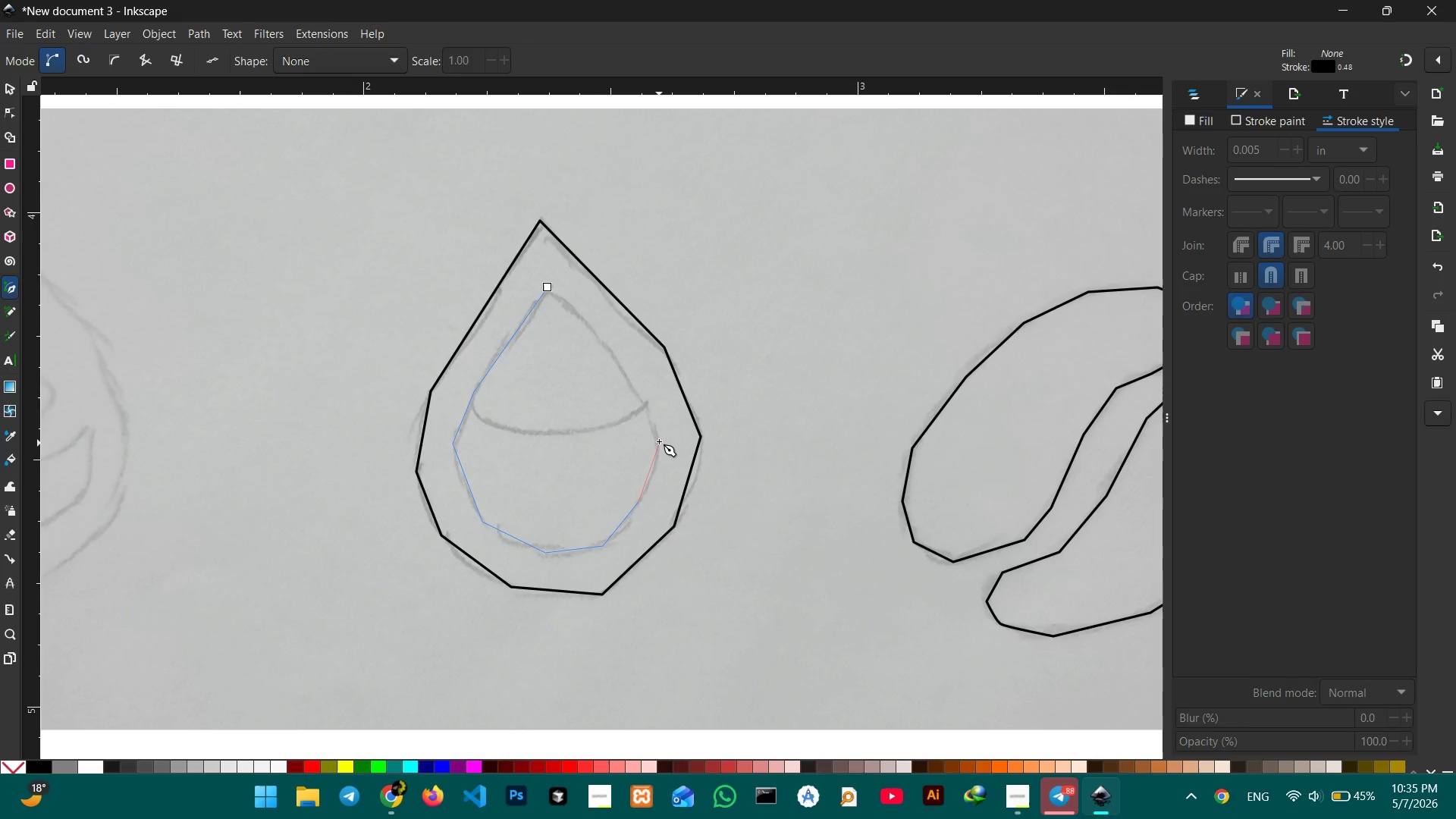 
left_click([659, 441])
 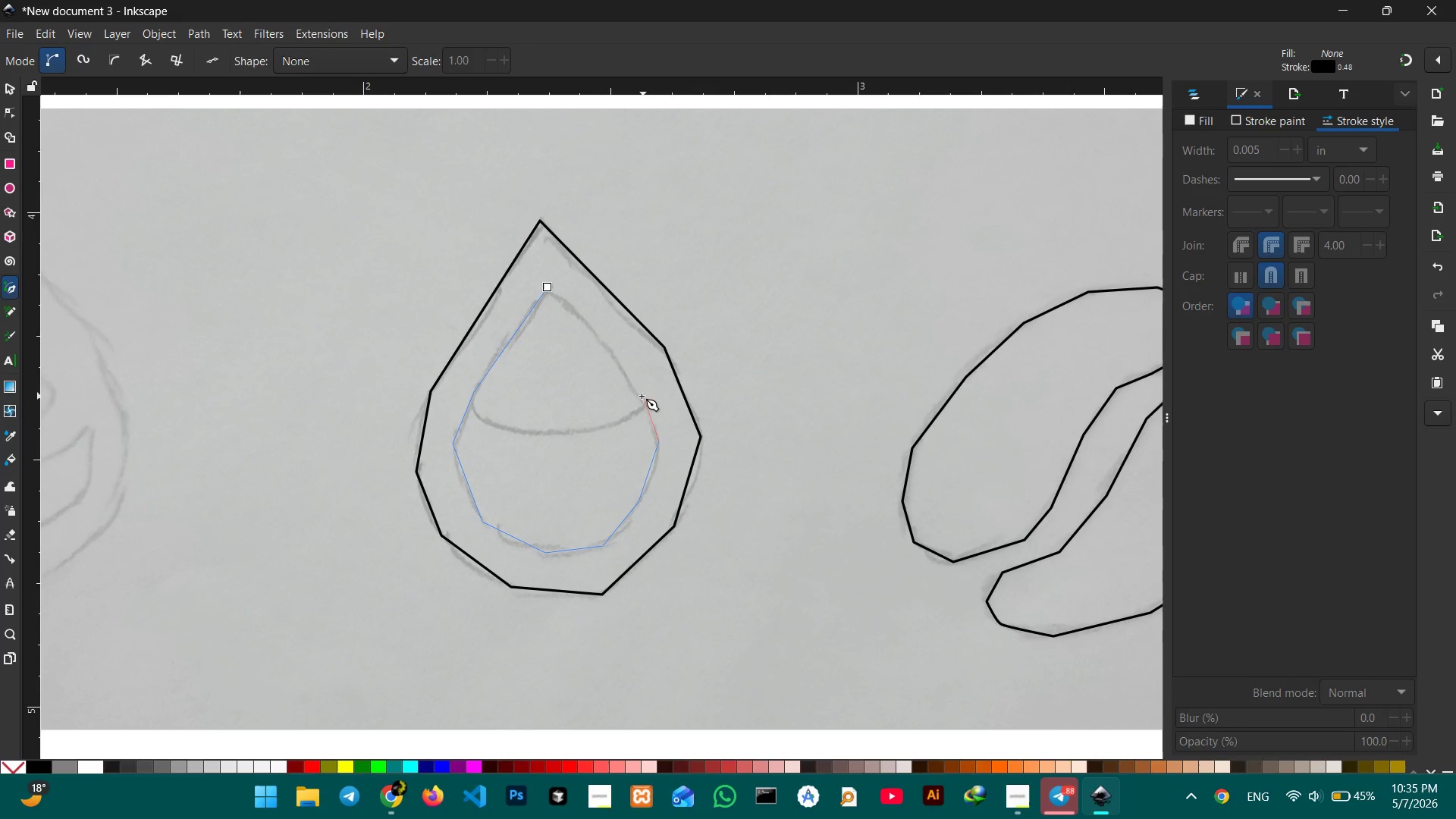 
left_click([638, 396])
 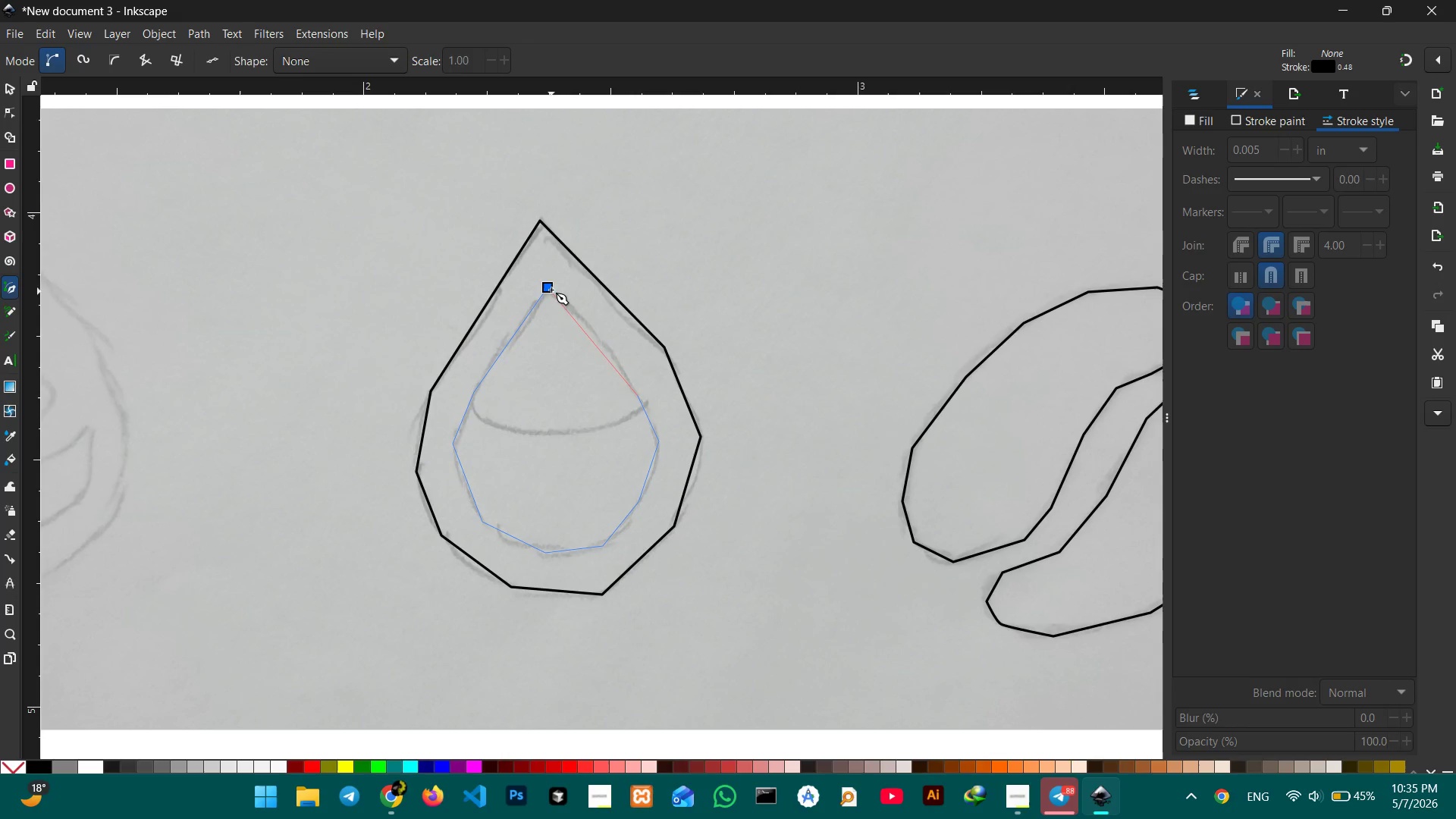 
left_click([549, 287])
 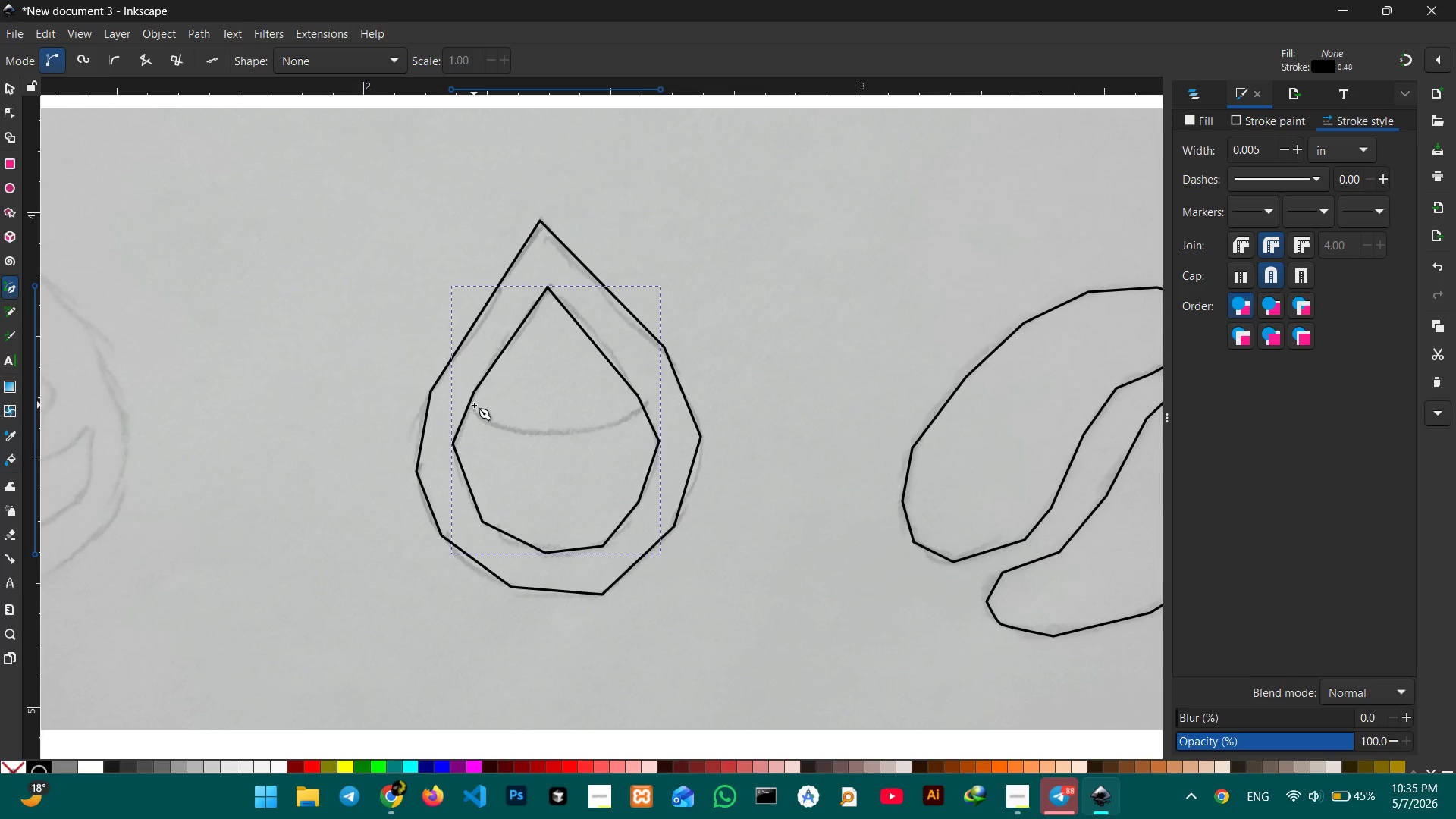 
left_click([473, 399])
 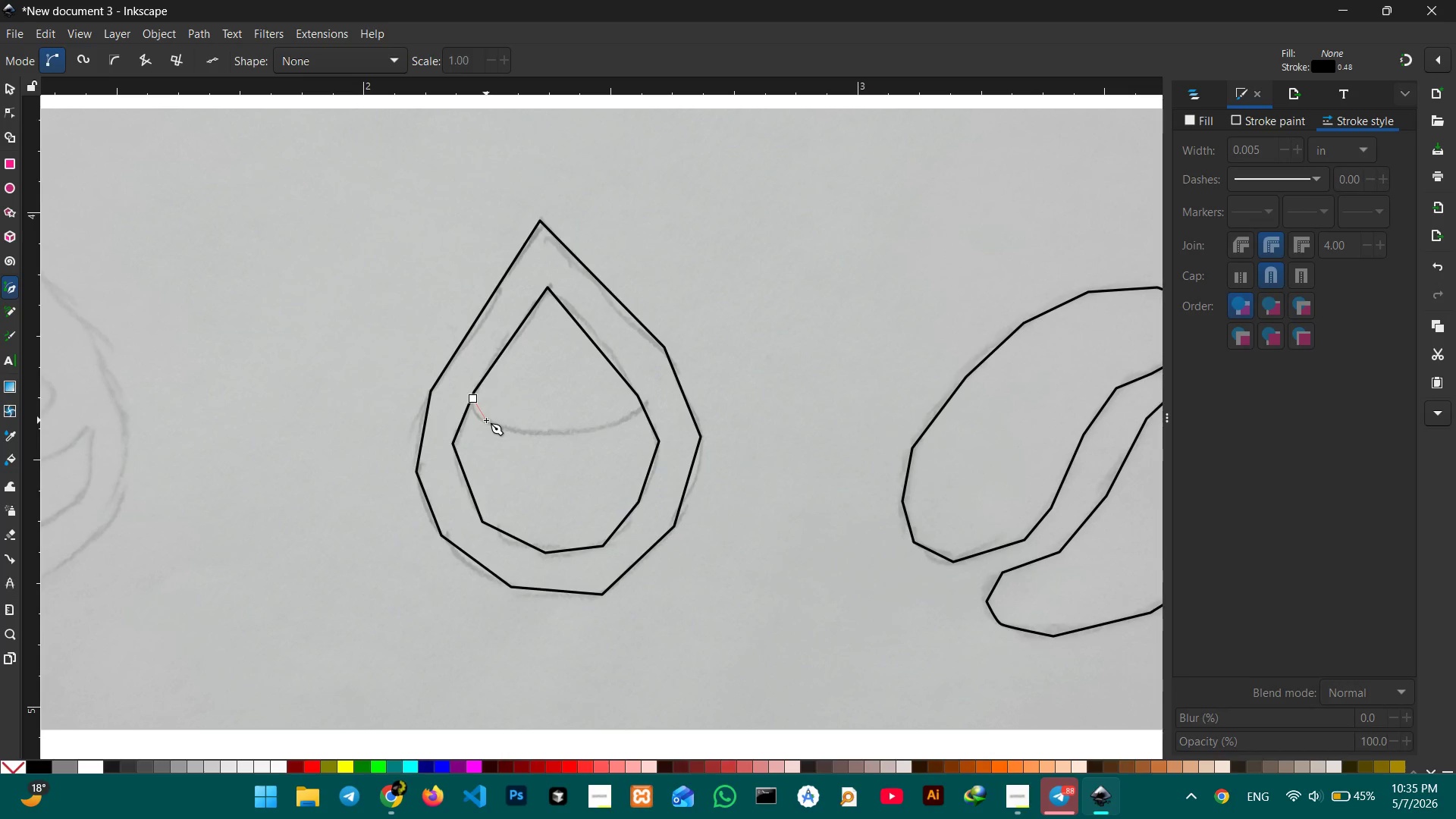 
double_click([486, 420])
 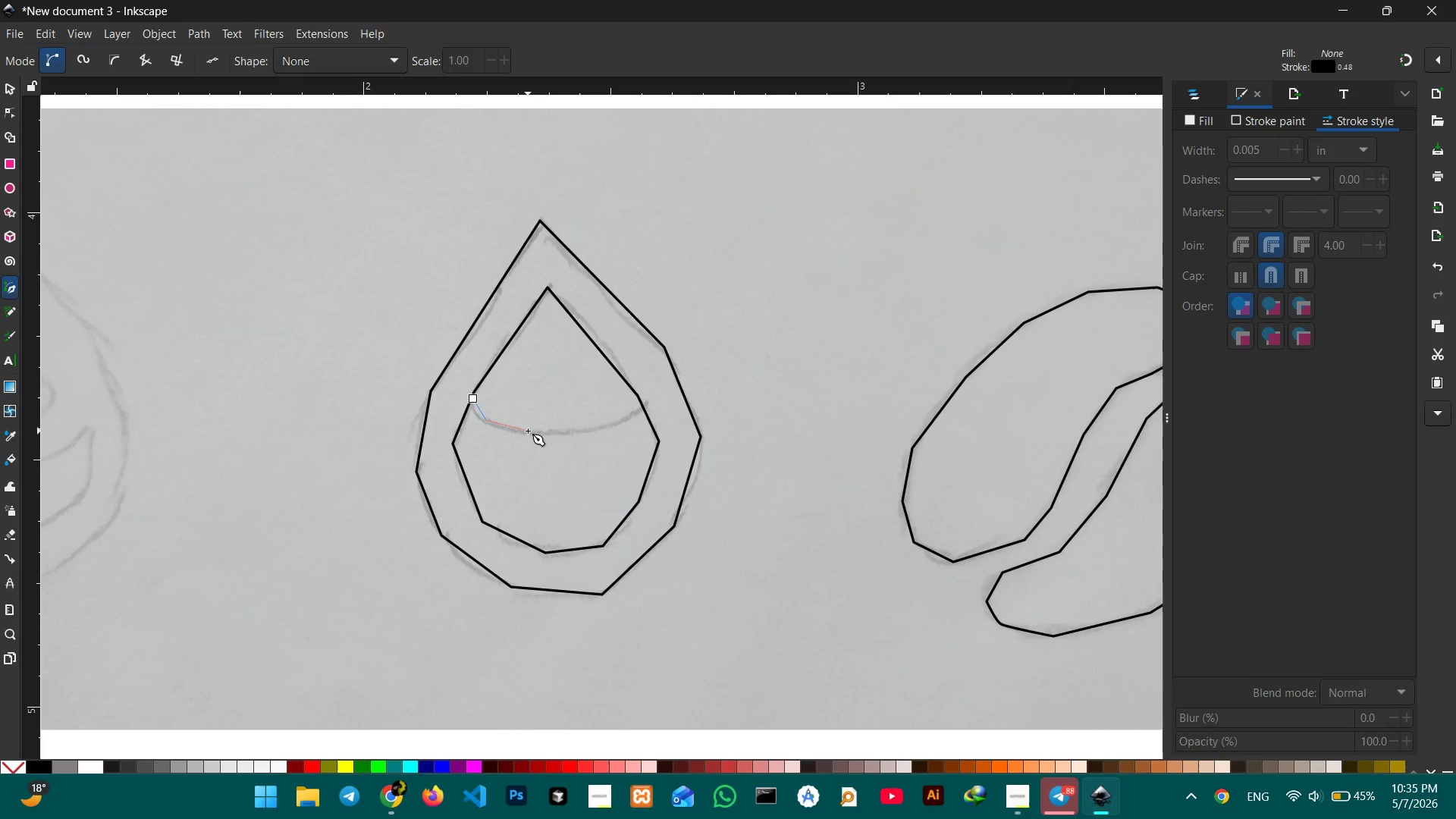 
left_click([528, 434])
 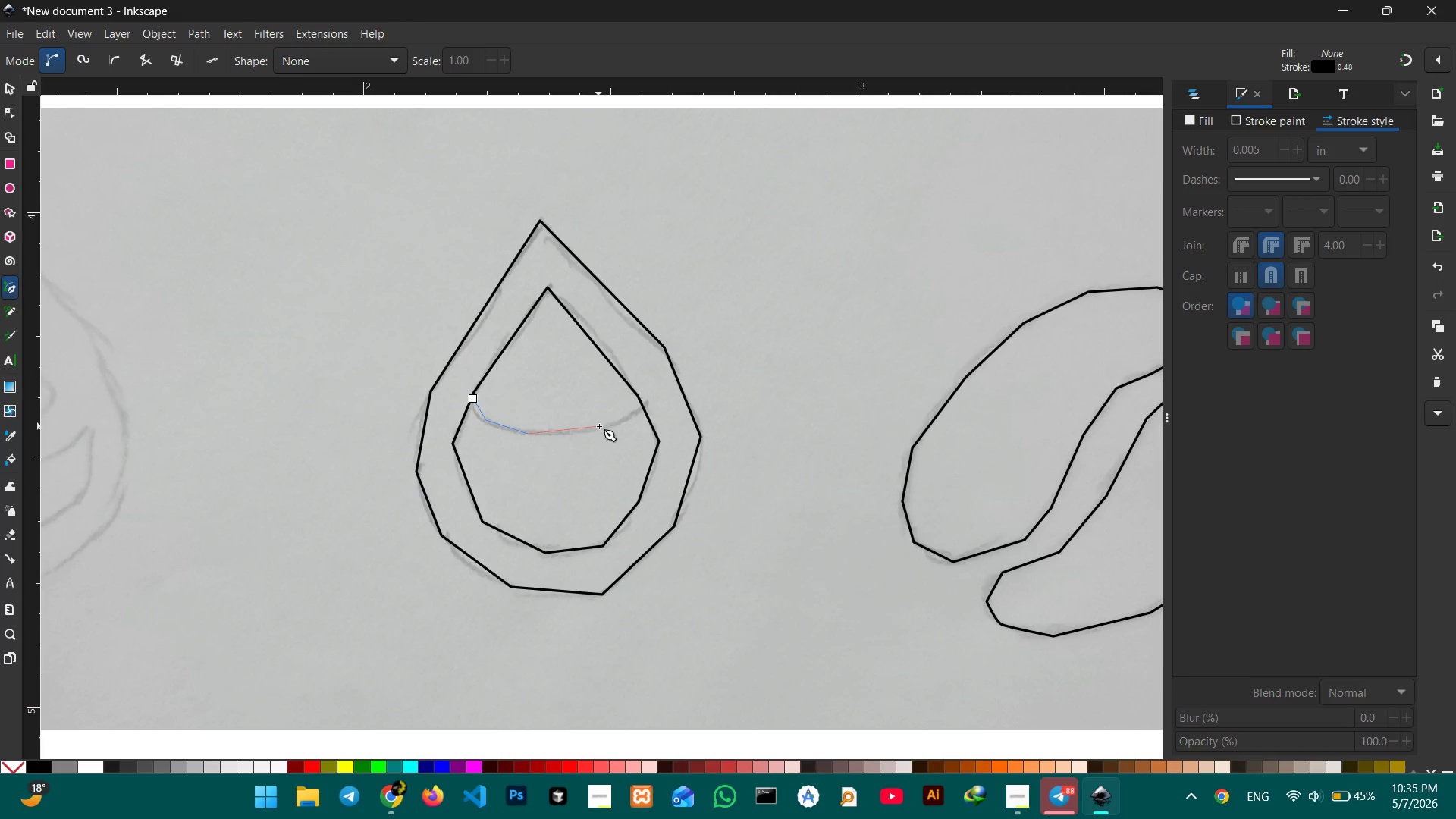 
left_click([601, 428])
 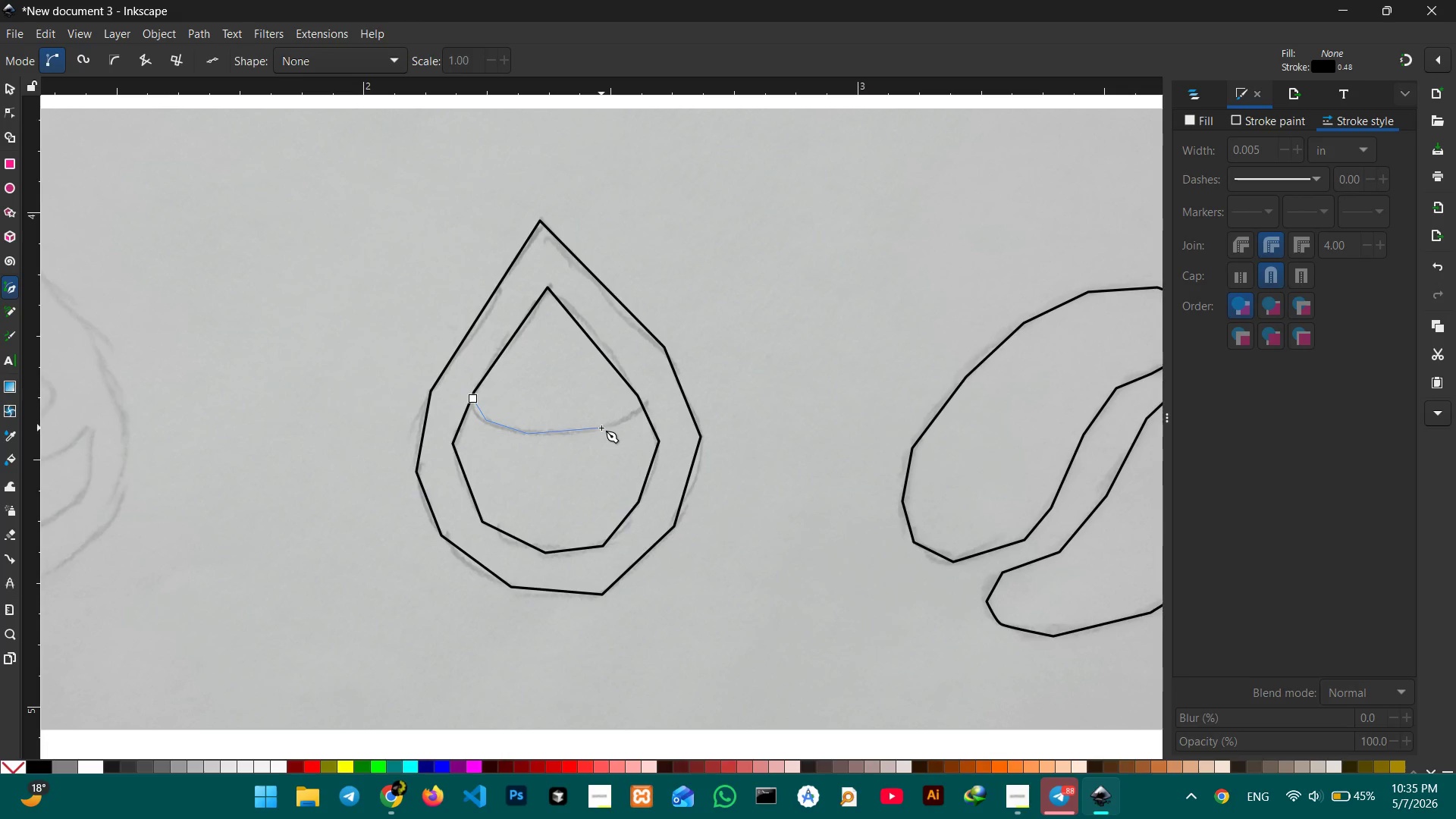 
wait(6.84)
 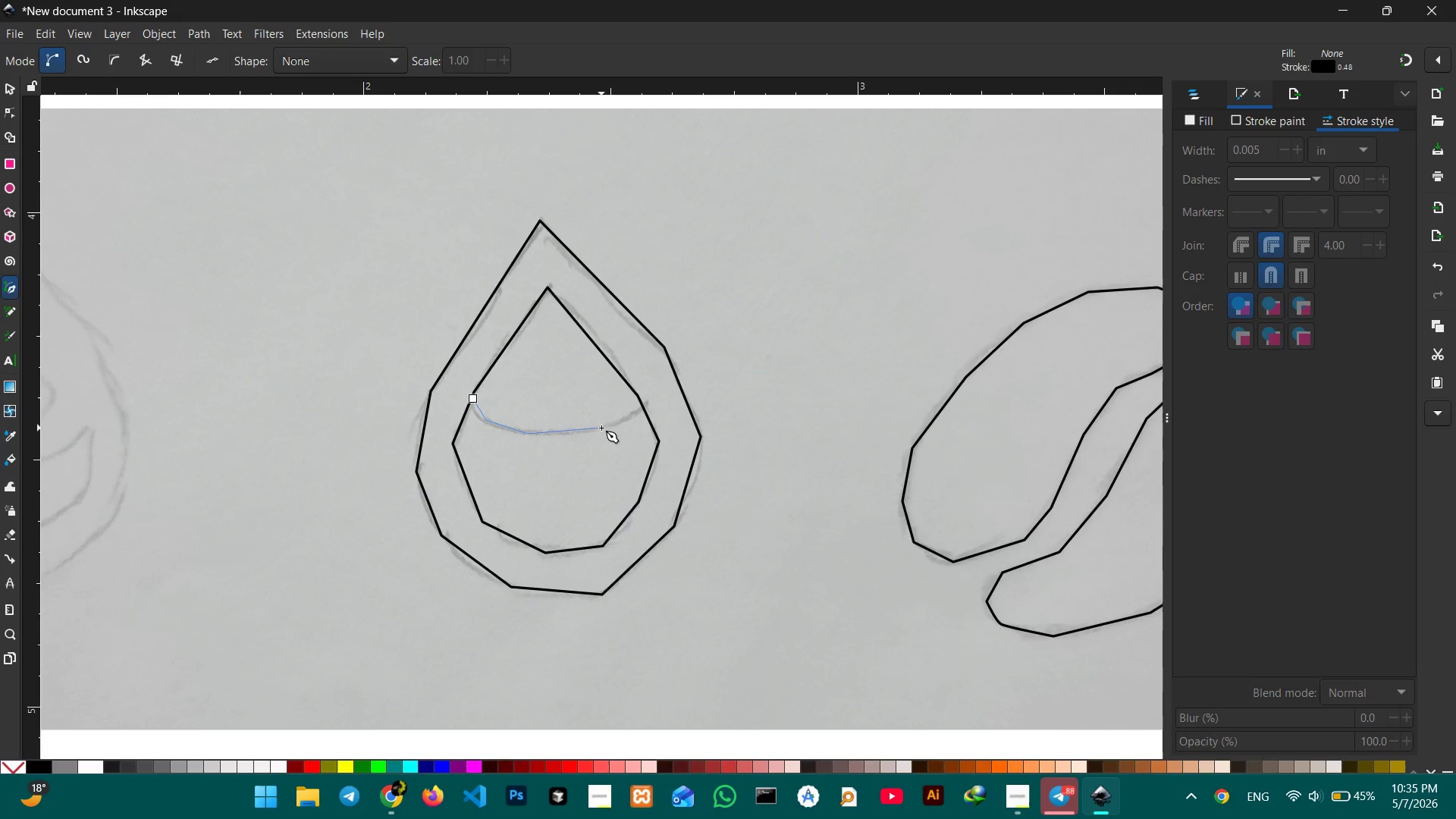 
left_click([632, 416])
 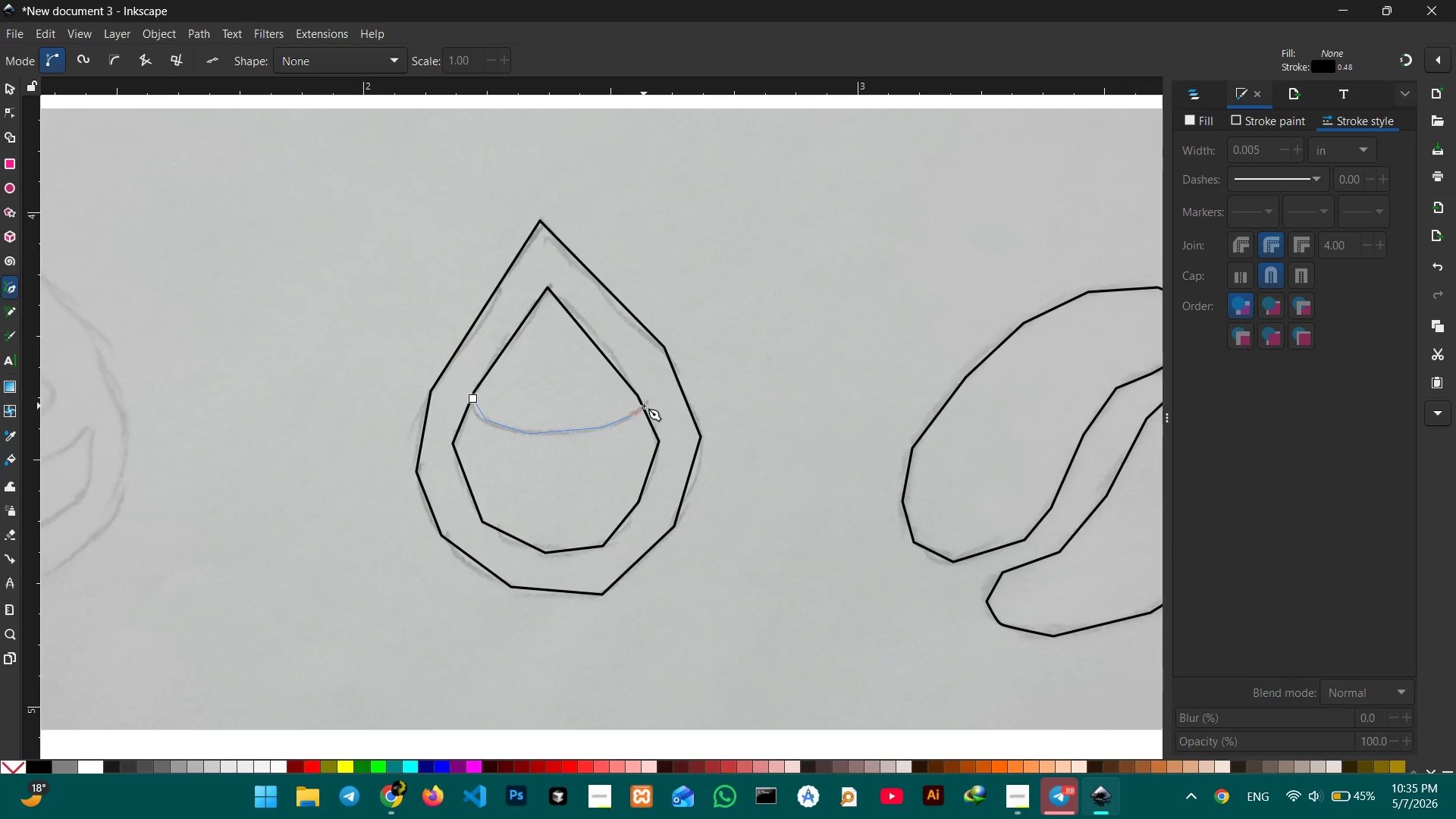 
double_click([644, 406])
 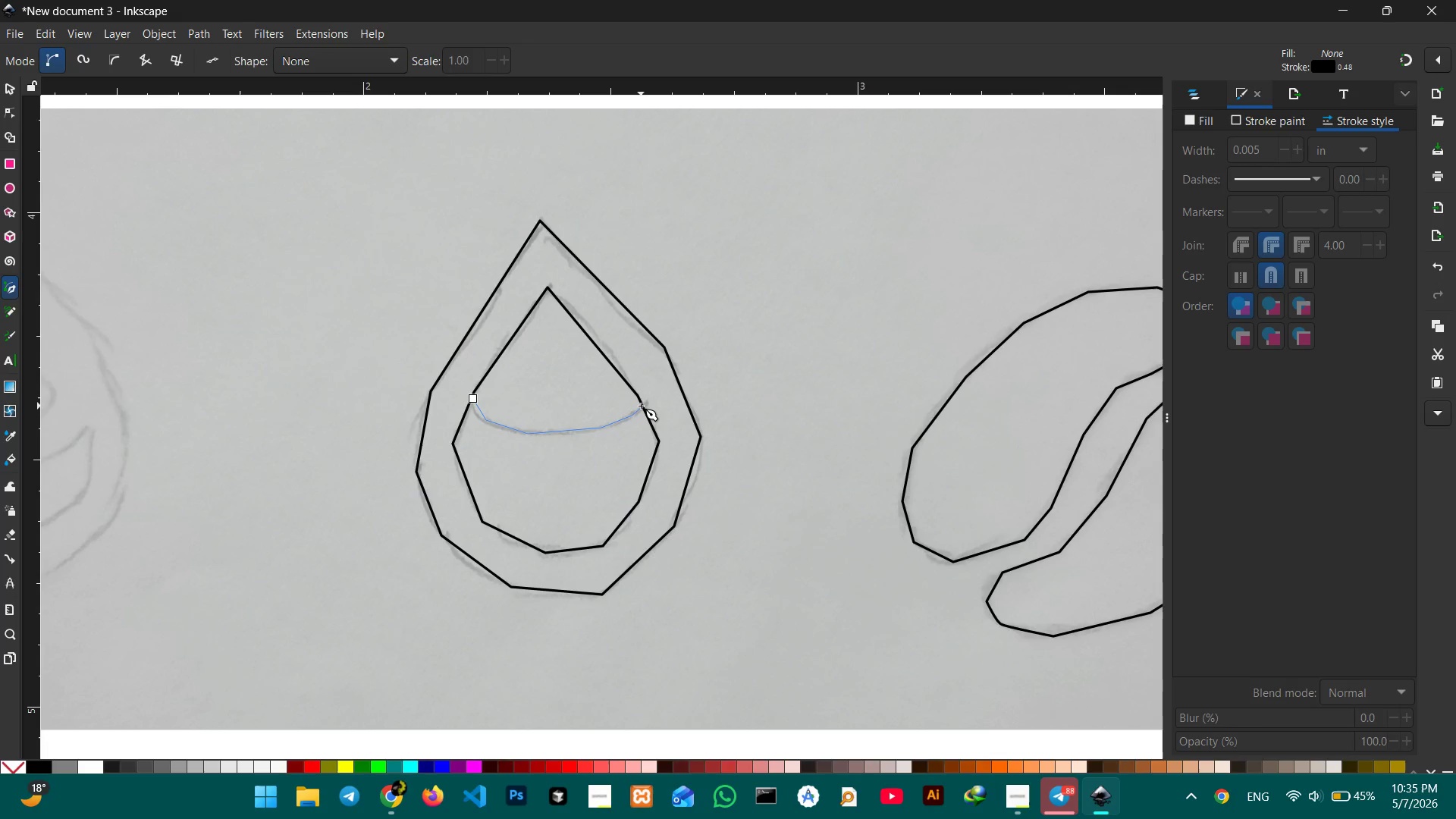 
wait(9.27)
 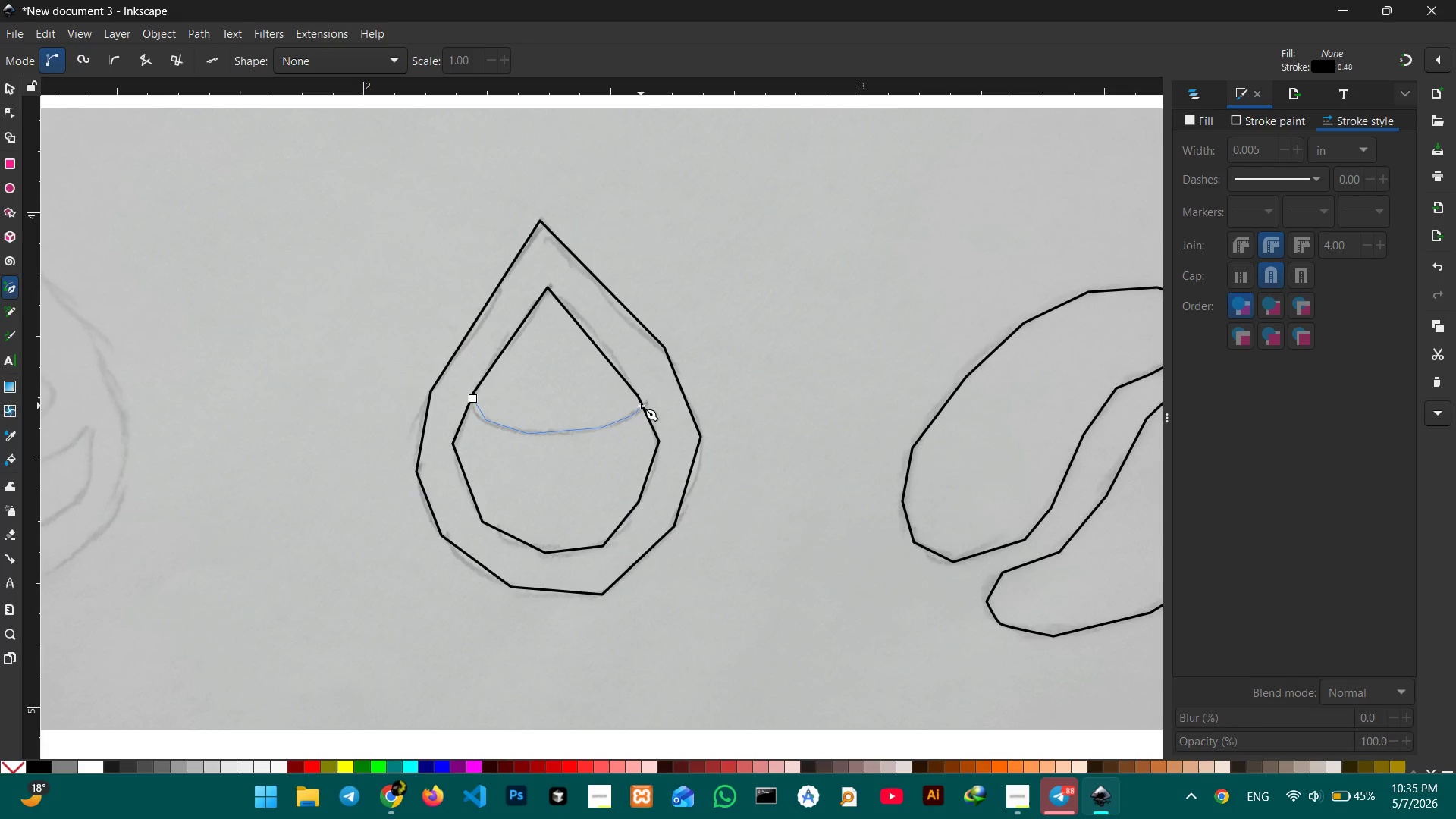 
key(Enter)
 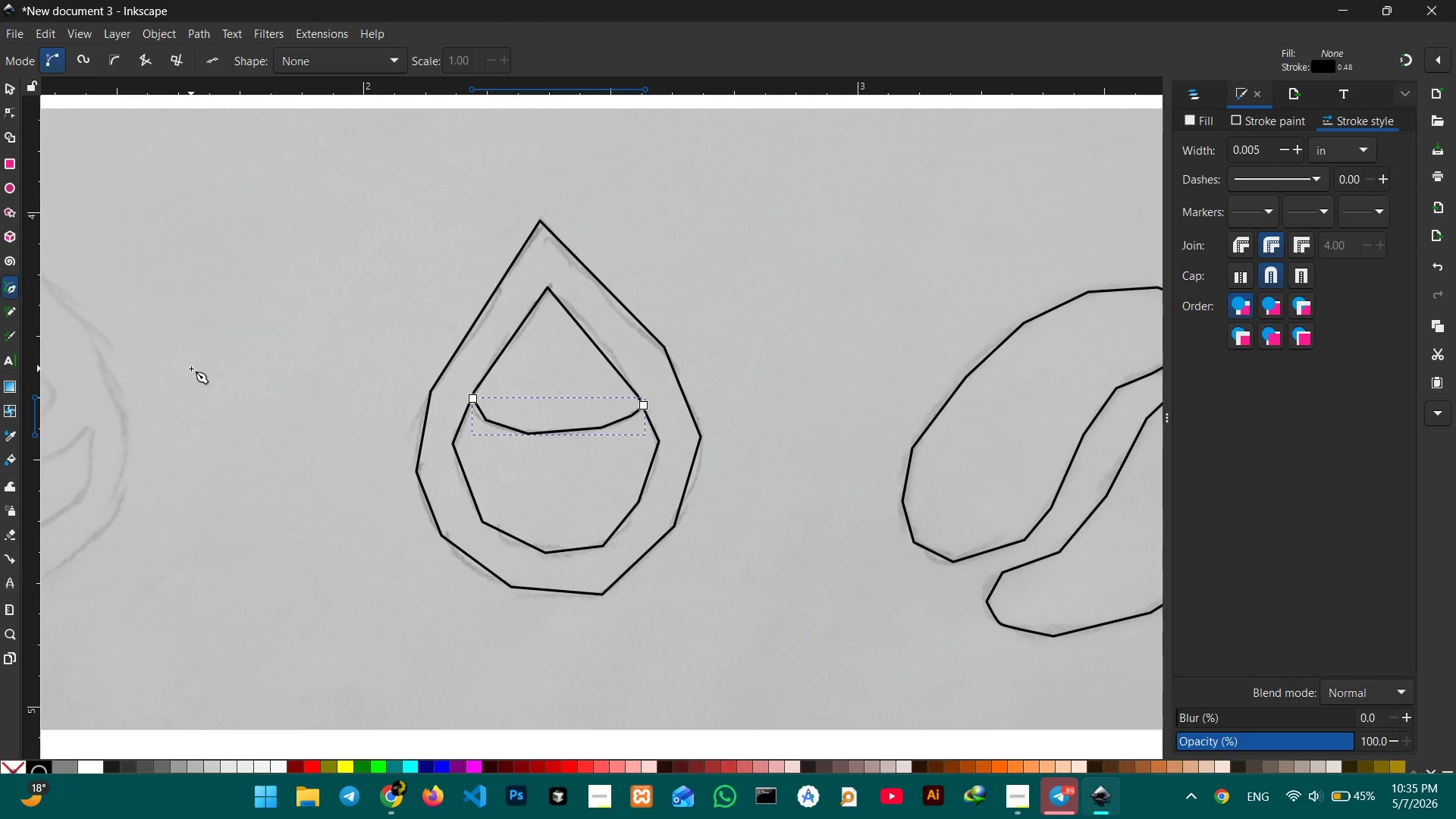 
hold_key(key=Space, duration=1.12)
 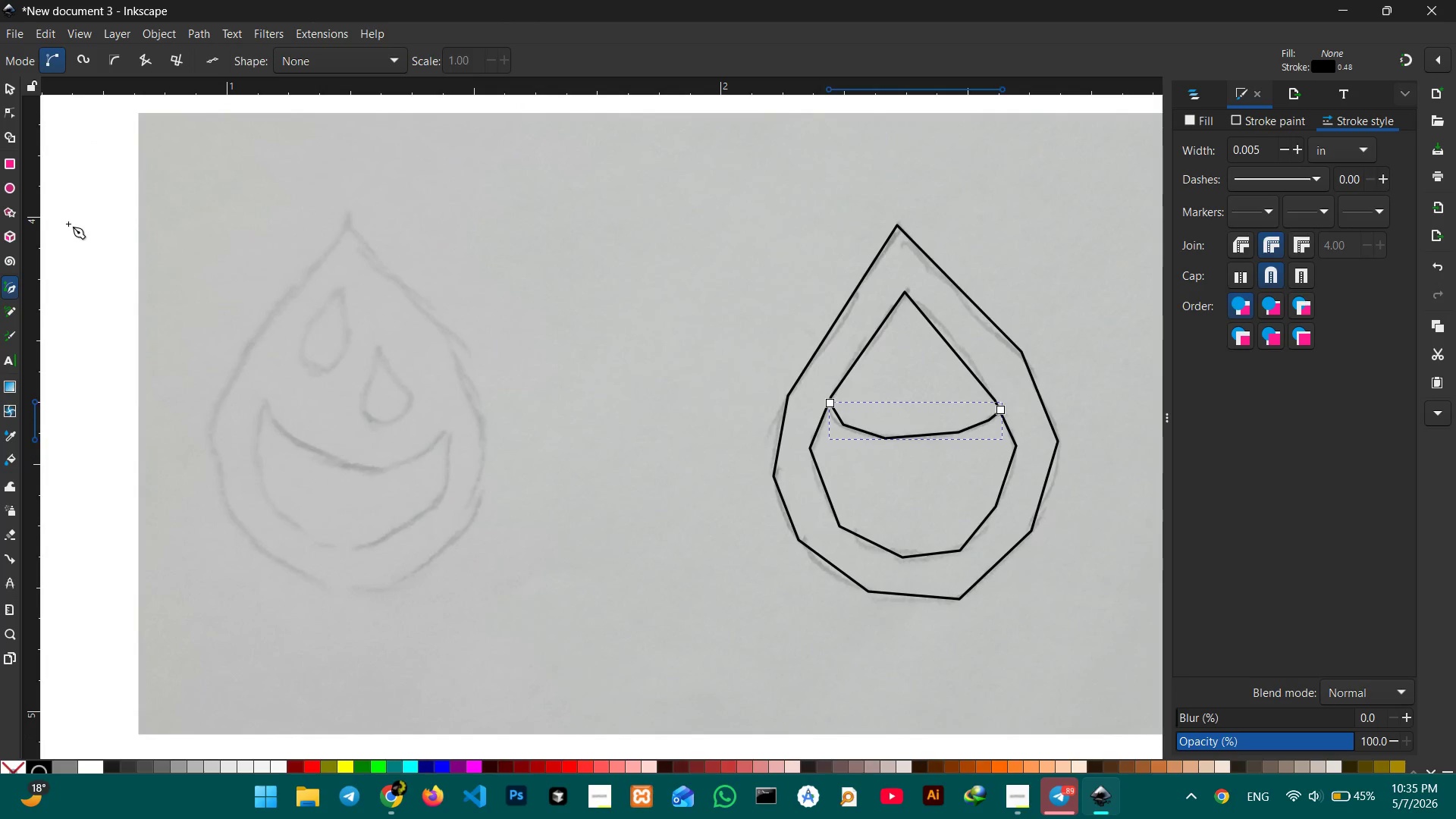 
left_click_drag(start_coordinate=[214, 379], to_coordinate=[558, 376])
 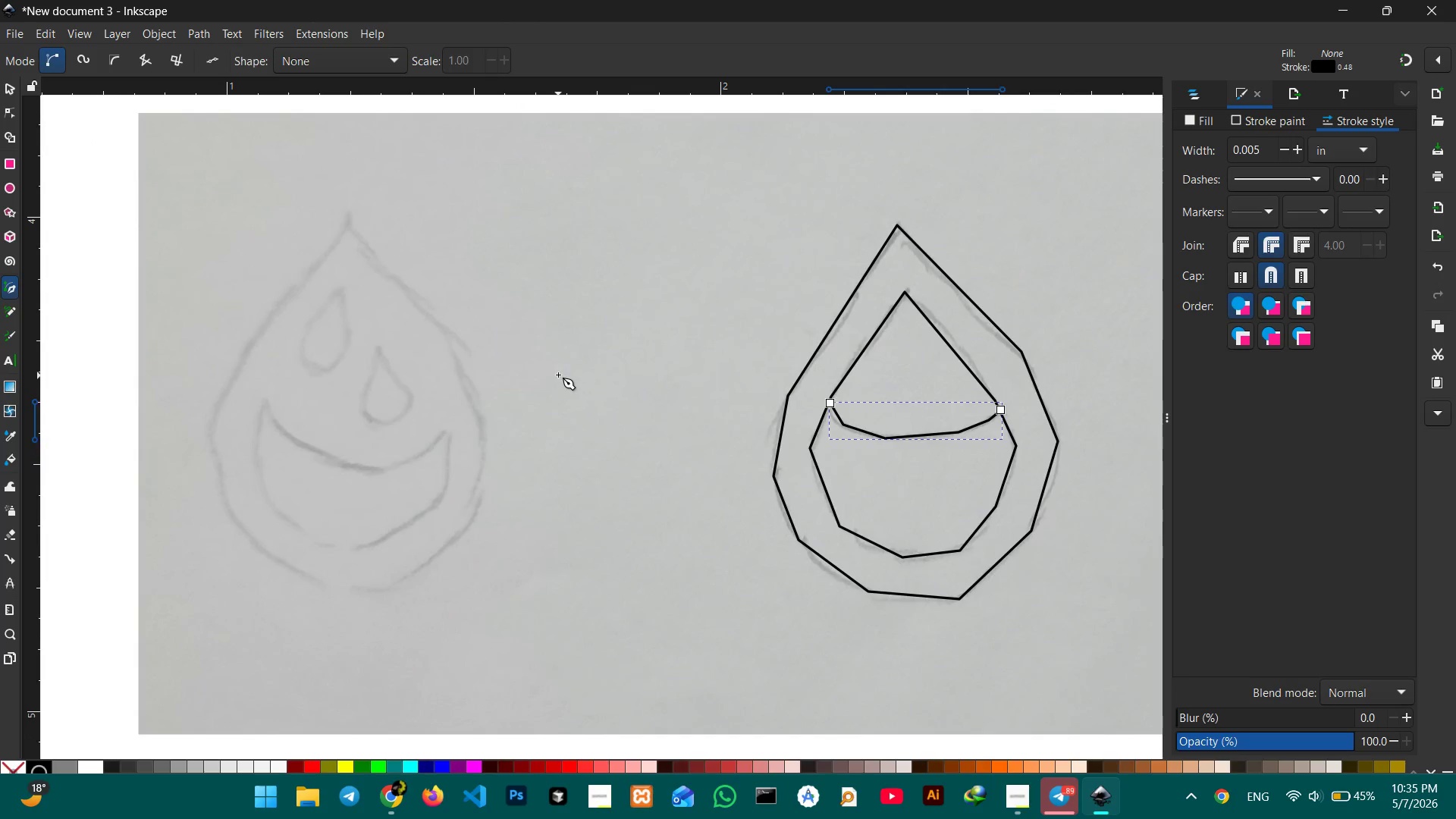 
wait(24.12)
 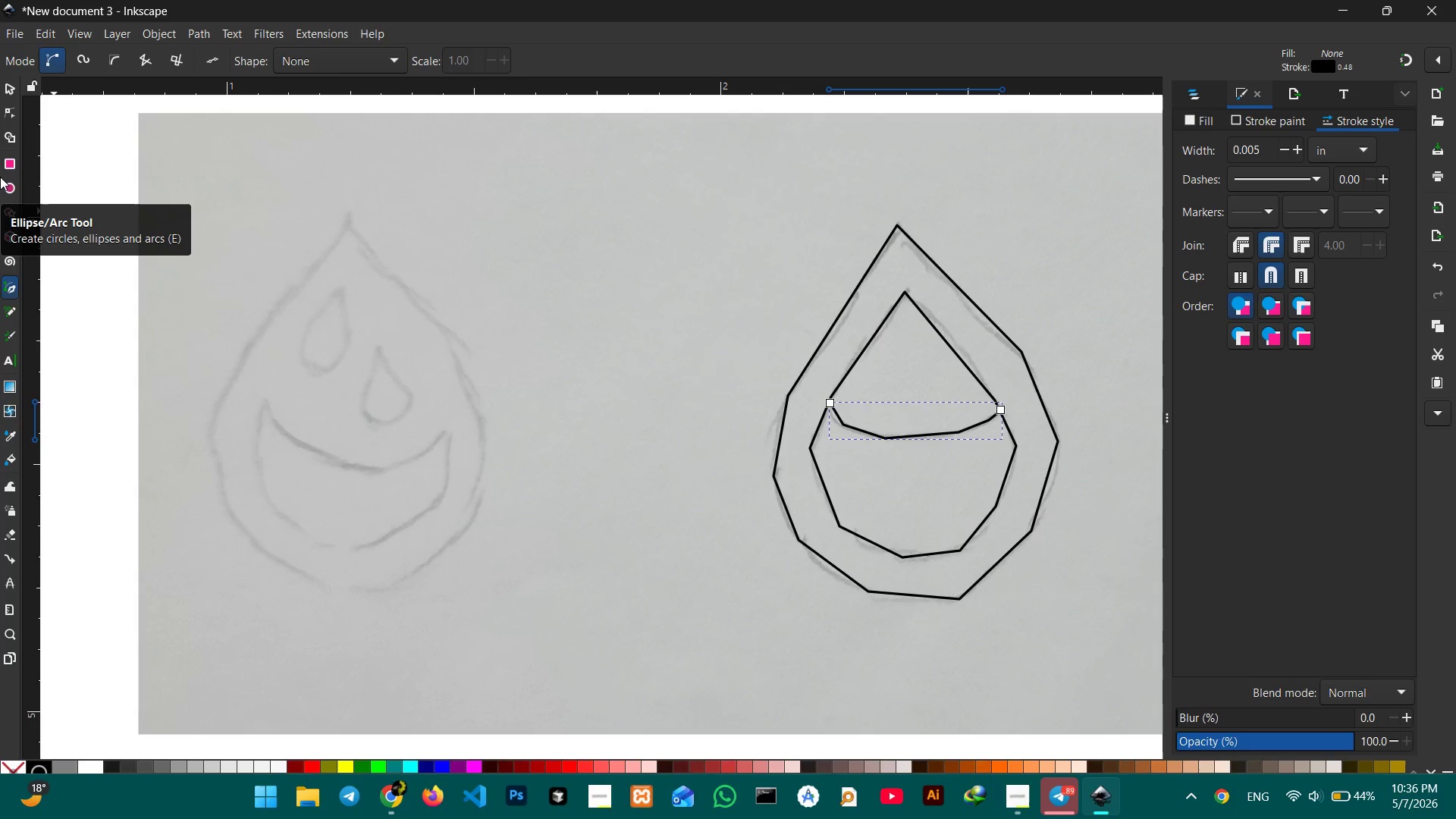 
left_click([348, 218])
 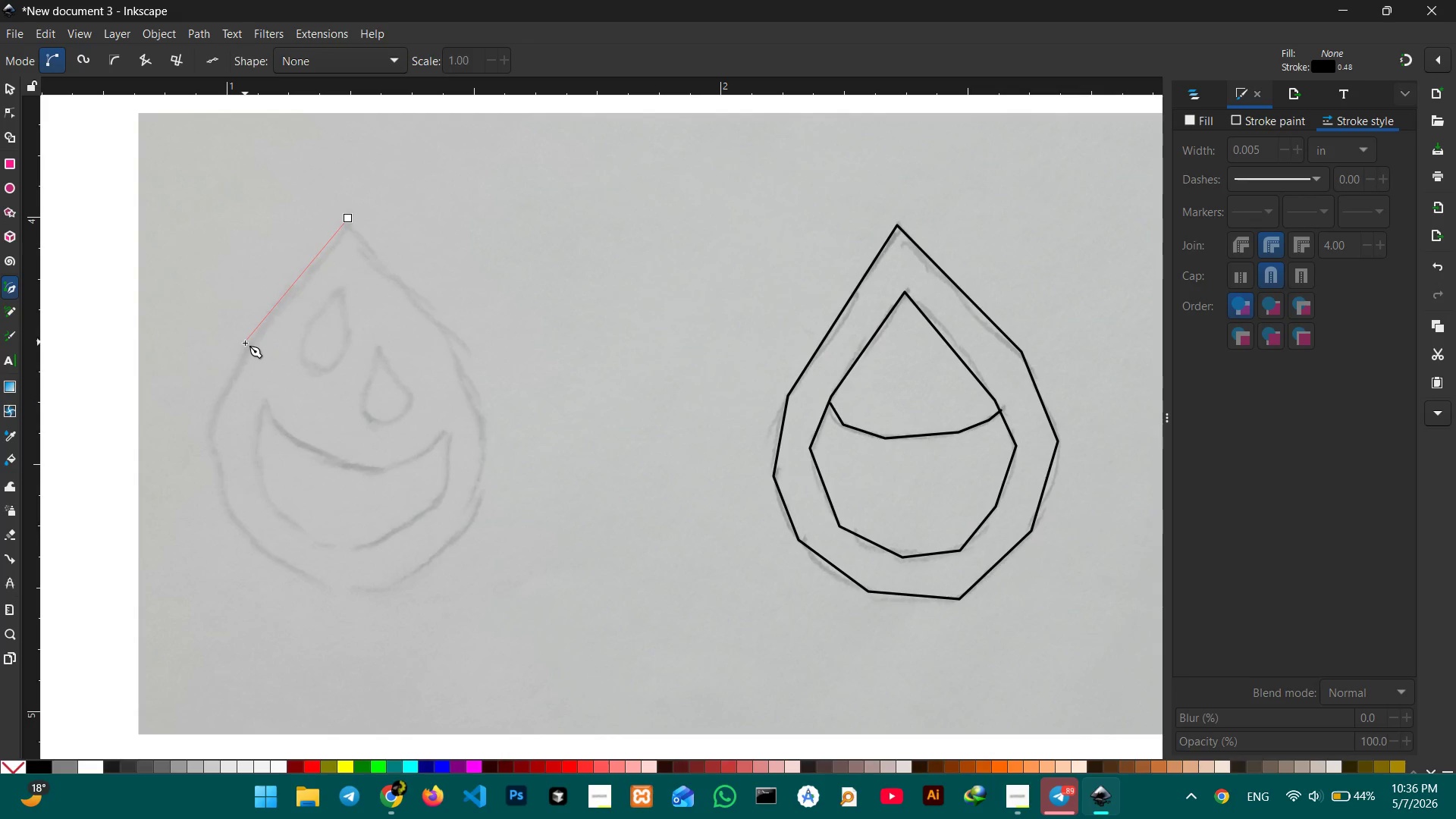 
left_click([255, 343])
 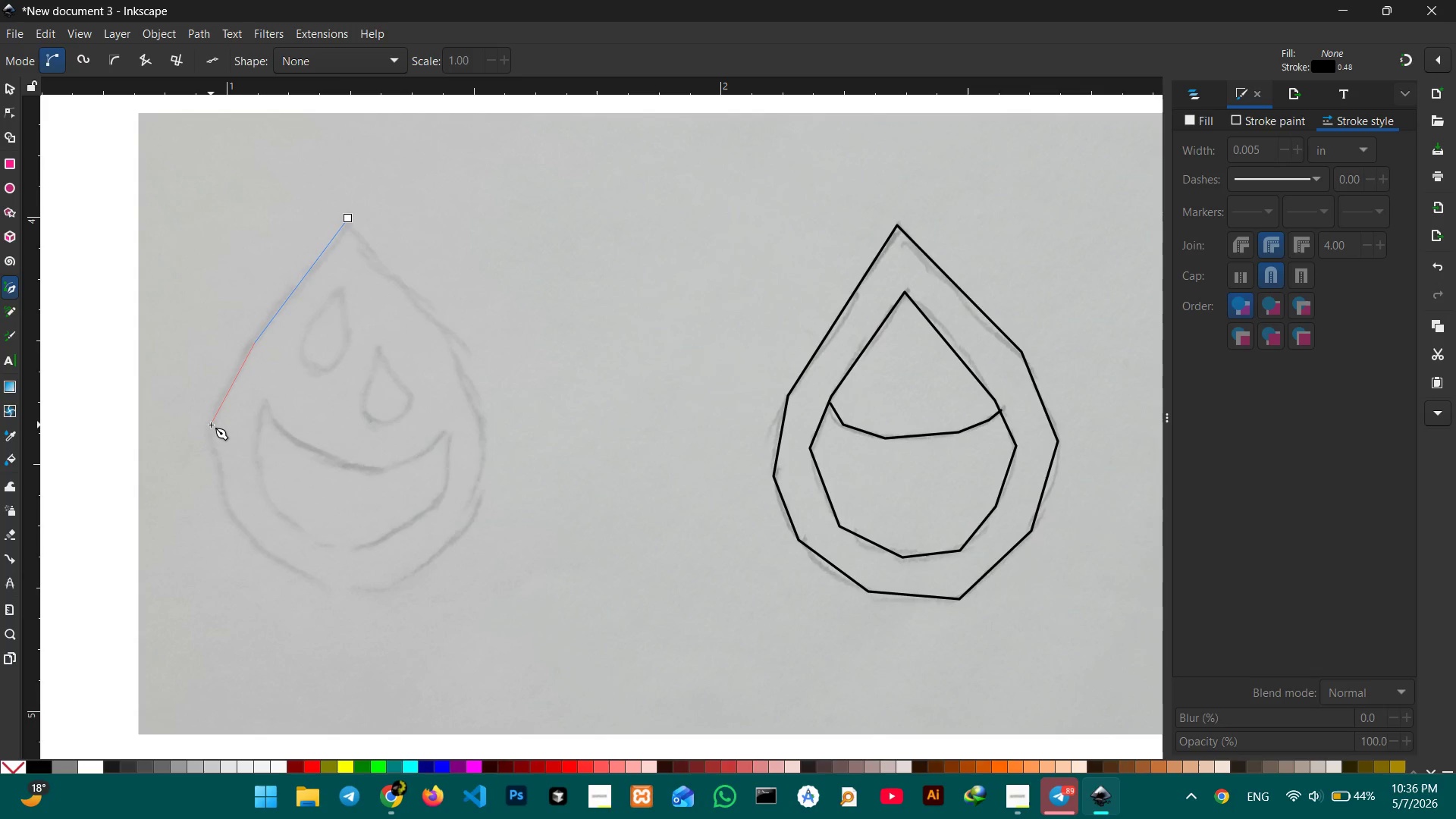 
left_click([211, 425])
 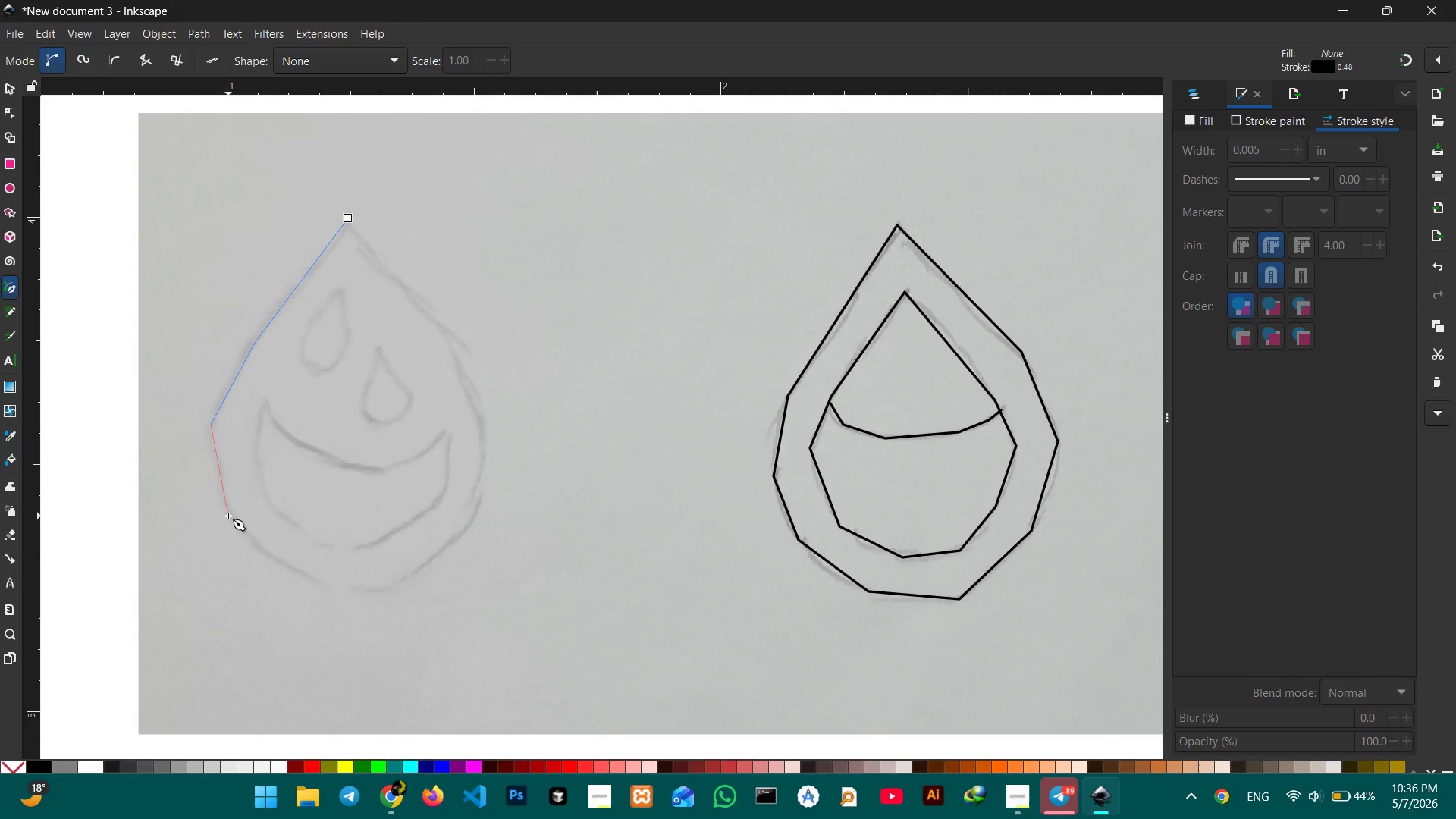 
left_click([234, 510])
 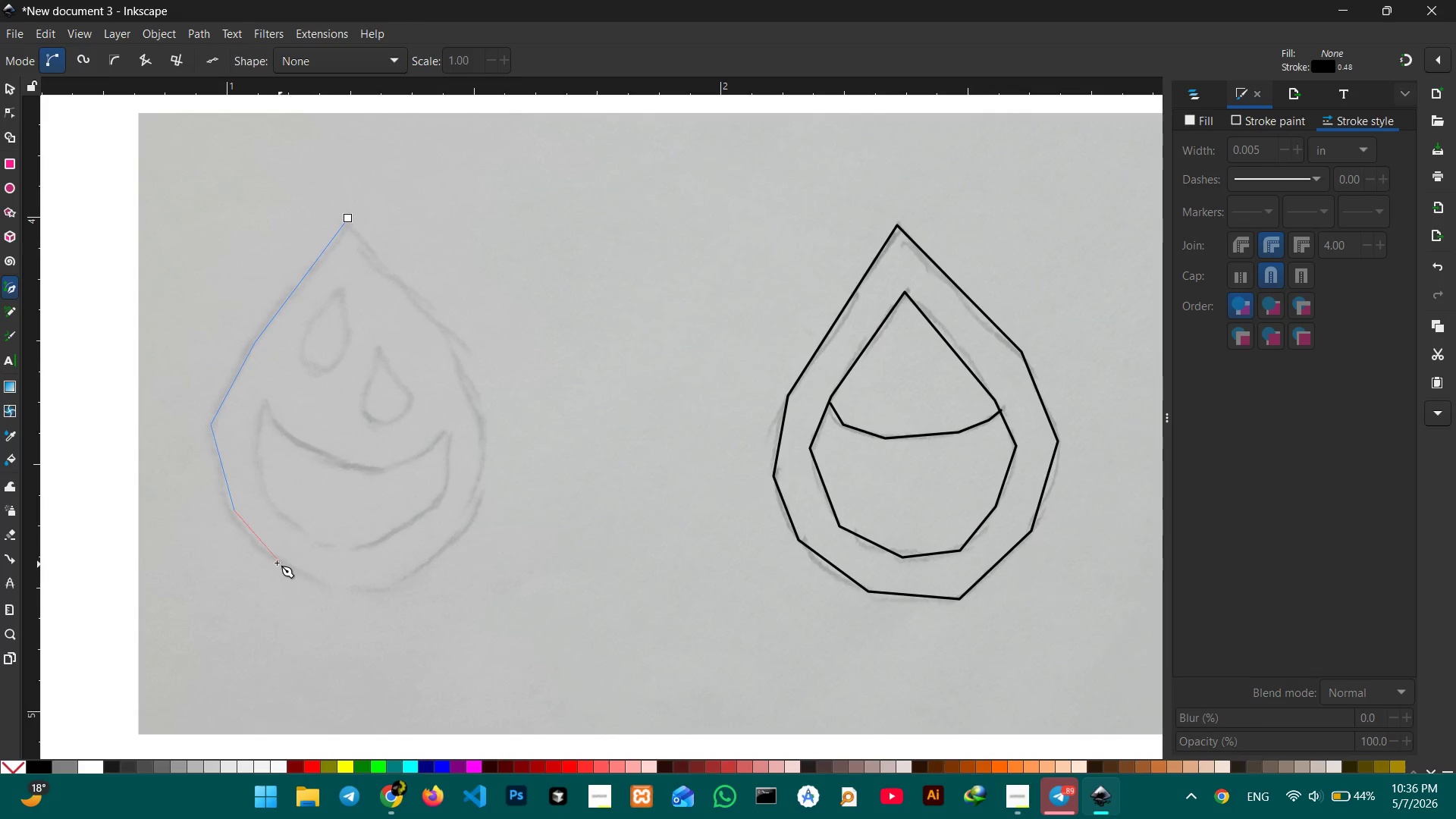 
left_click([273, 561])
 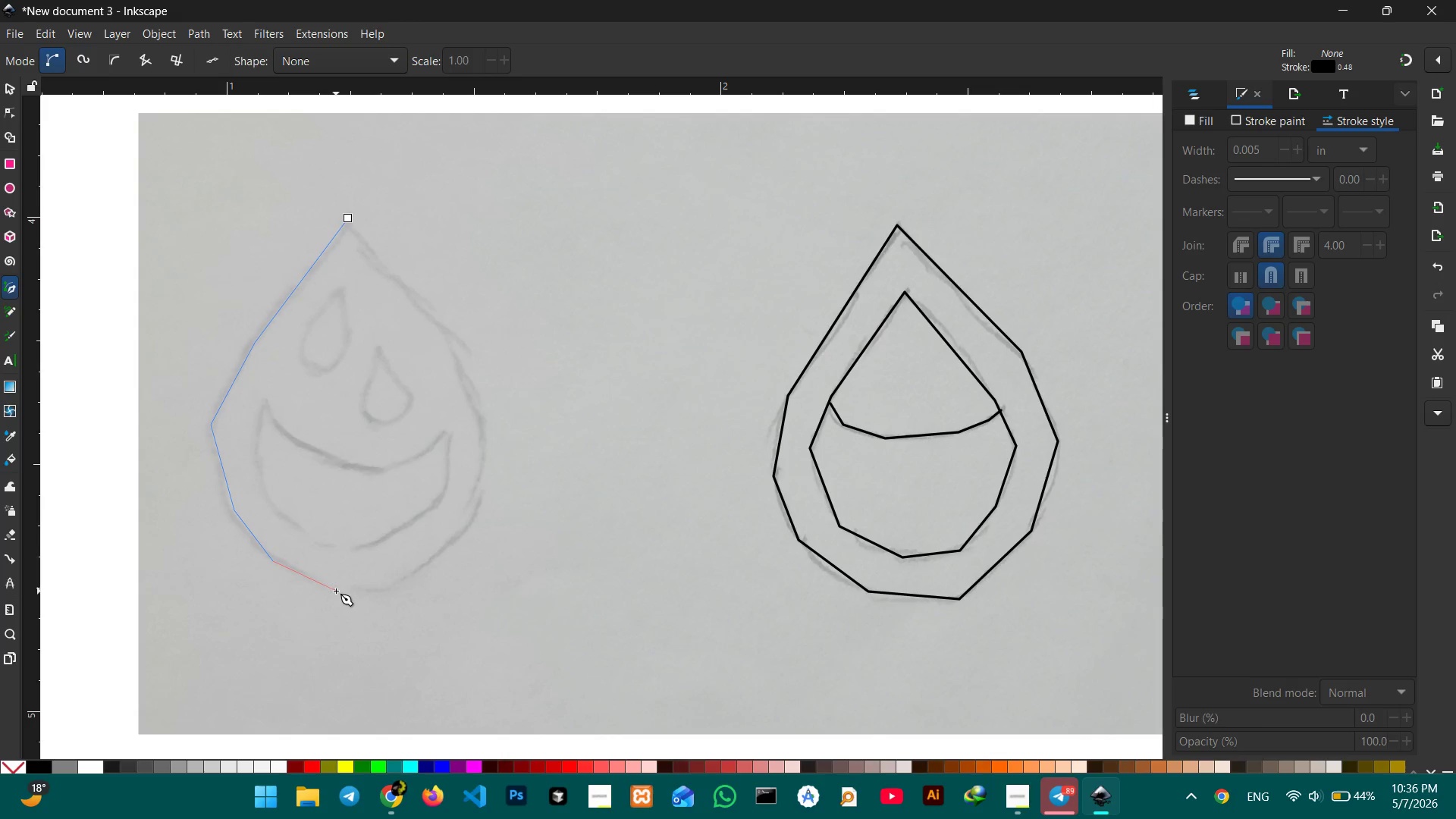 
left_click([336, 591])
 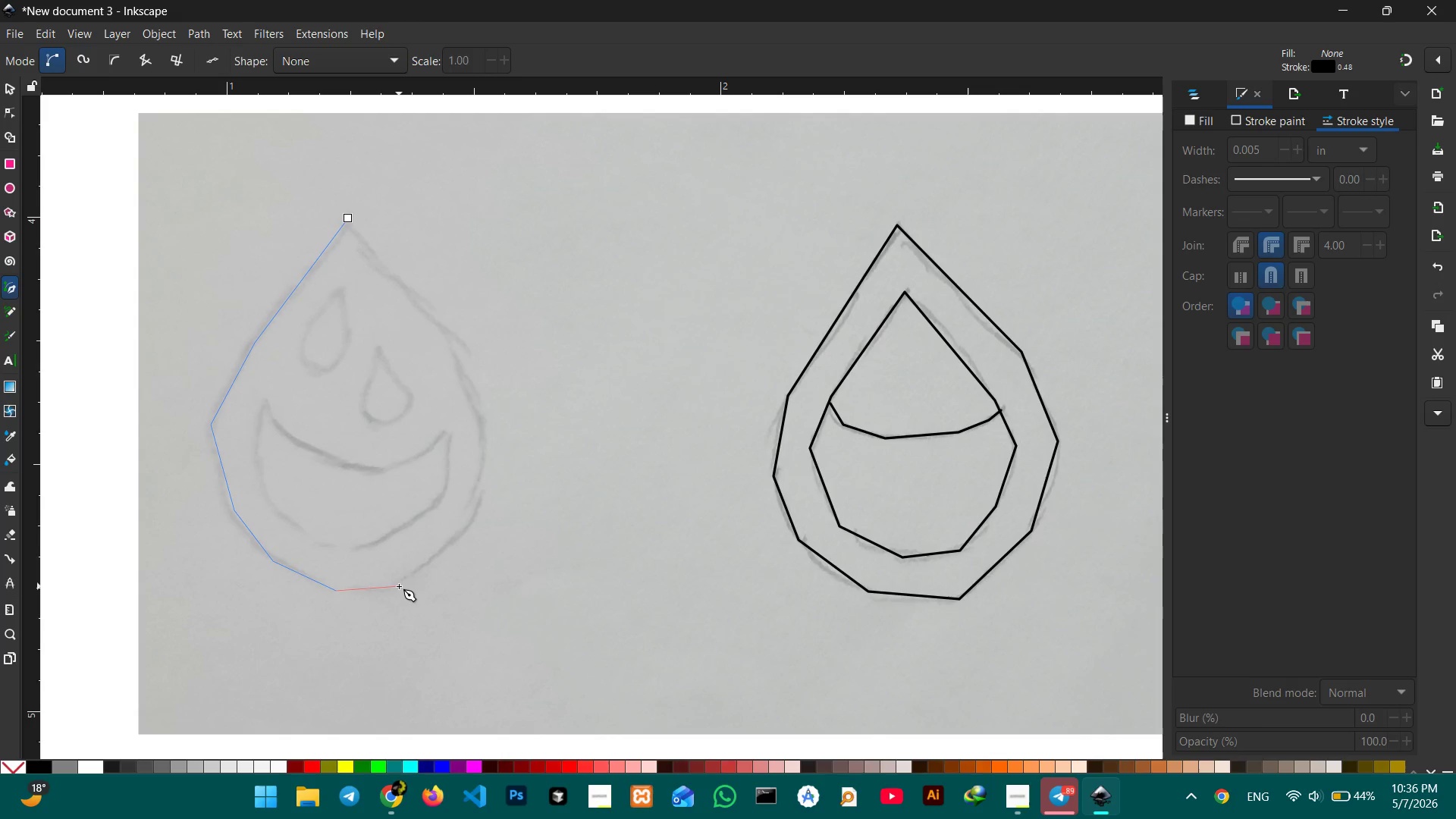 
left_click([399, 586])
 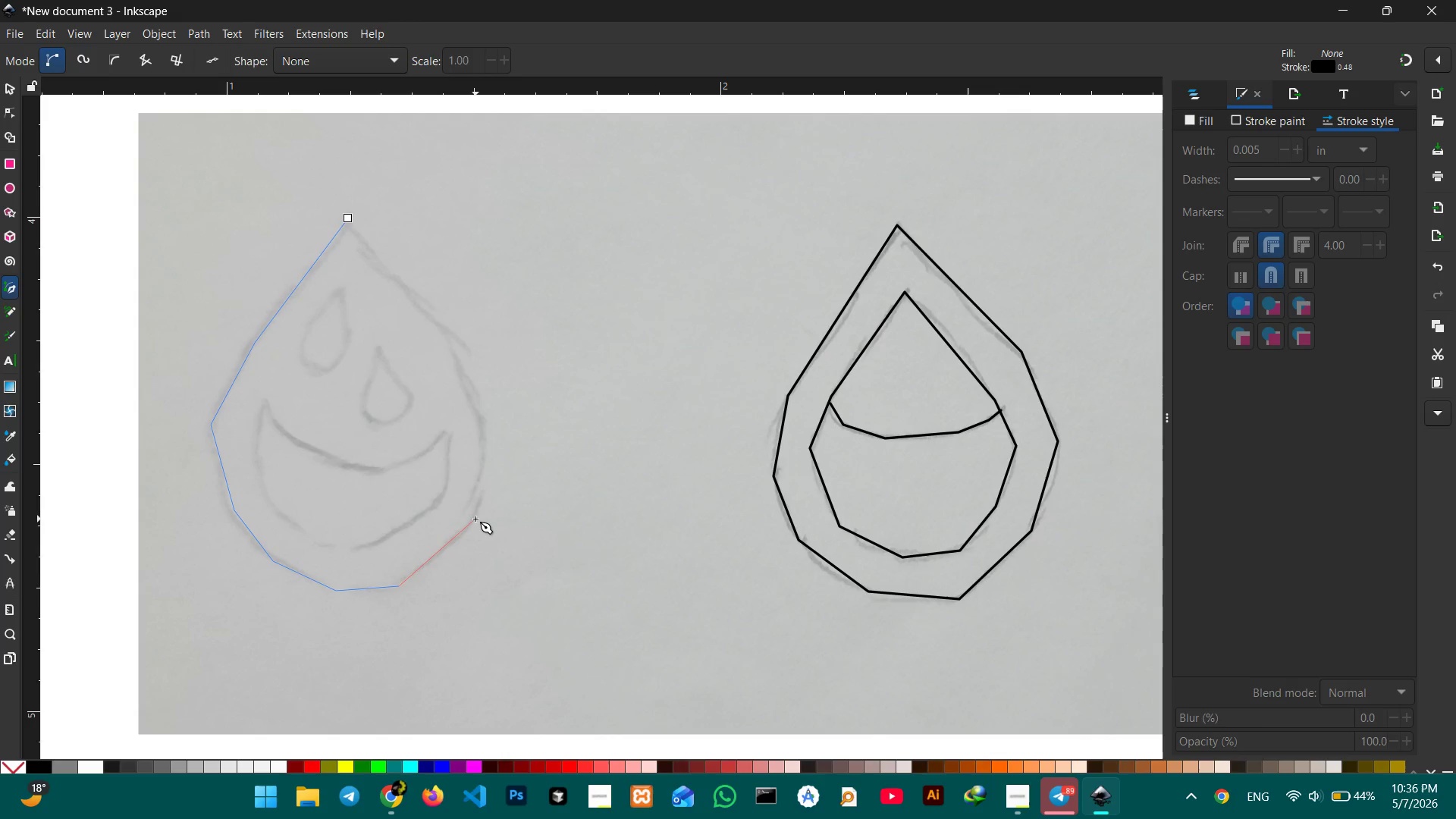 
left_click([475, 519])
 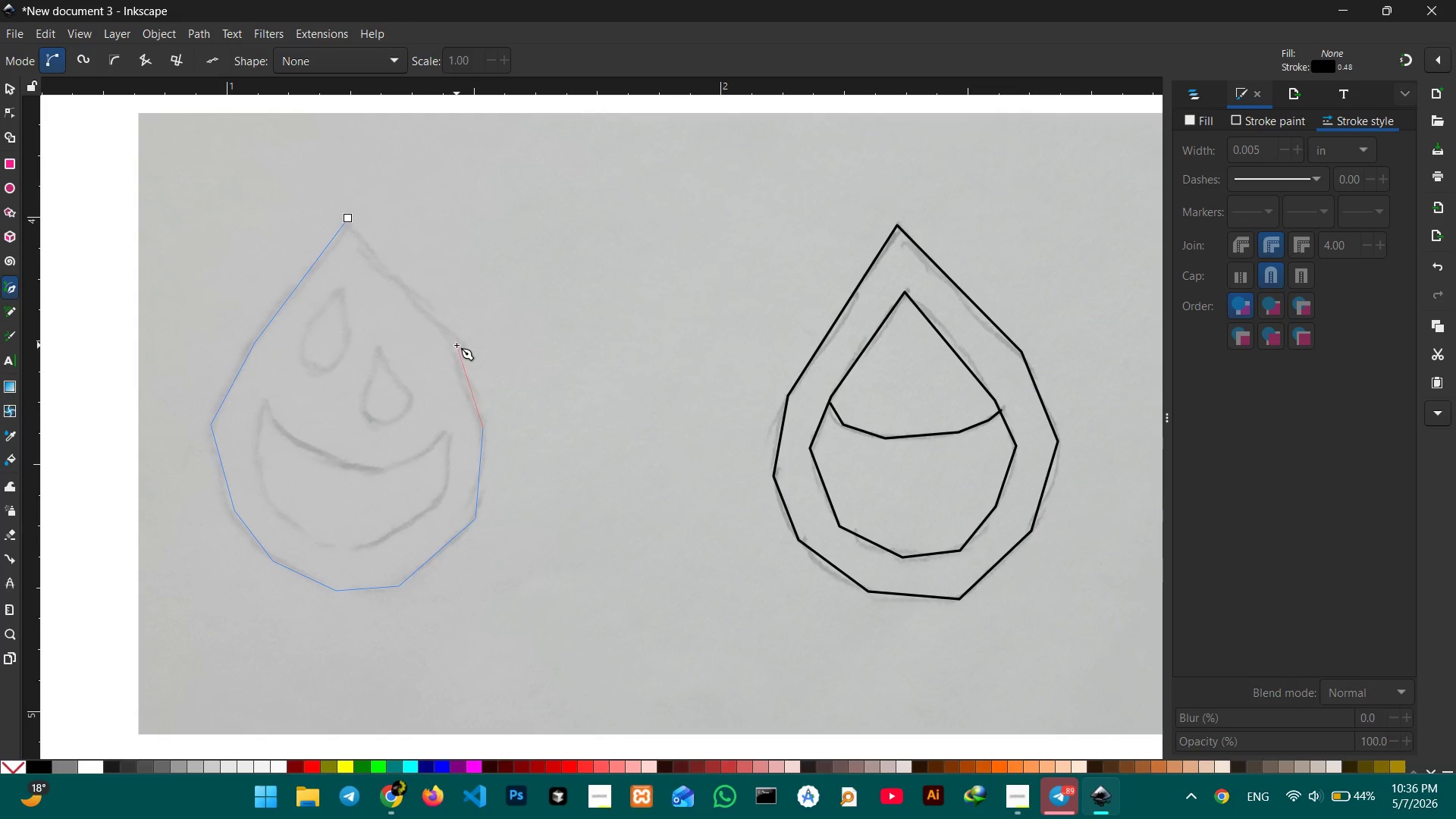 
left_click([444, 334])
 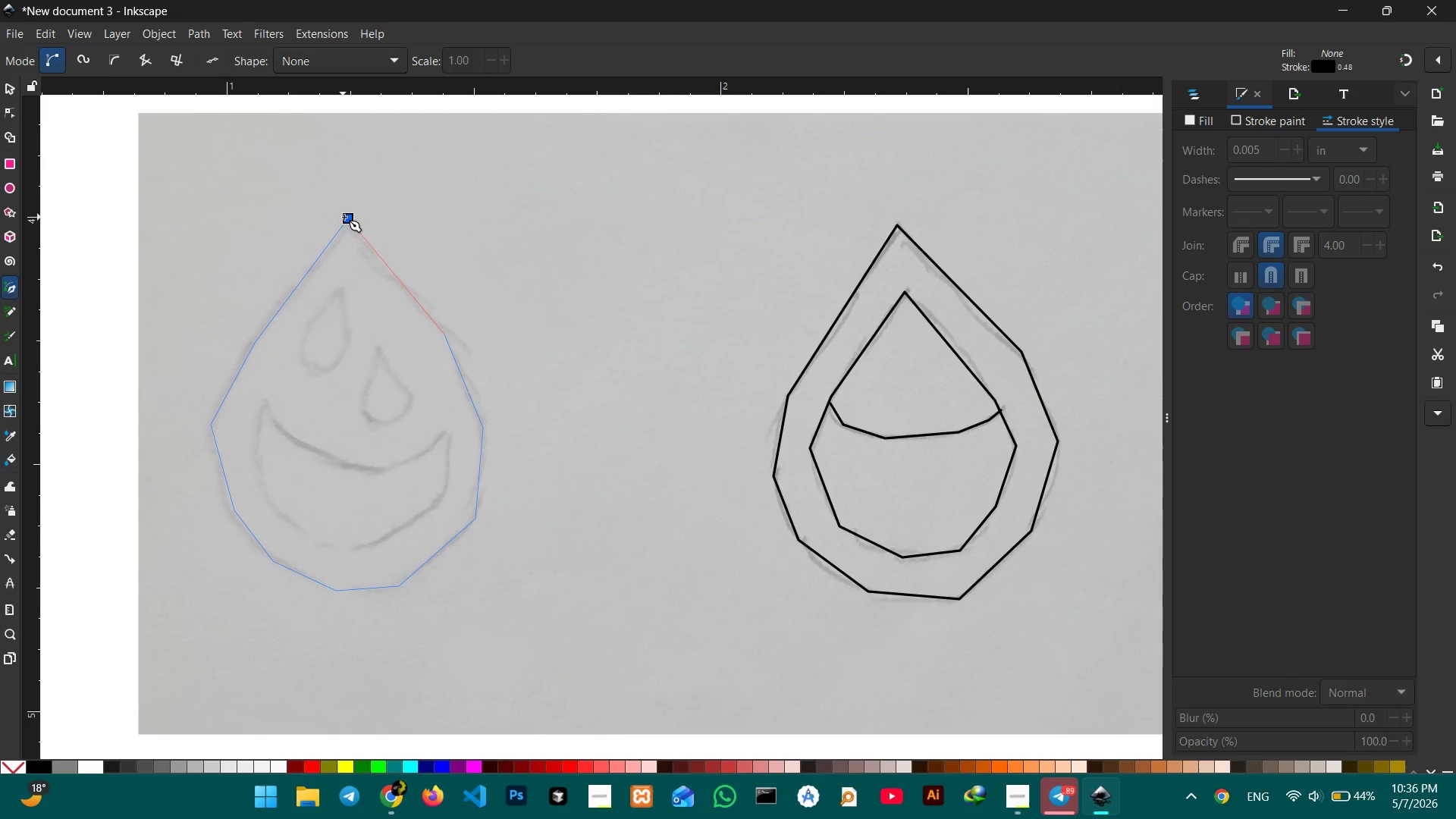 
left_click([350, 218])
 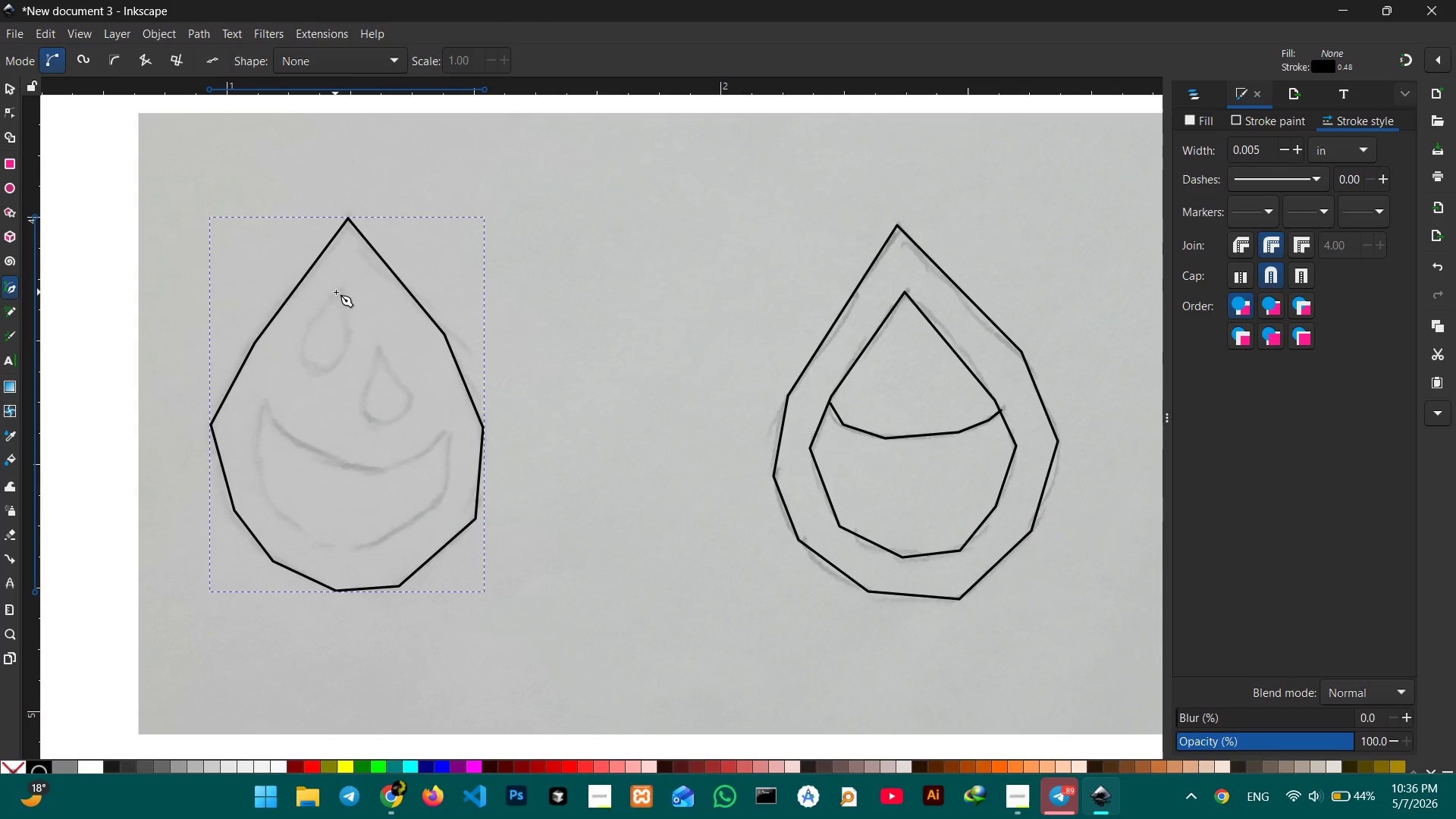 
left_click([339, 291])
 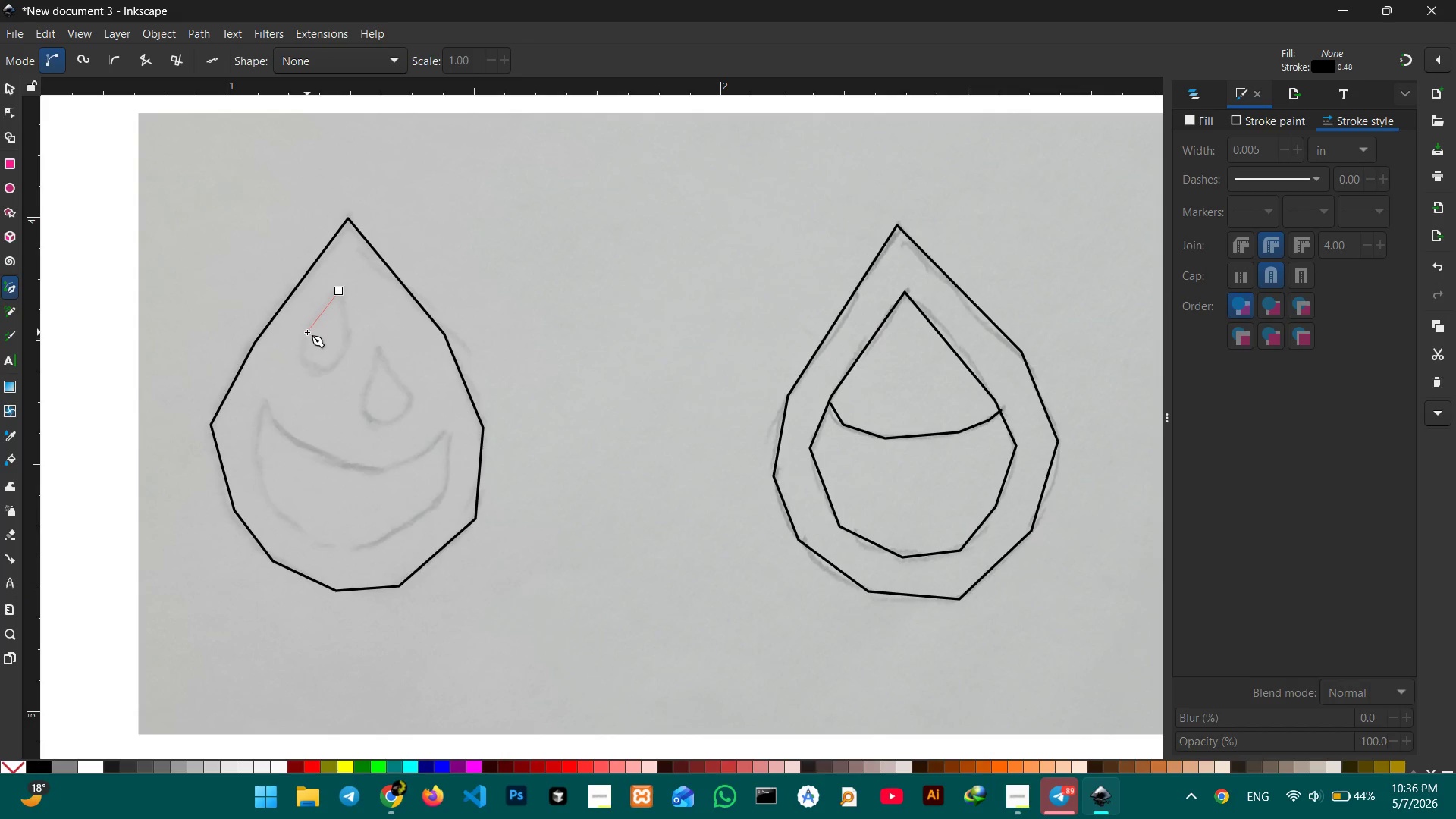 
left_click([307, 332])
 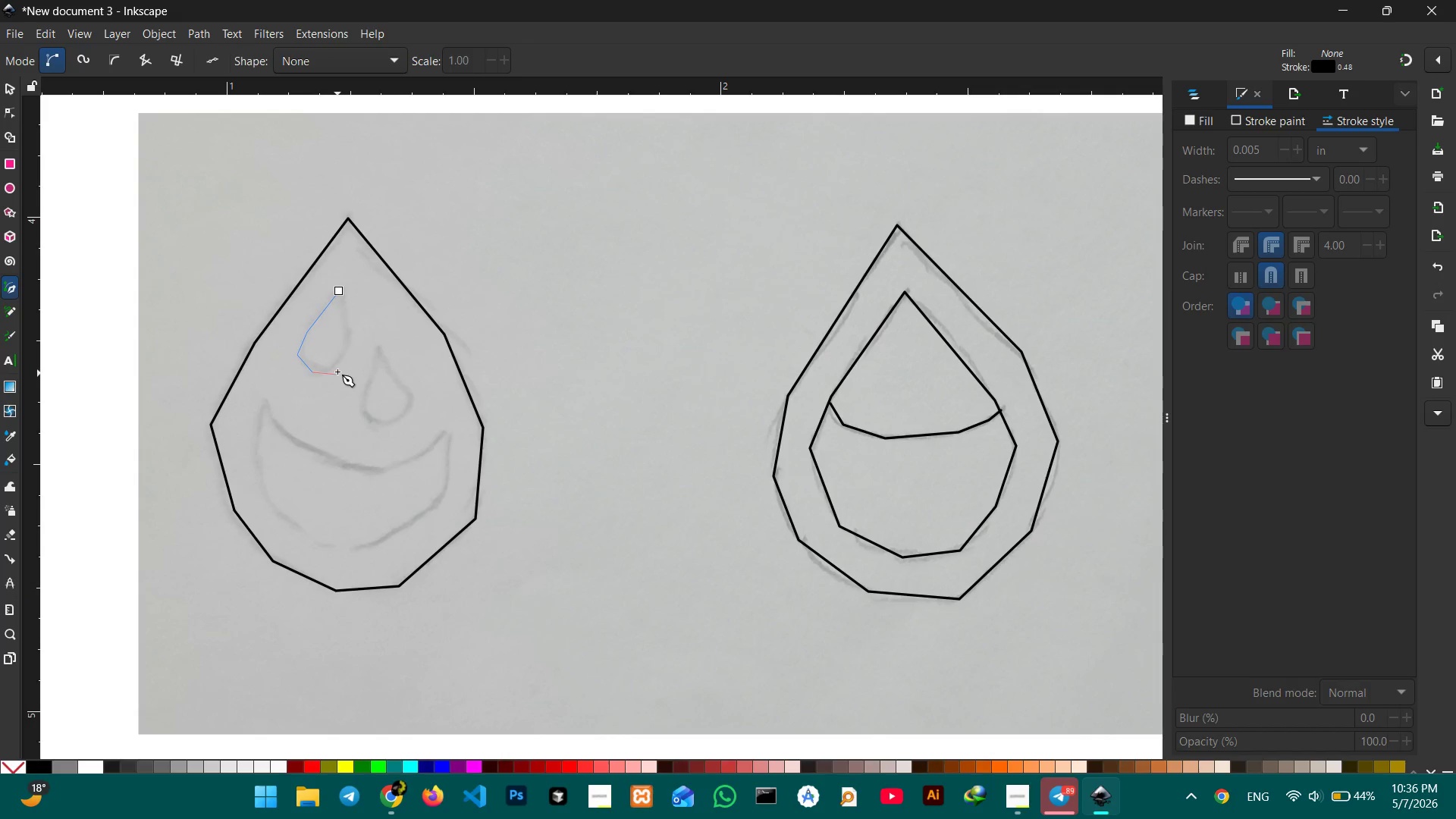 
left_click([337, 368])
 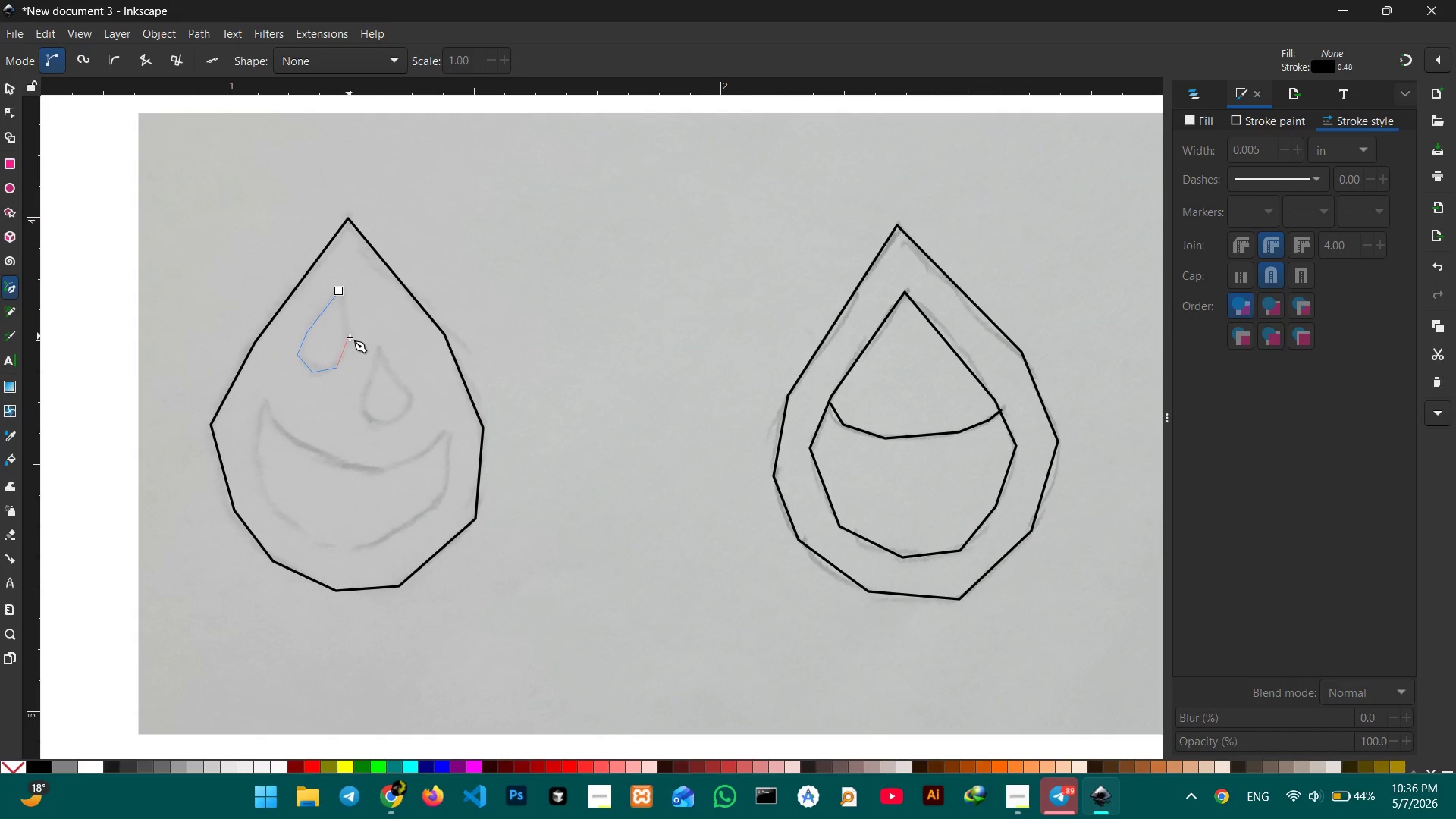 
left_click([350, 337])
 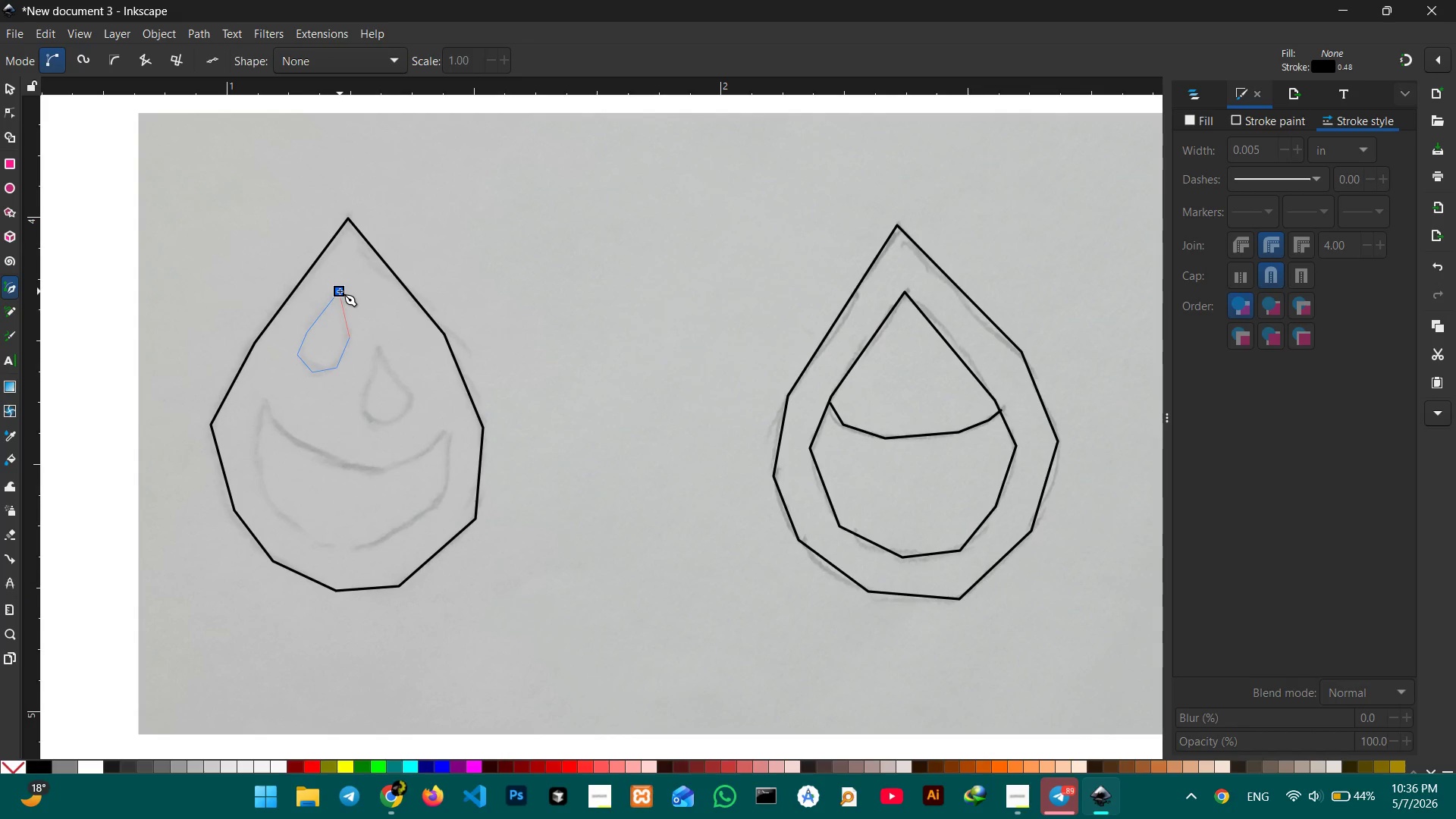 
left_click([340, 291])
 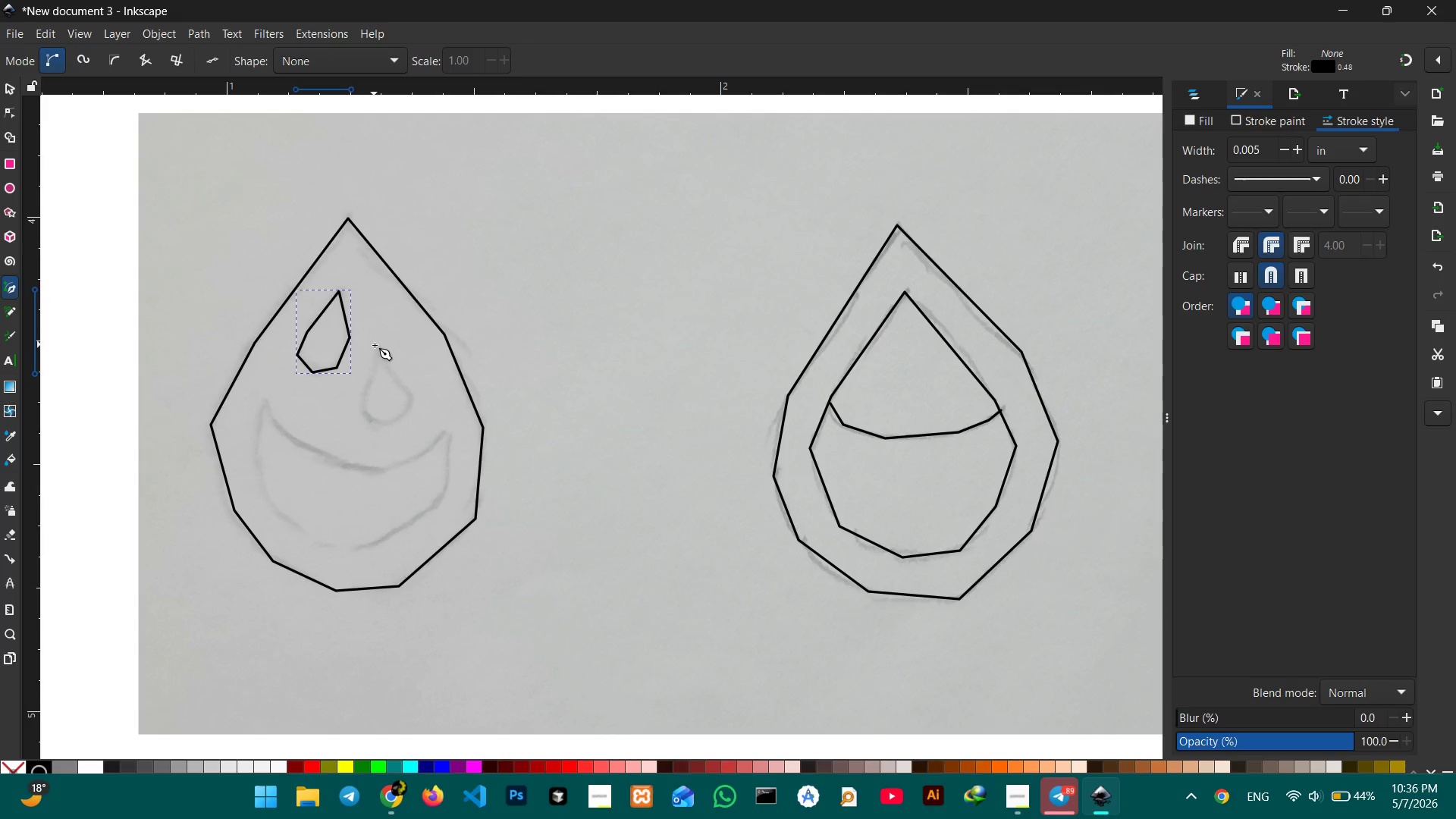 
left_click([378, 349])
 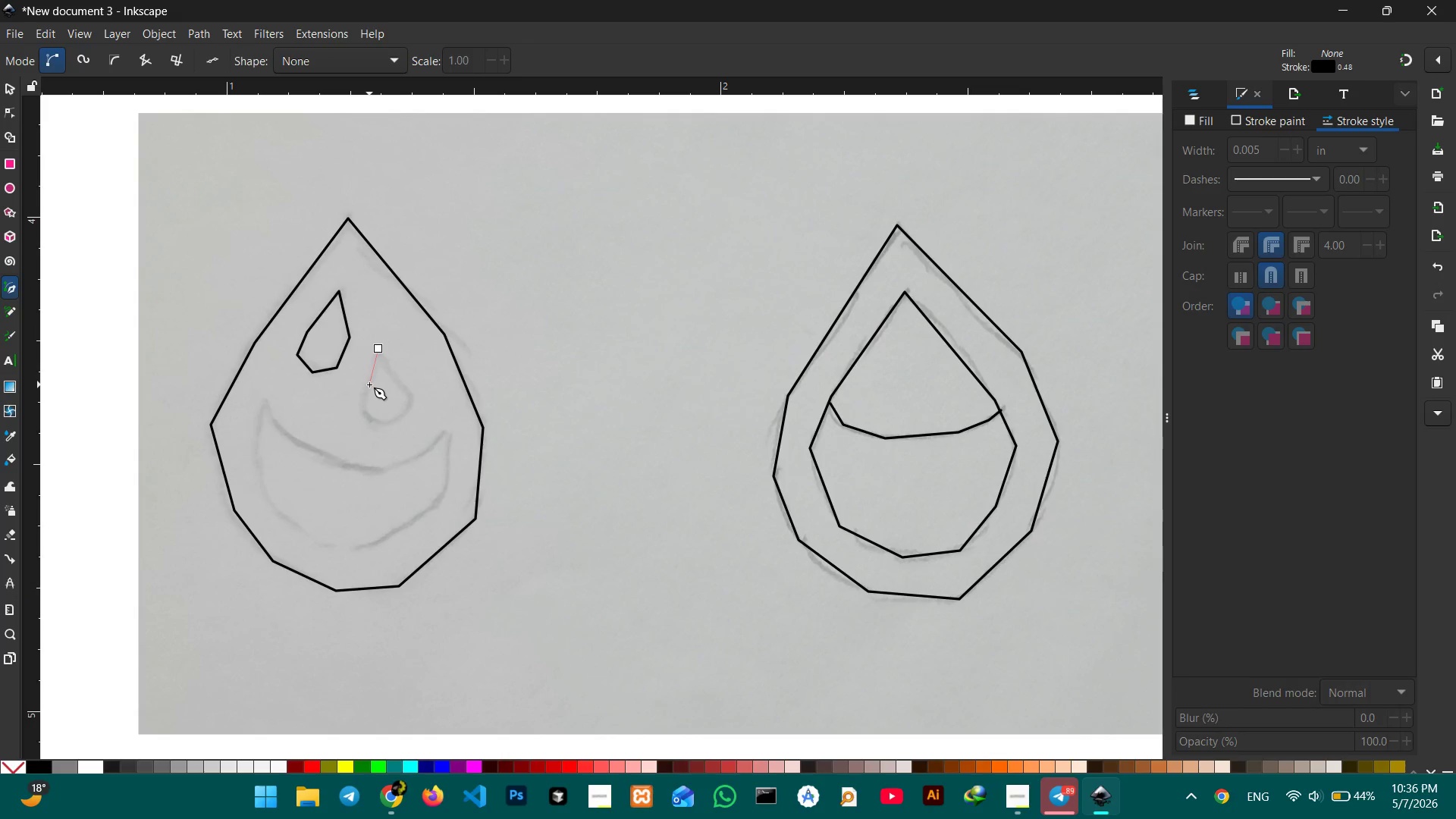 
left_click([369, 384])
 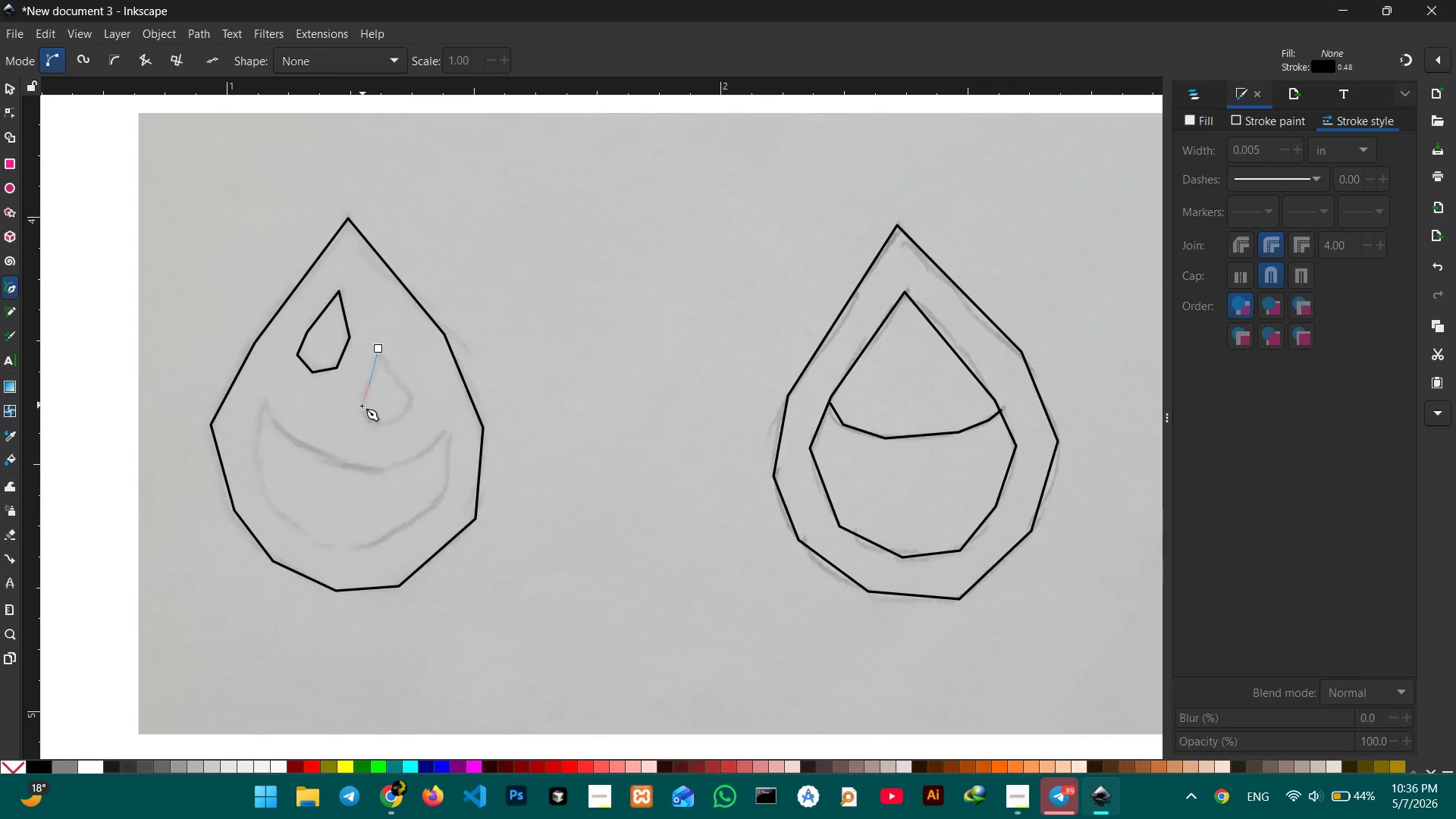 
left_click([362, 406])
 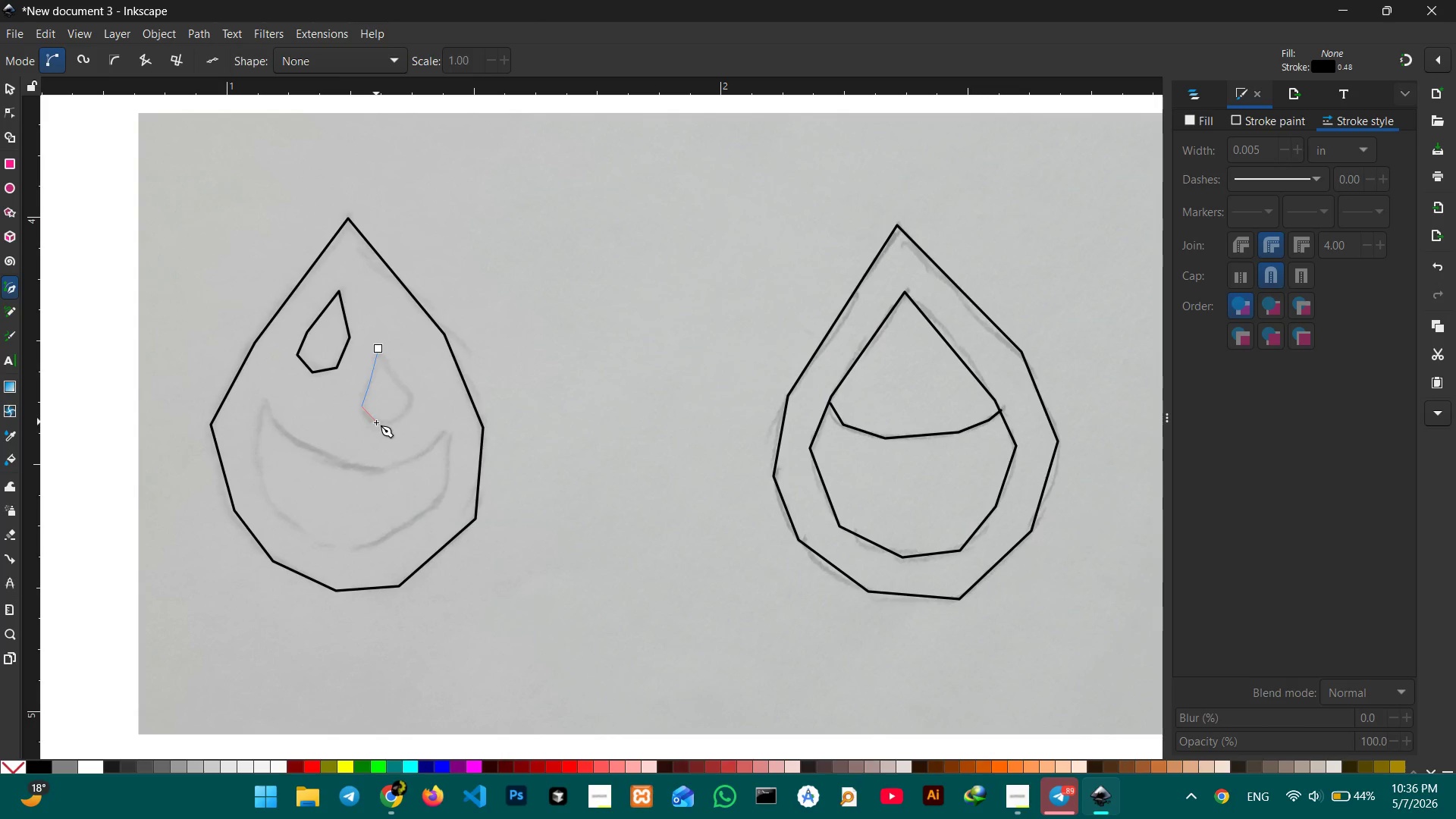 
left_click([376, 422])
 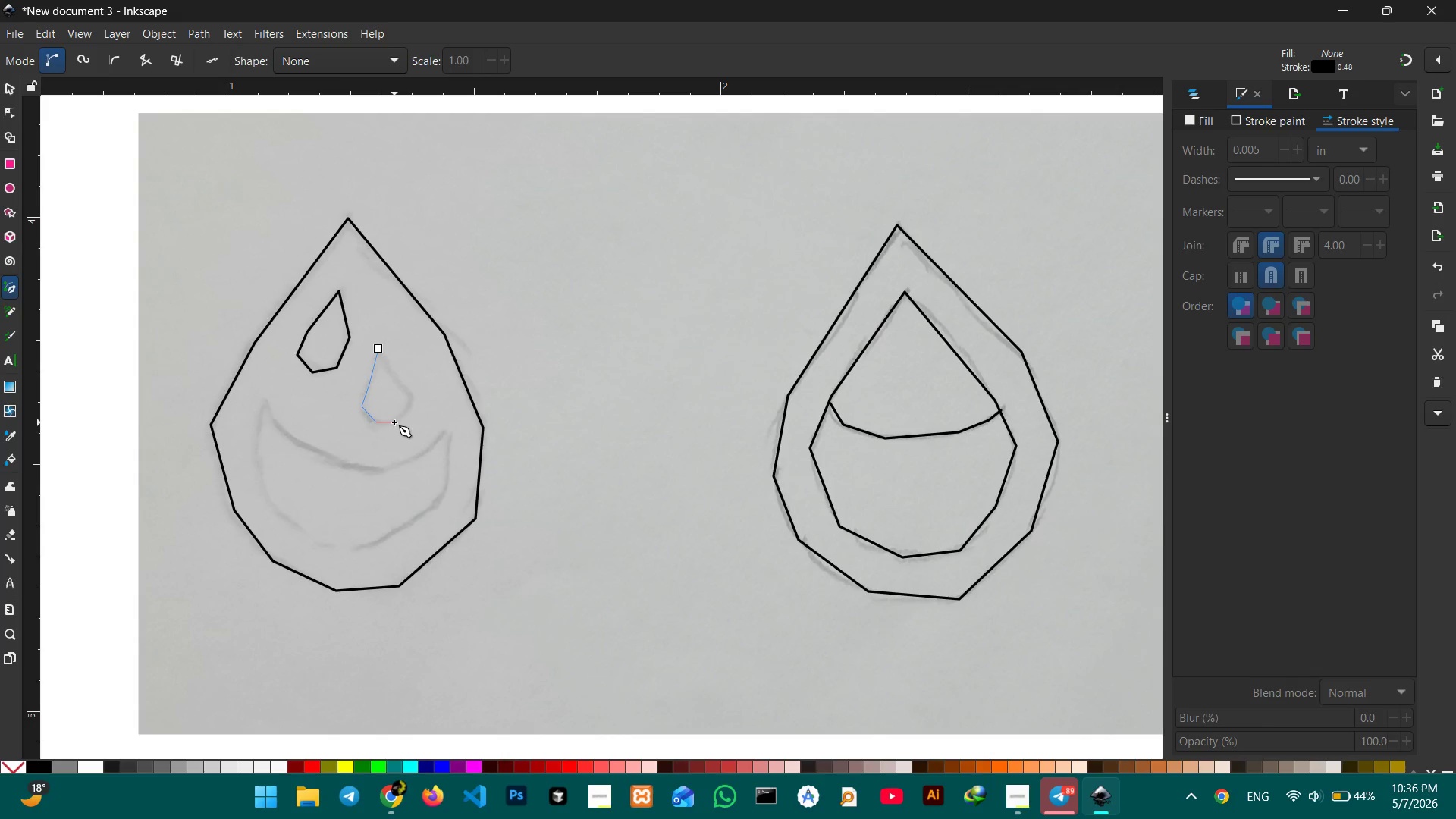 
left_click([394, 422])
 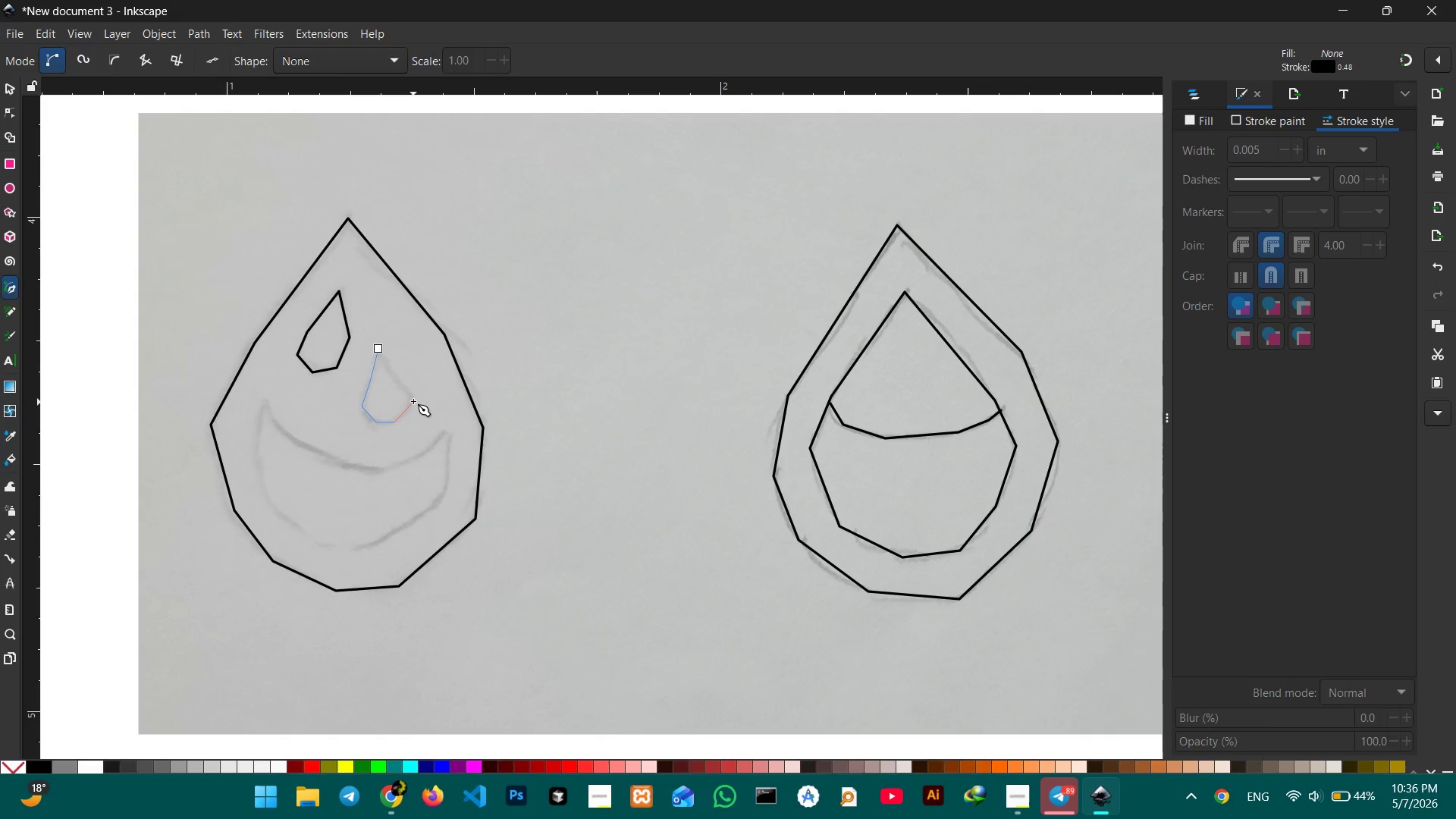 
double_click([413, 401])
 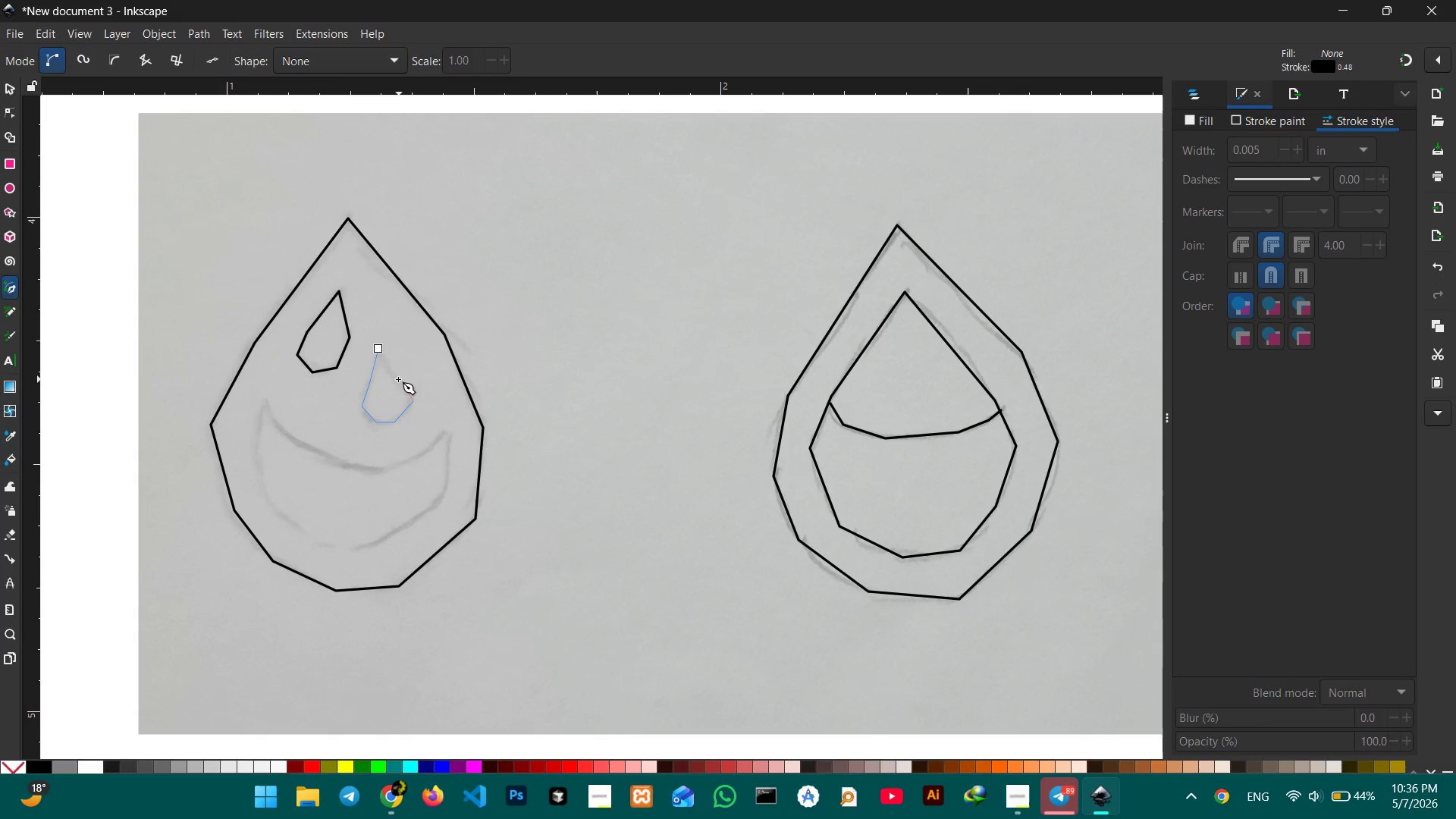 
left_click([398, 379])
 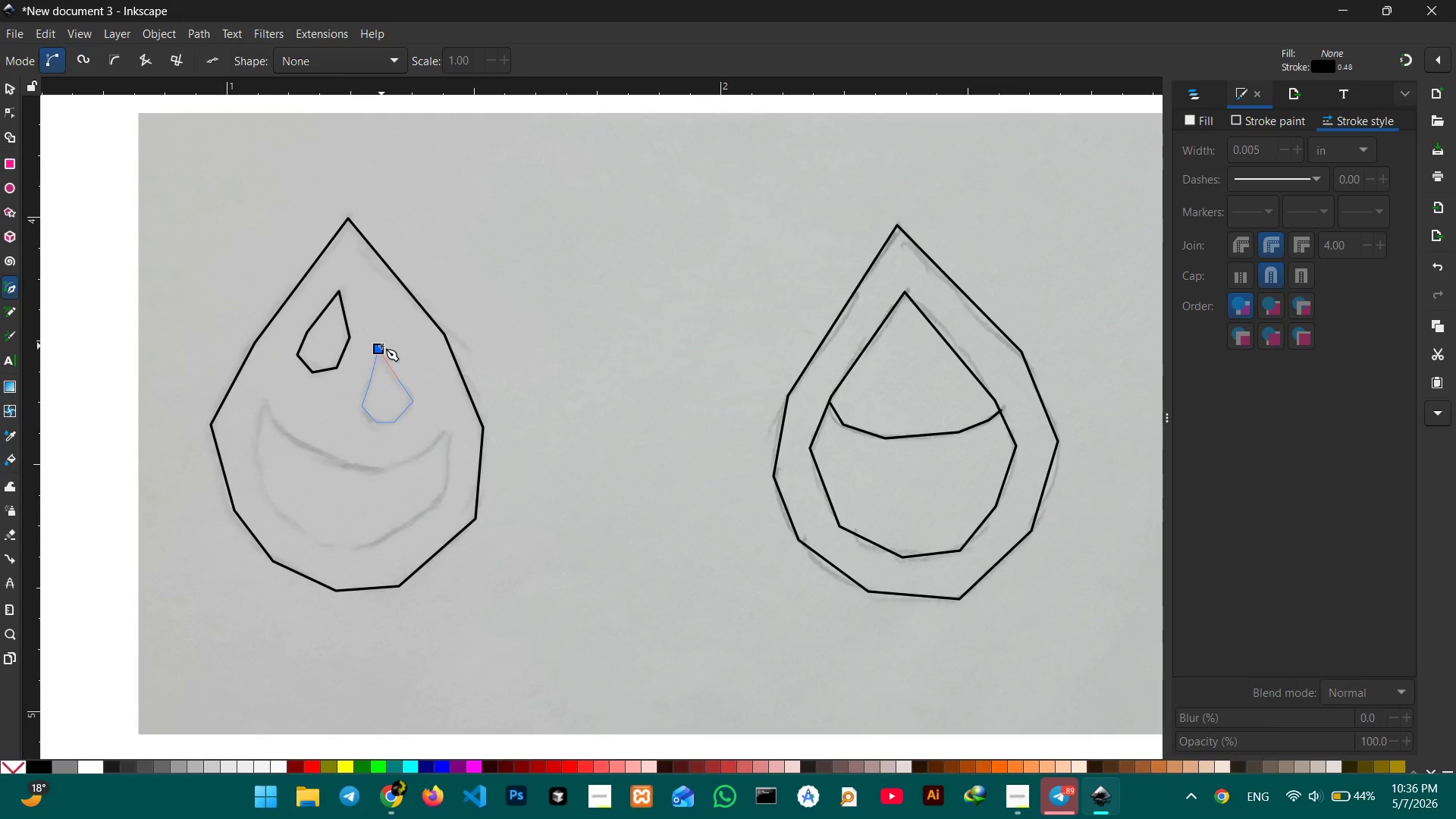 
double_click([381, 346])
 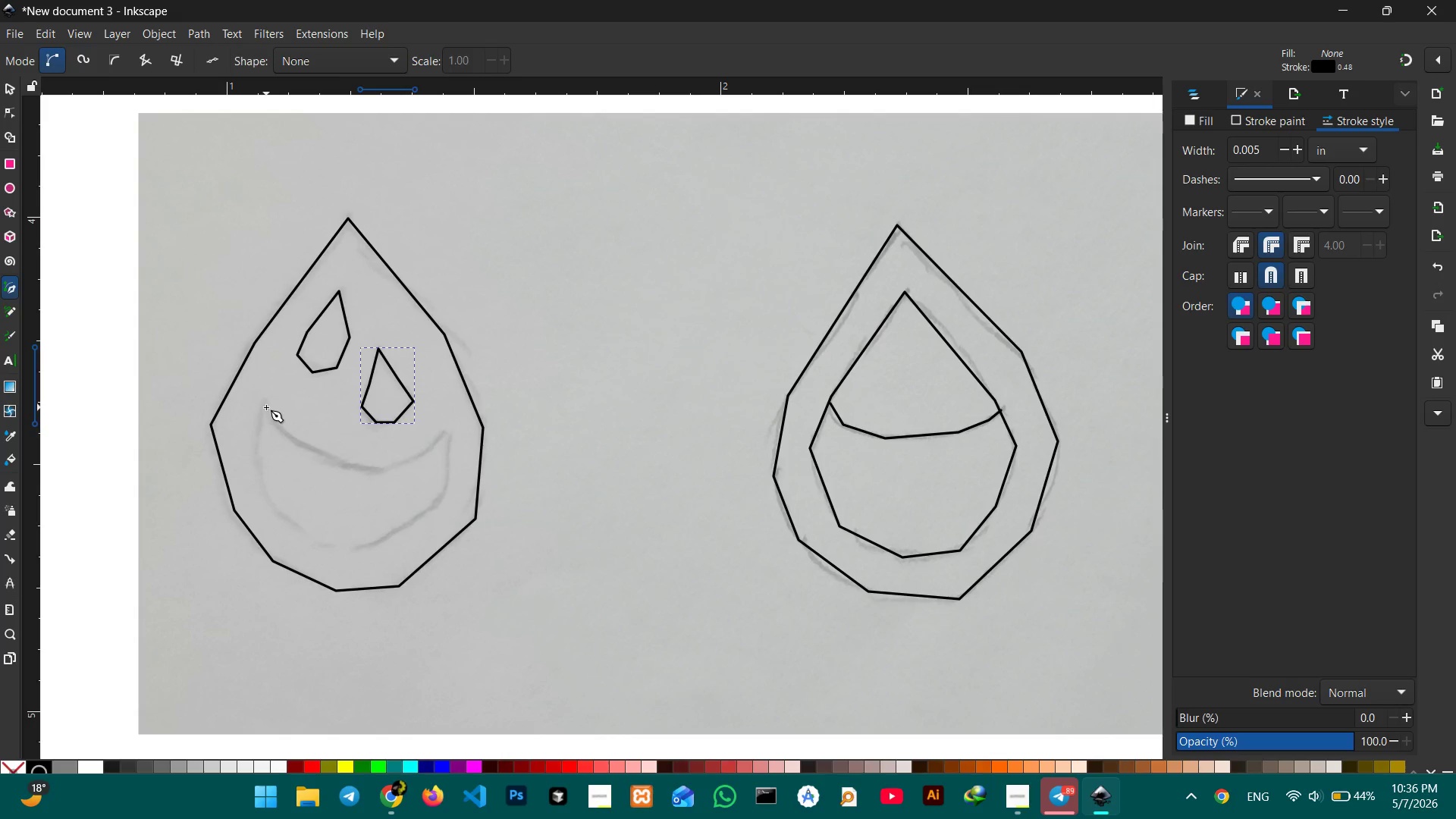 
left_click([266, 403])
 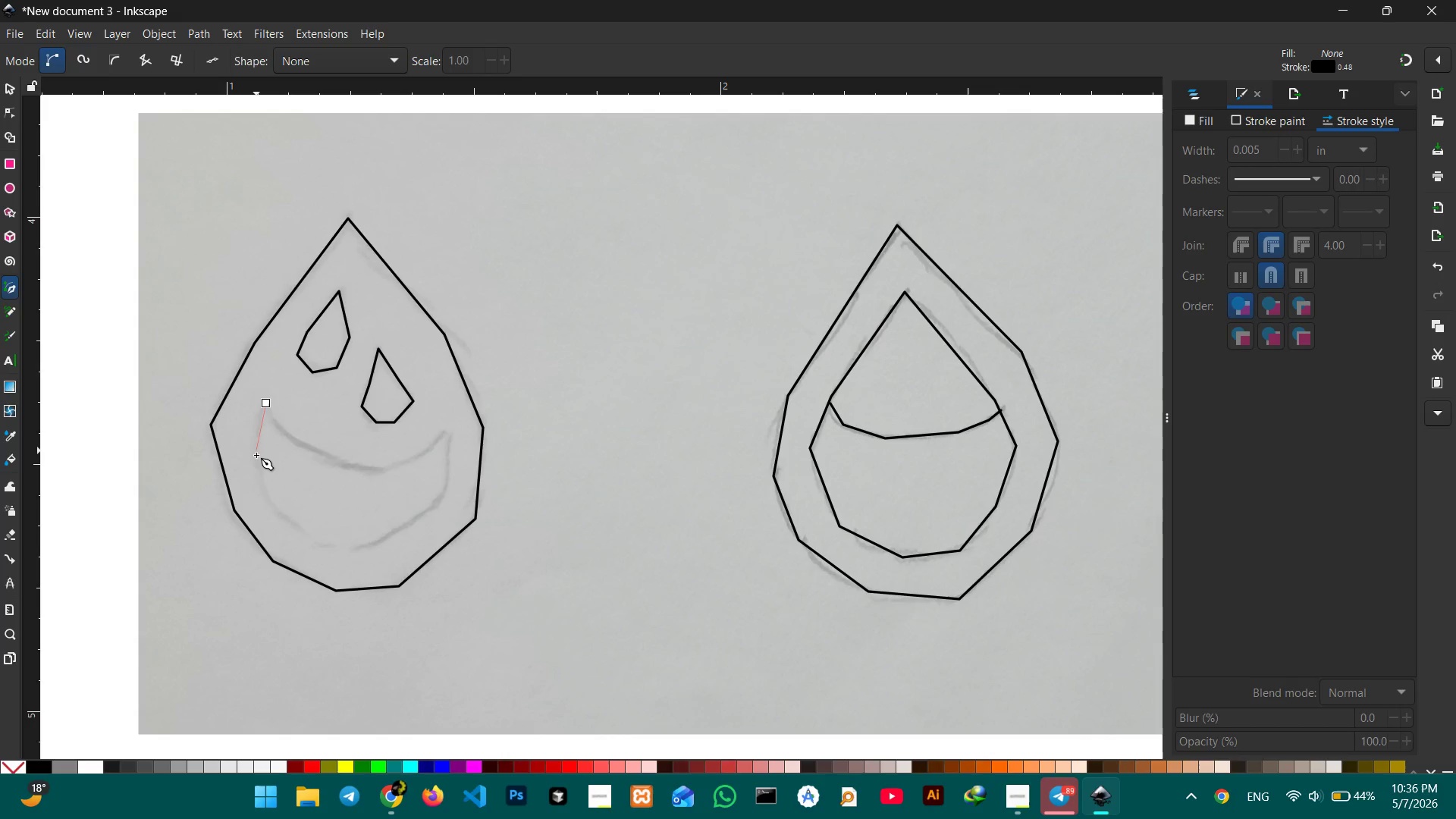 
left_click([256, 460])
 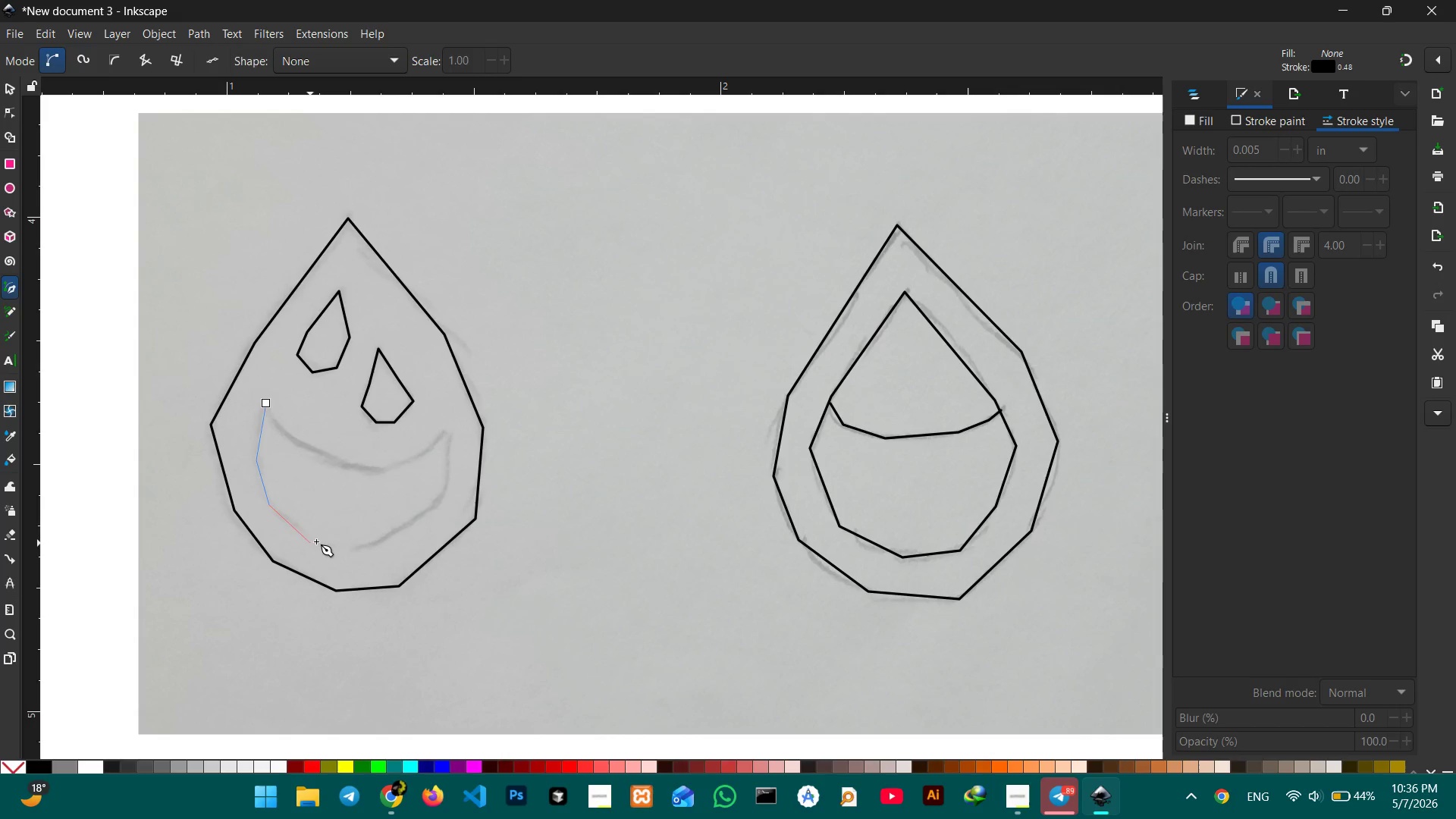 
left_click([315, 541])
 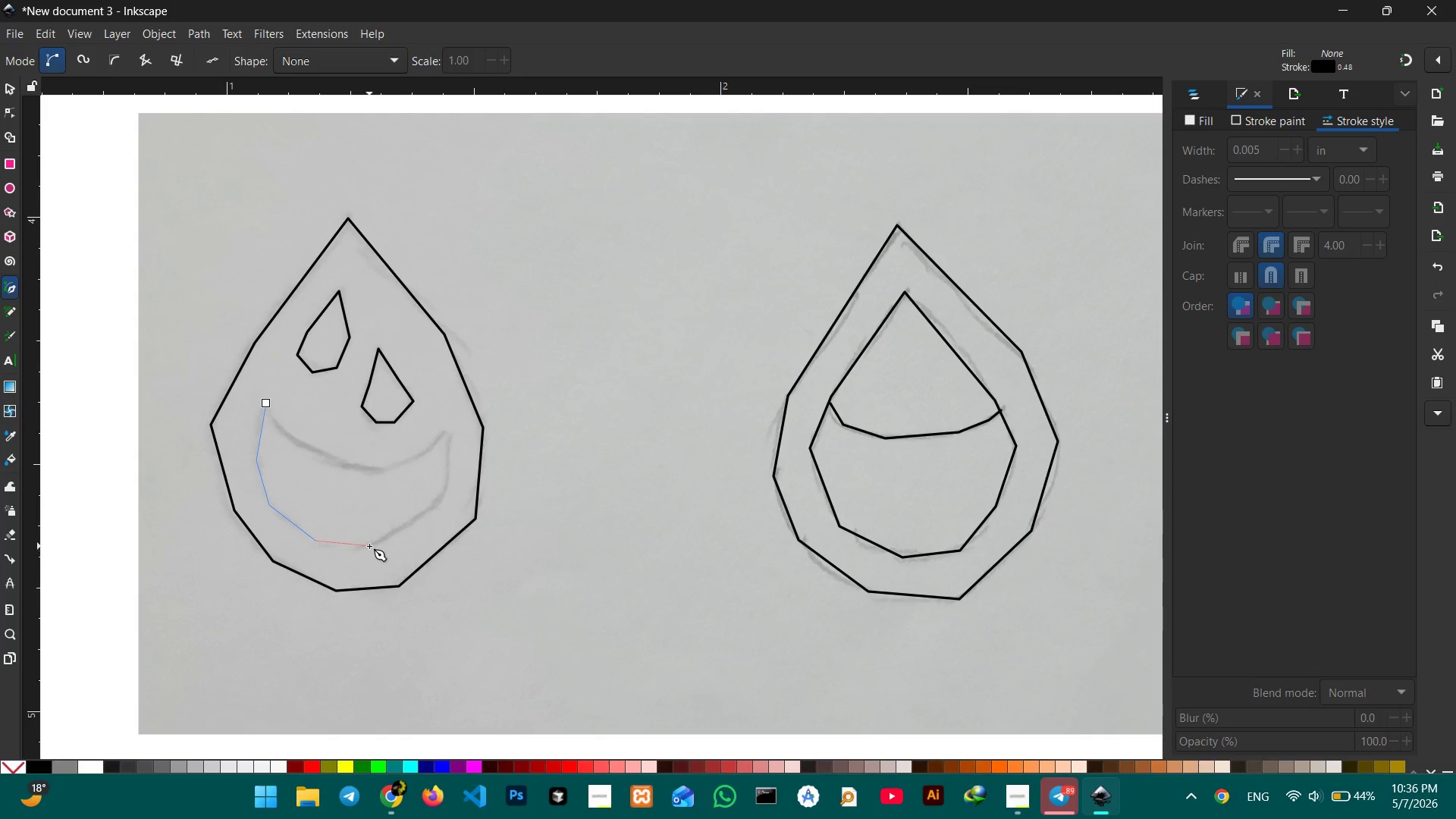 
left_click([369, 546])
 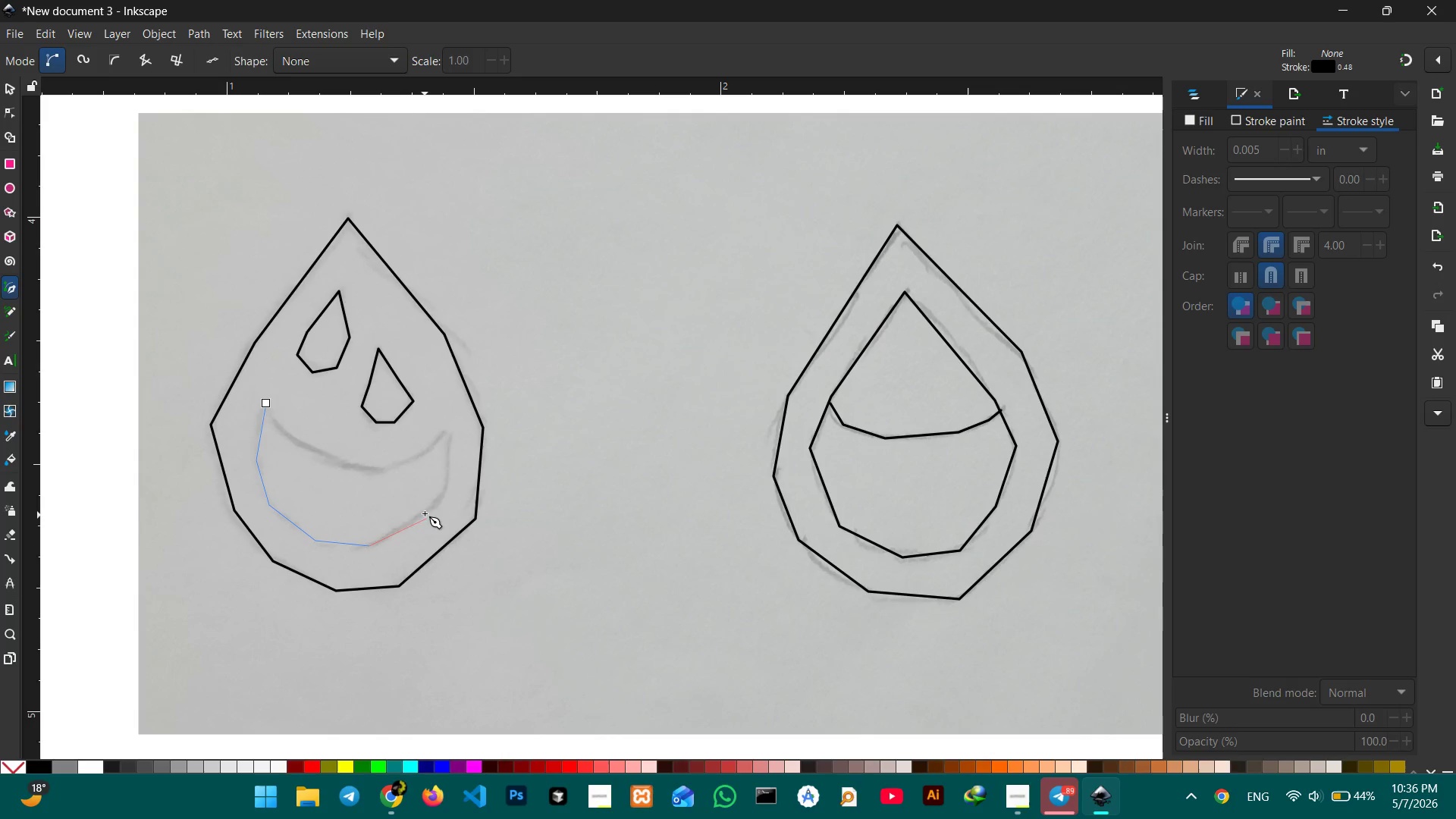 
left_click([424, 513])
 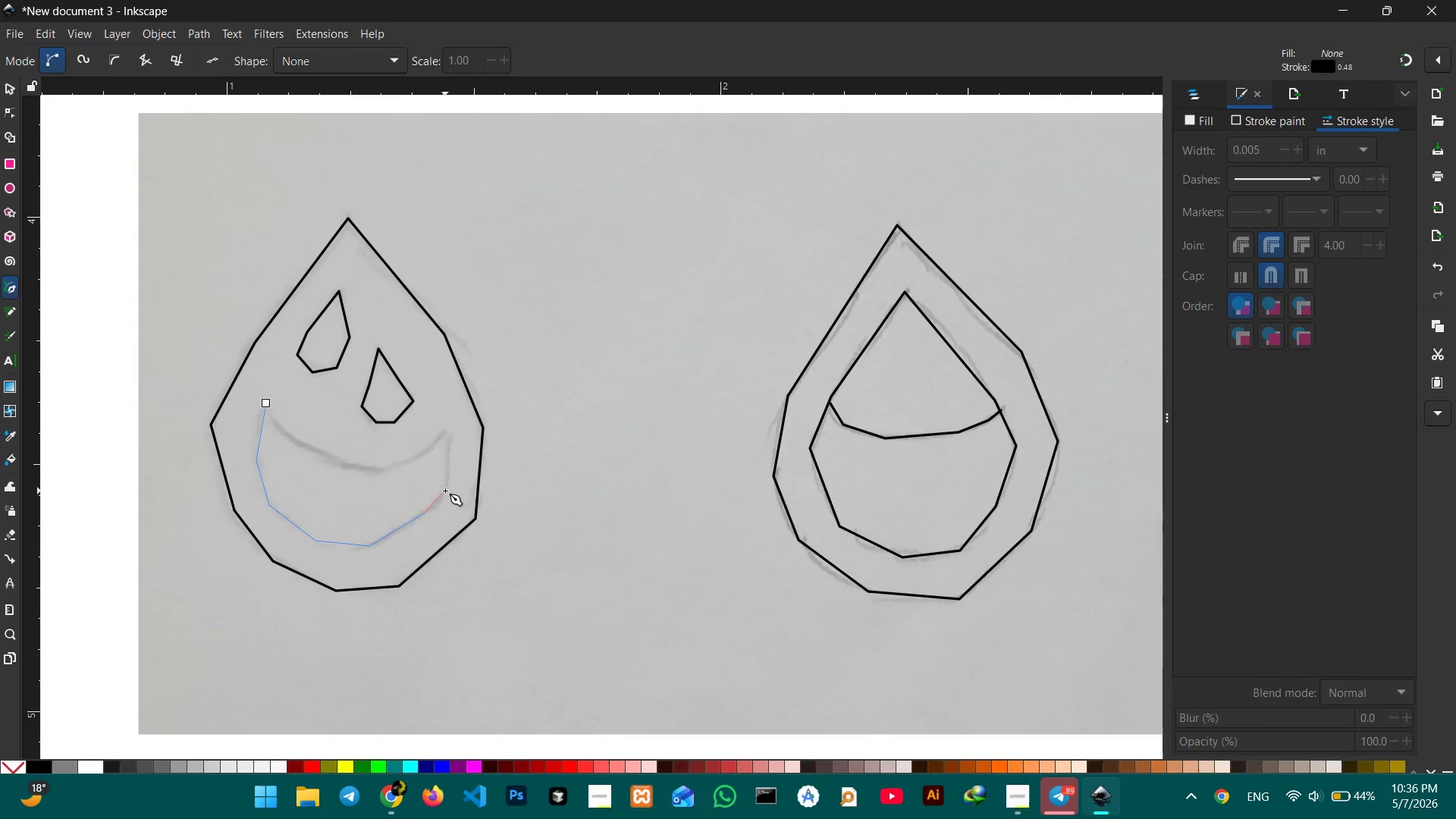 
left_click([445, 488])
 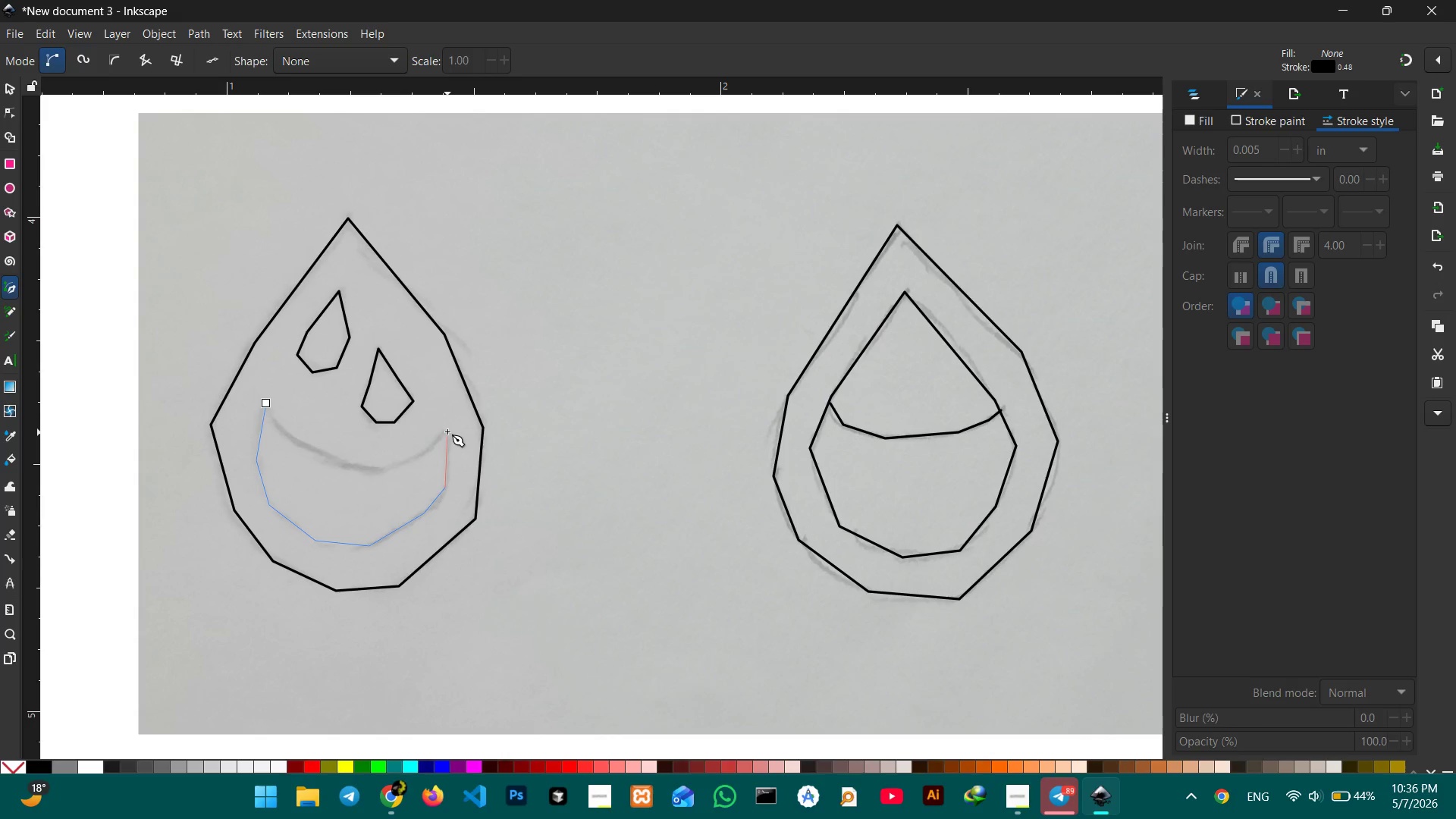 
left_click([447, 425])
 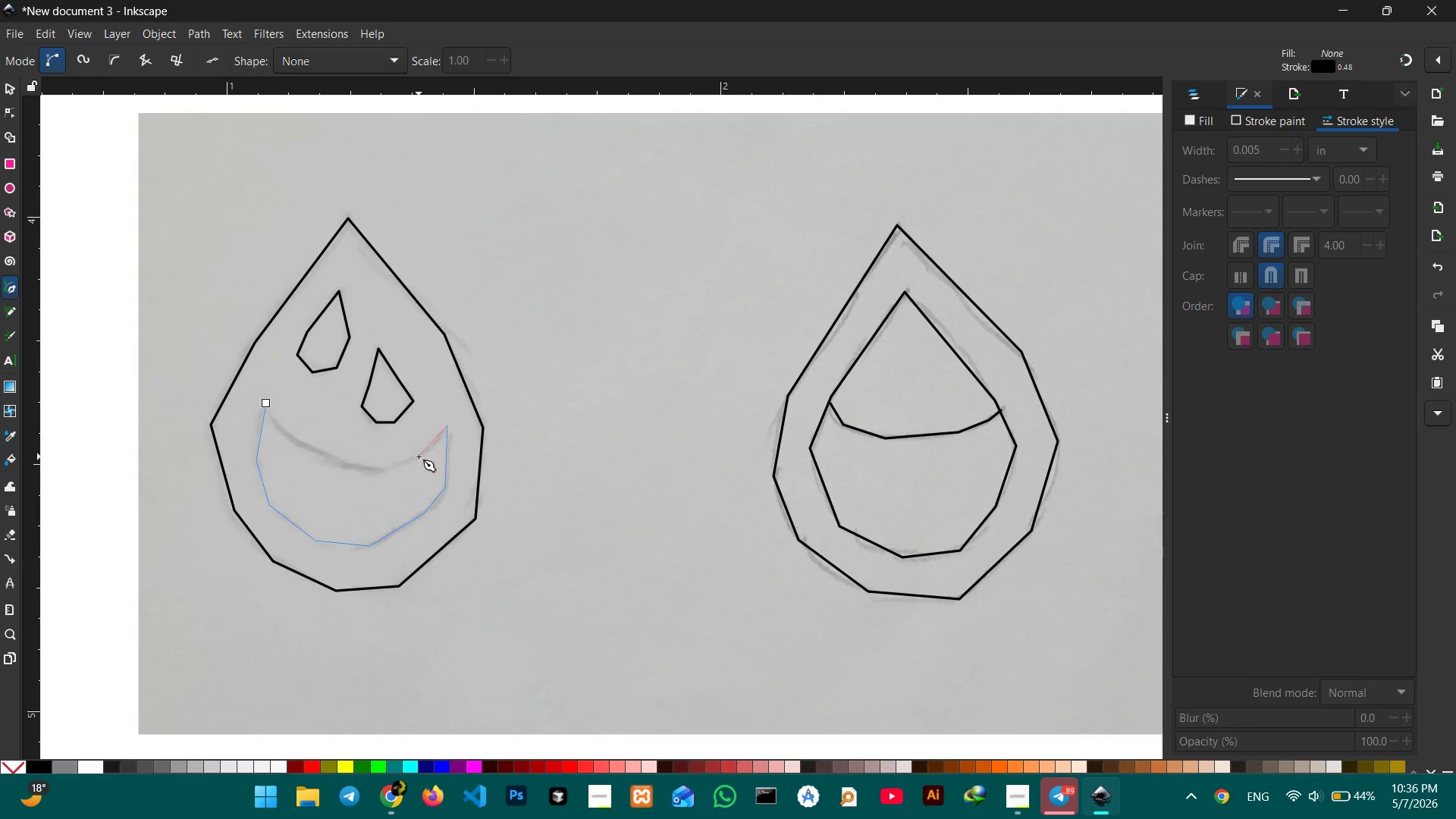 
double_click([419, 457])
 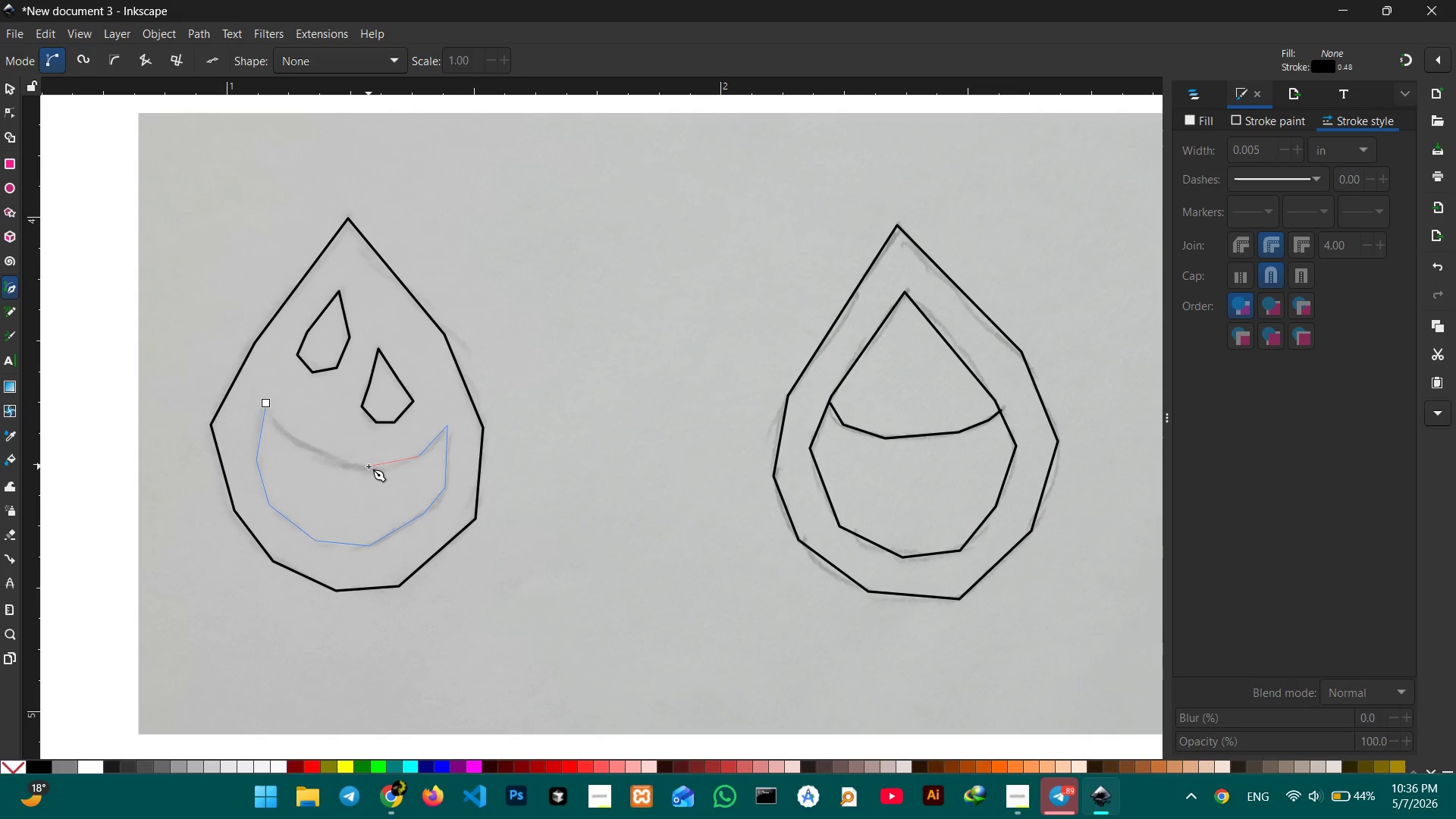 
left_click_drag(start_coordinate=[369, 466], to_coordinate=[363, 466])
 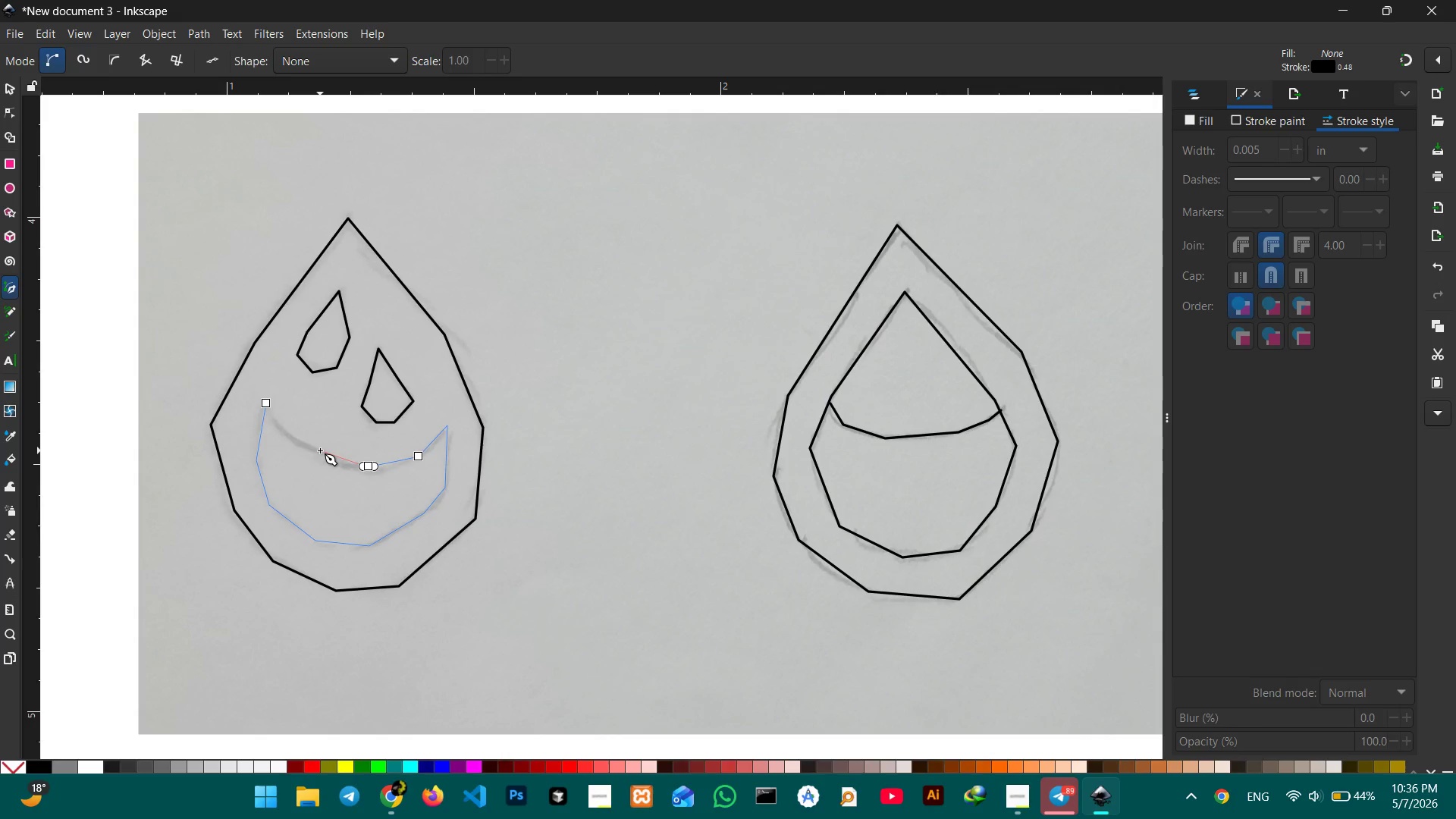 
triple_click([320, 450])
 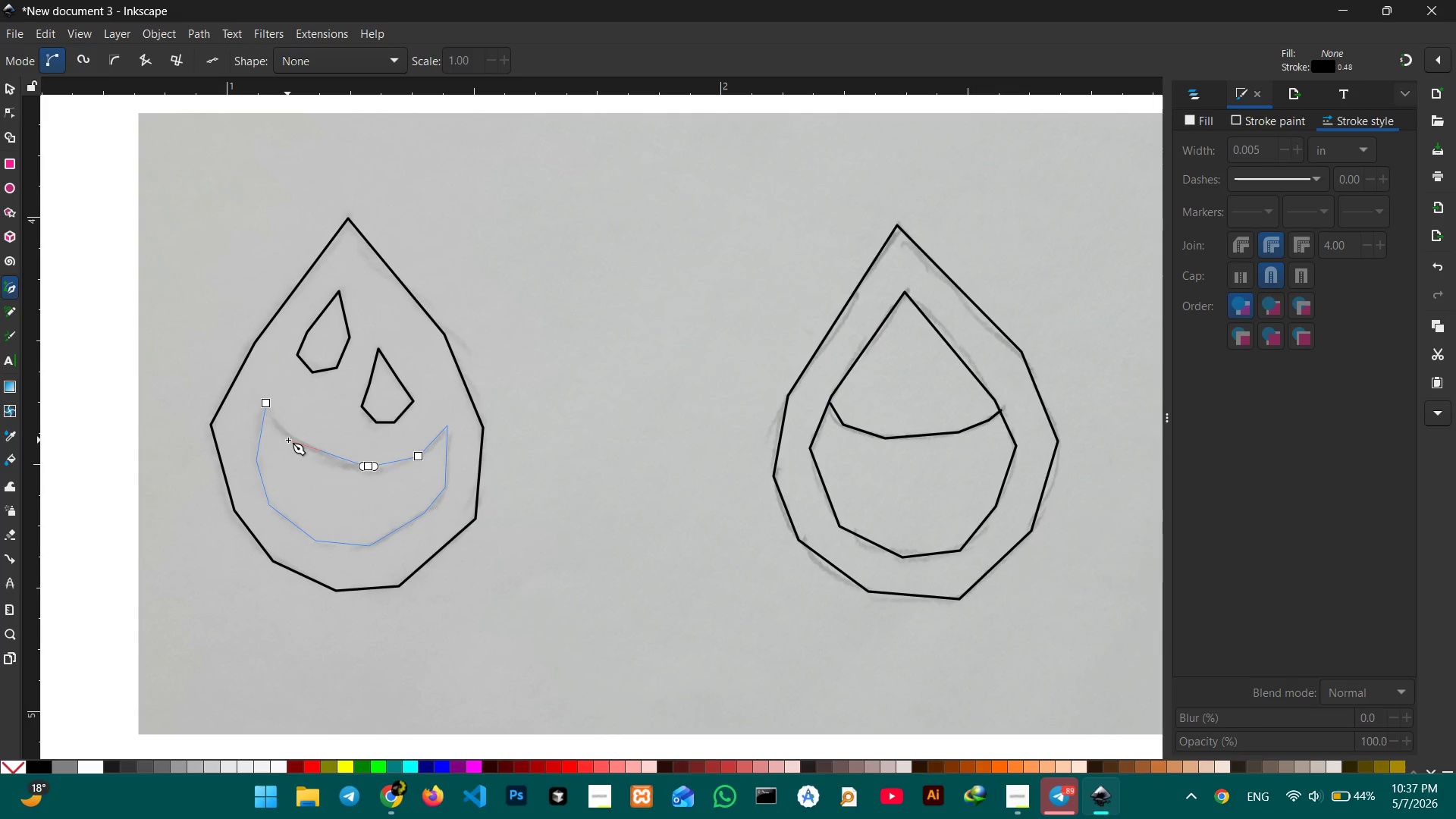 
left_click([289, 436])
 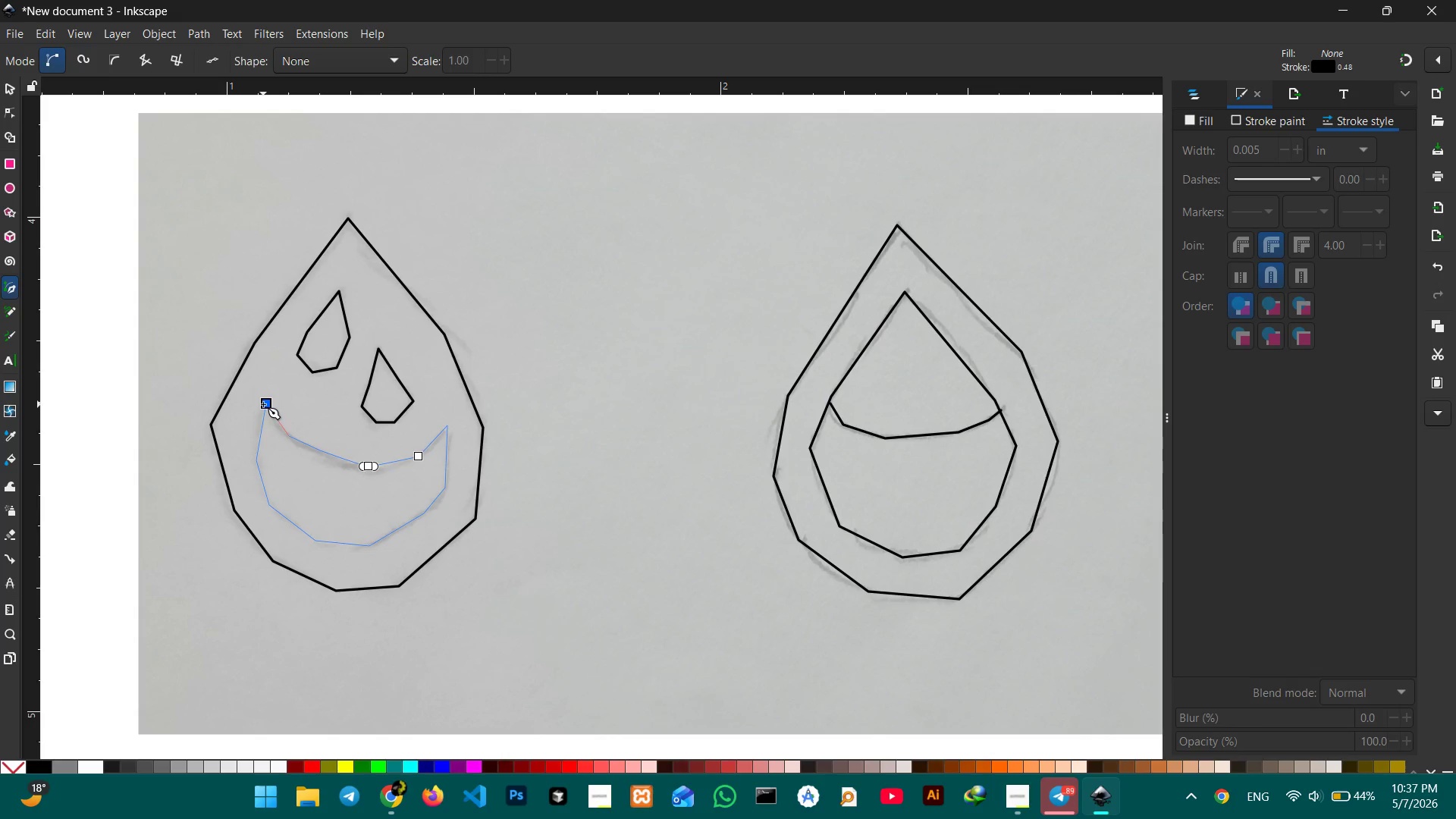 
left_click([263, 404])
 